 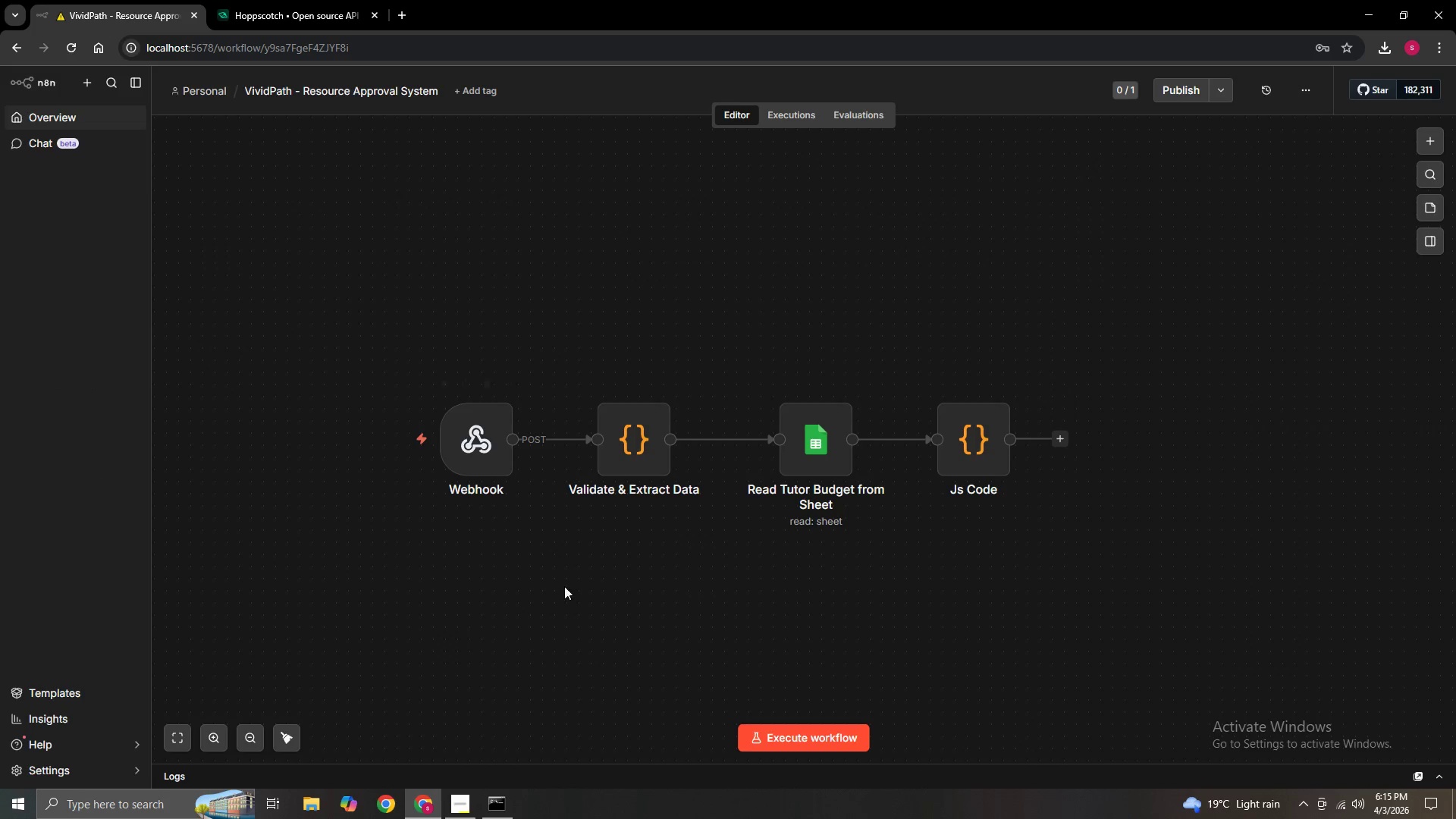 
left_click([841, 733])
 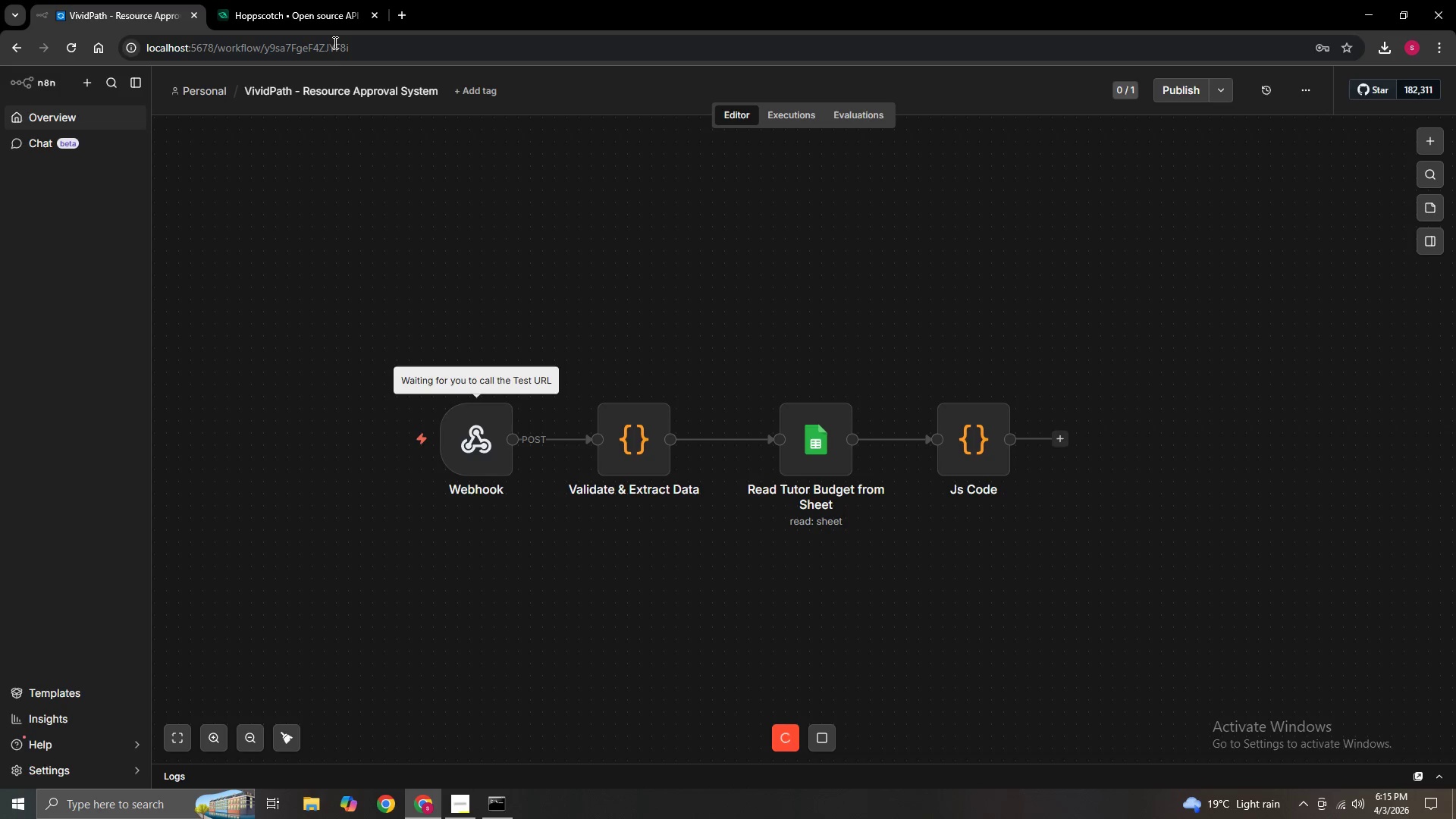 
left_click([318, 19])
 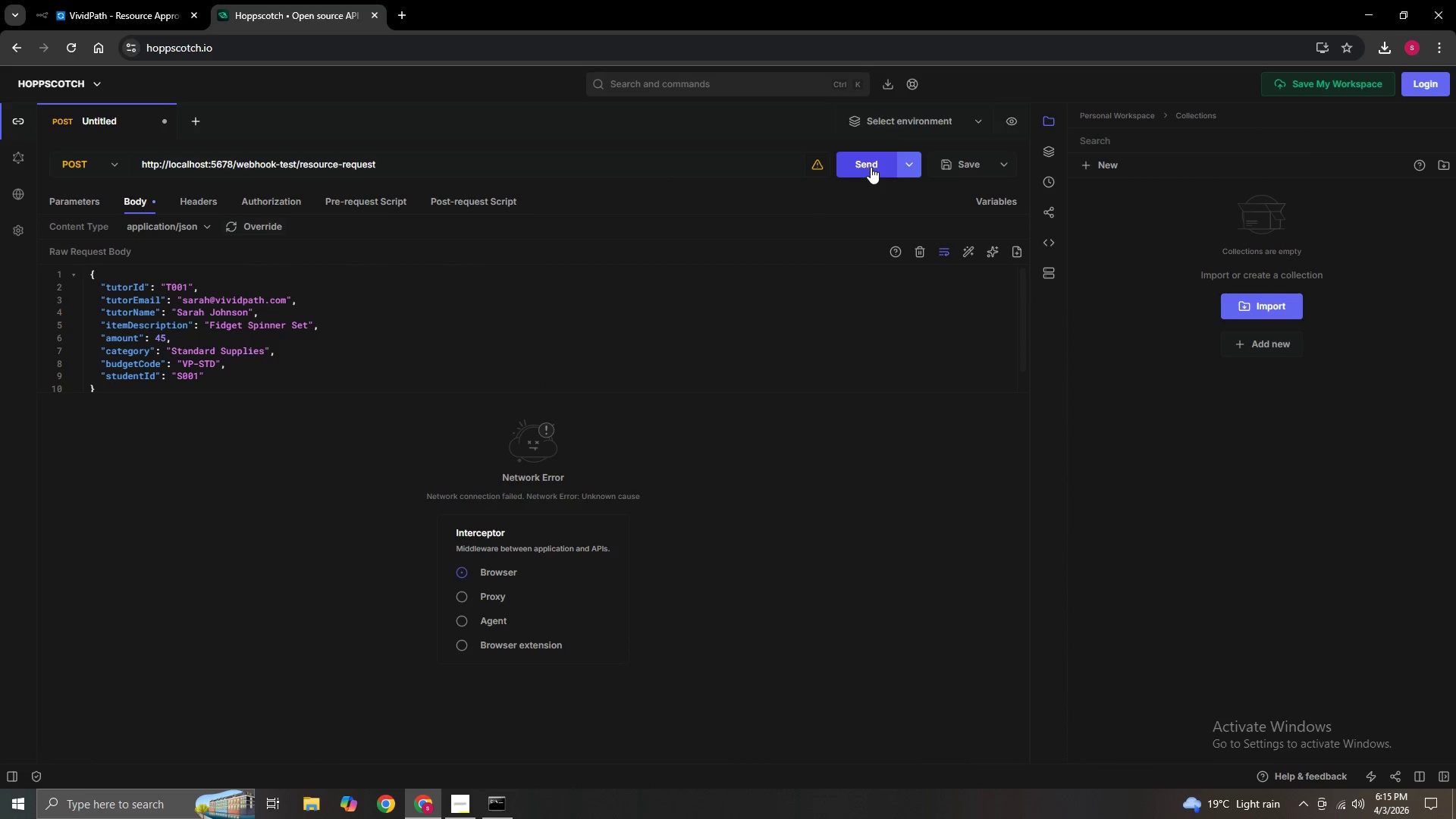 
left_click([871, 167])
 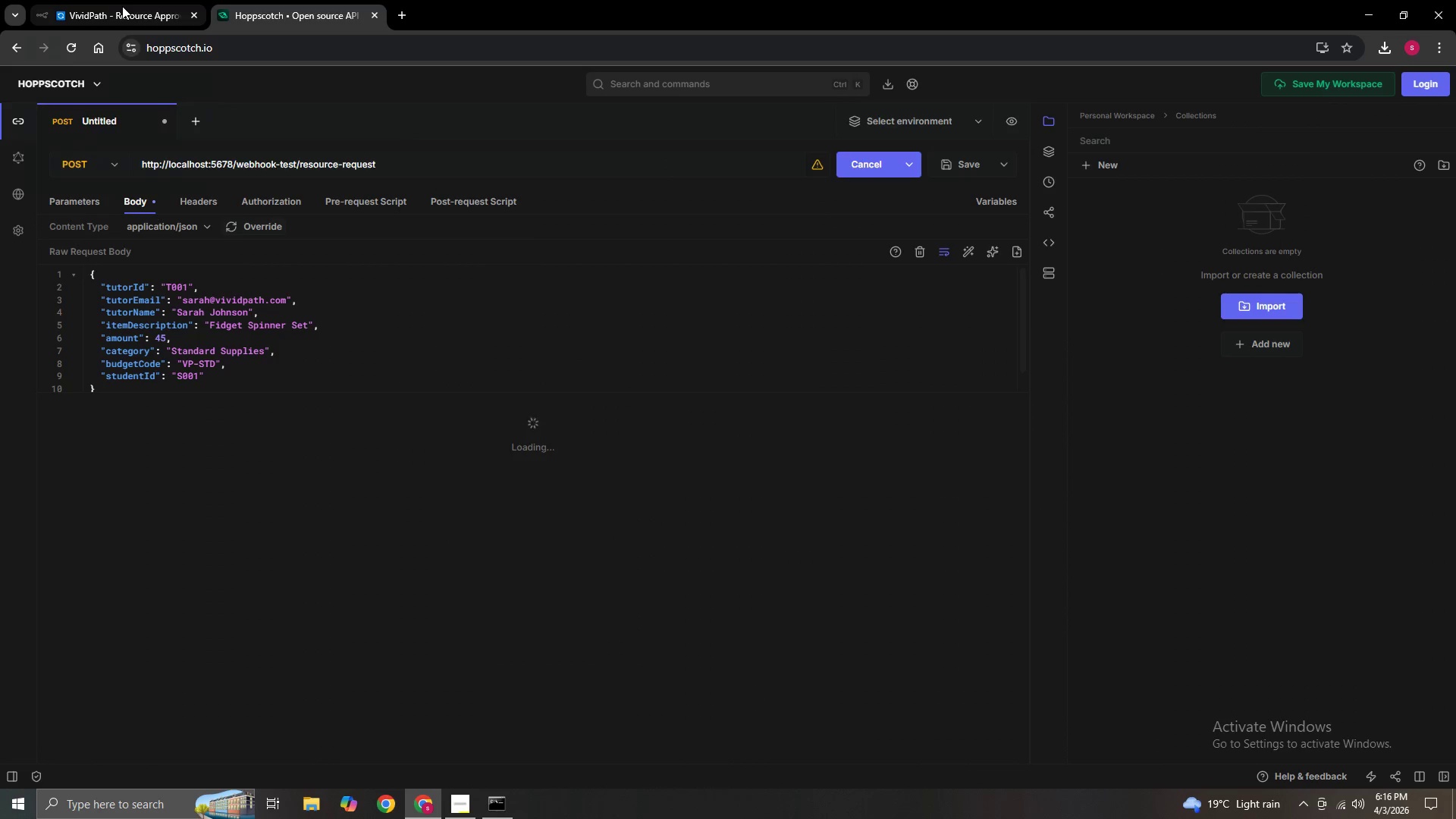 
left_click([122, 6])
 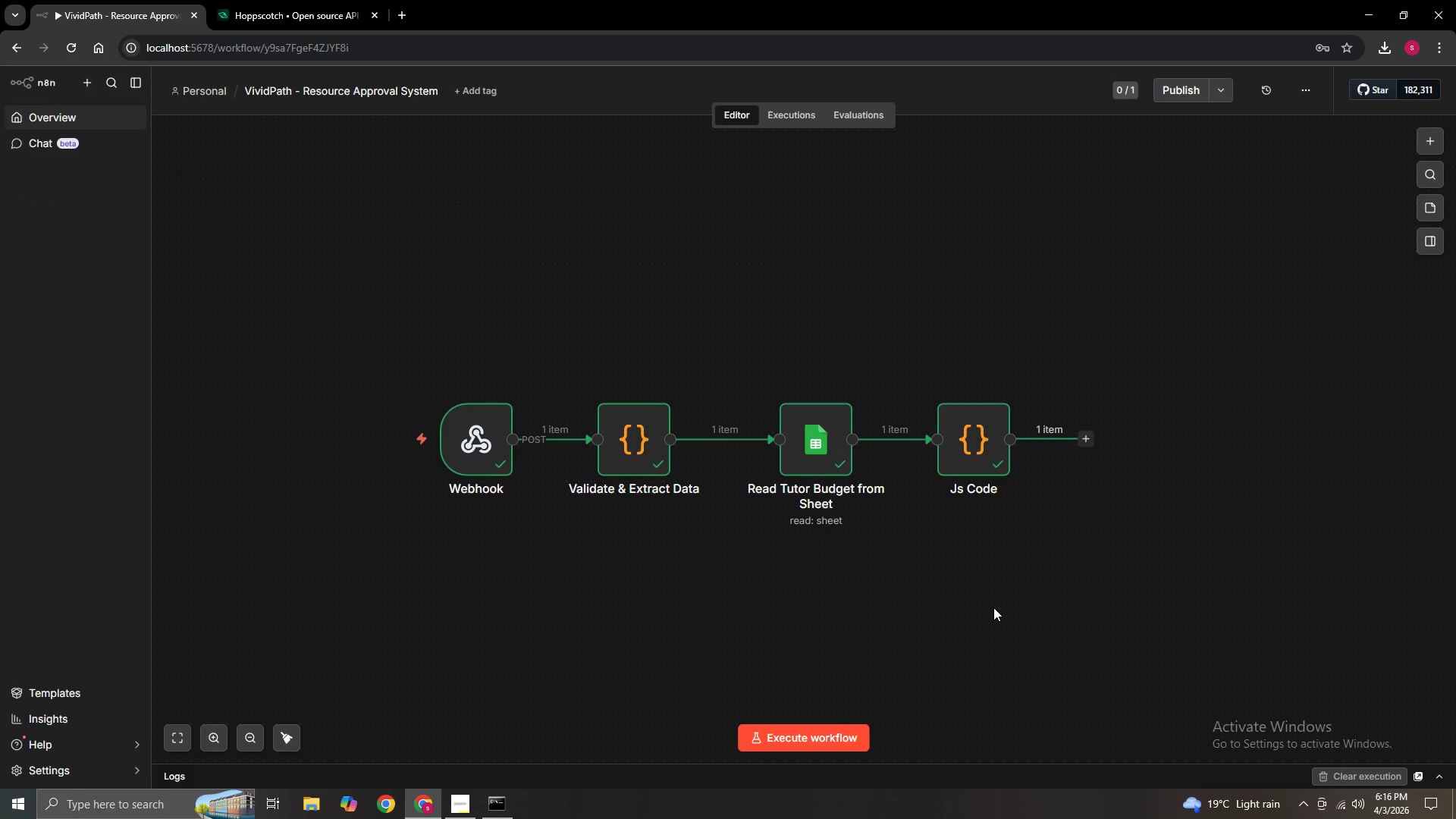 
wait(13.95)
 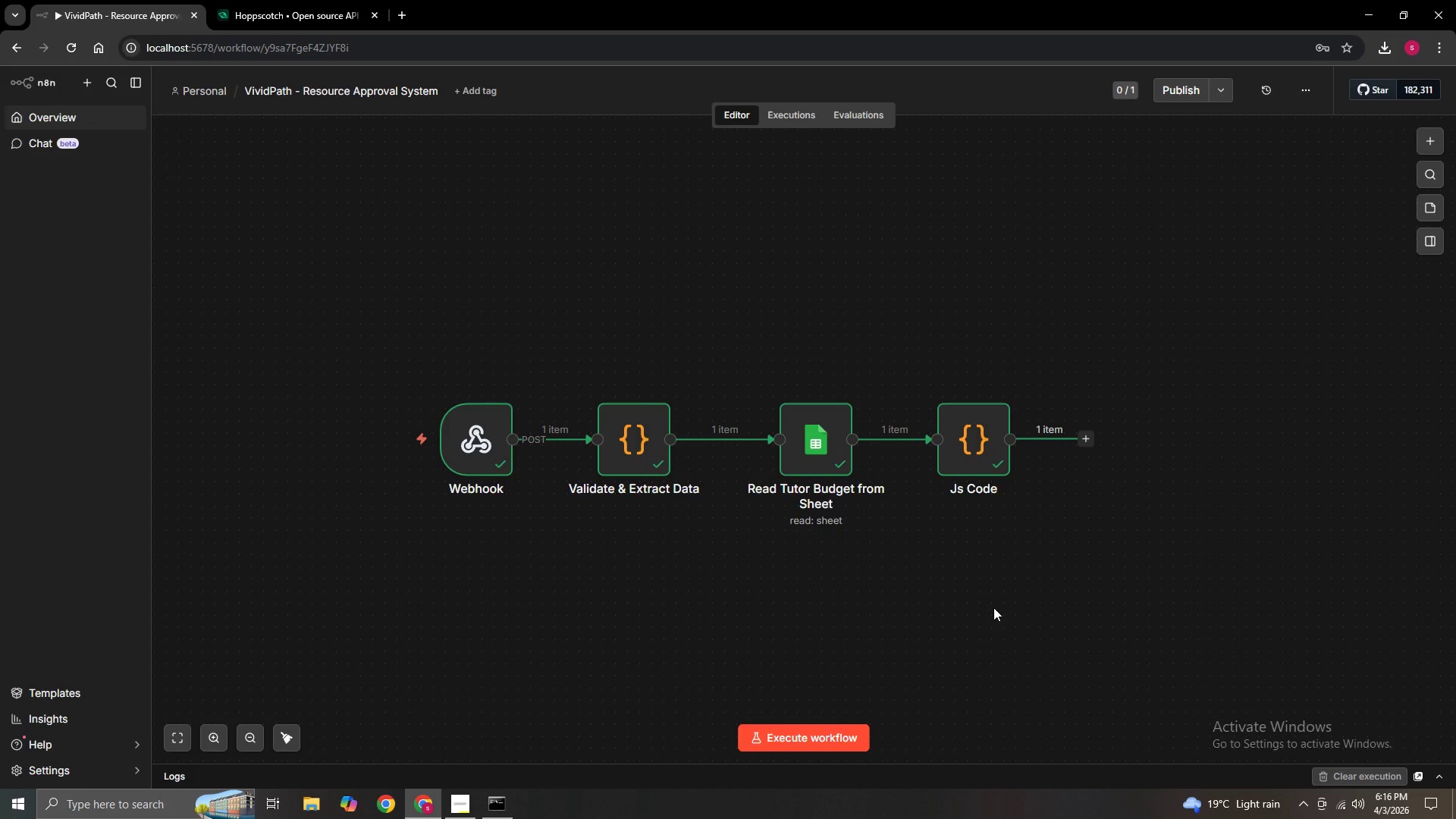 
left_click([982, 491])
 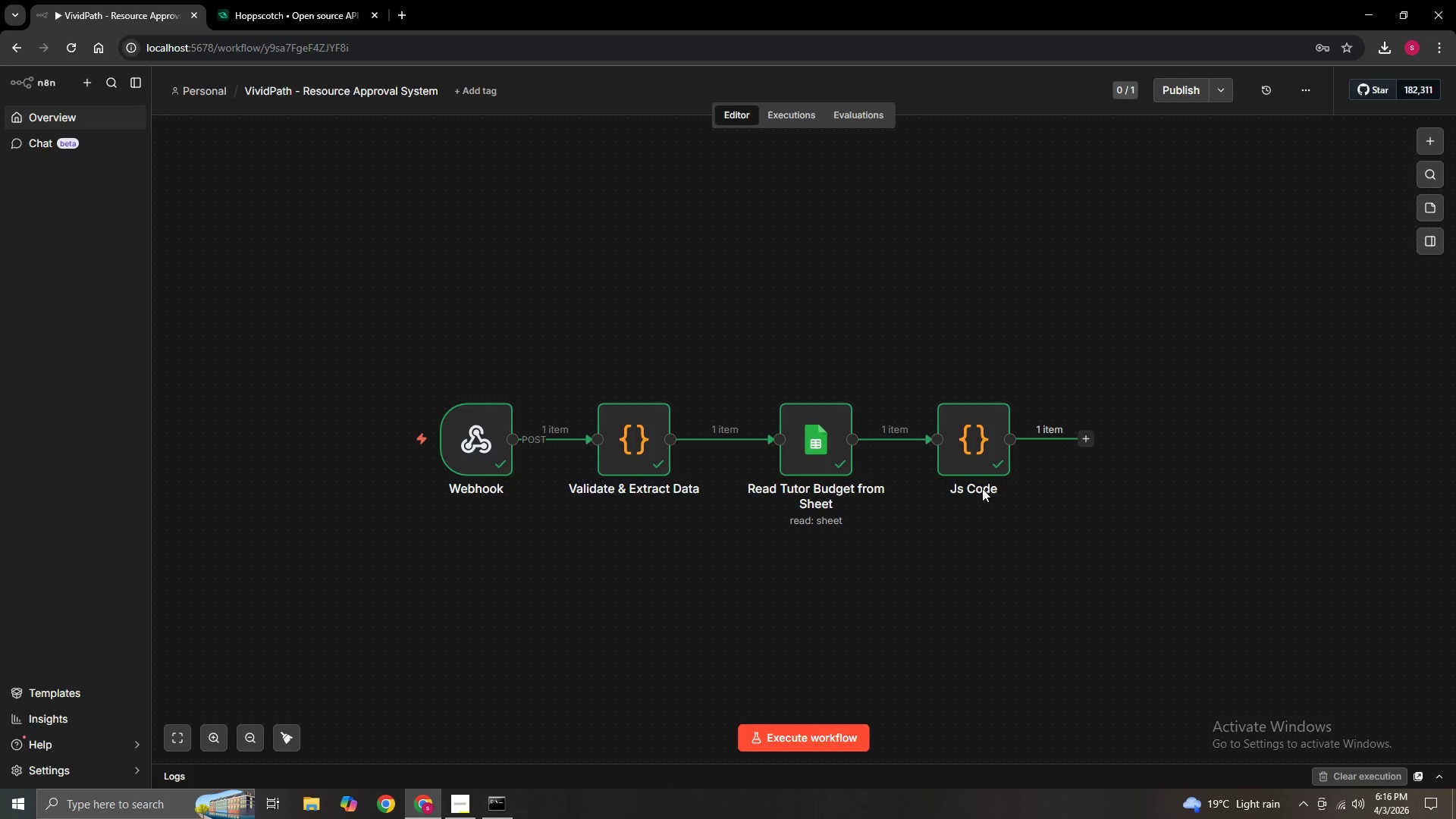 
left_click([982, 488])
 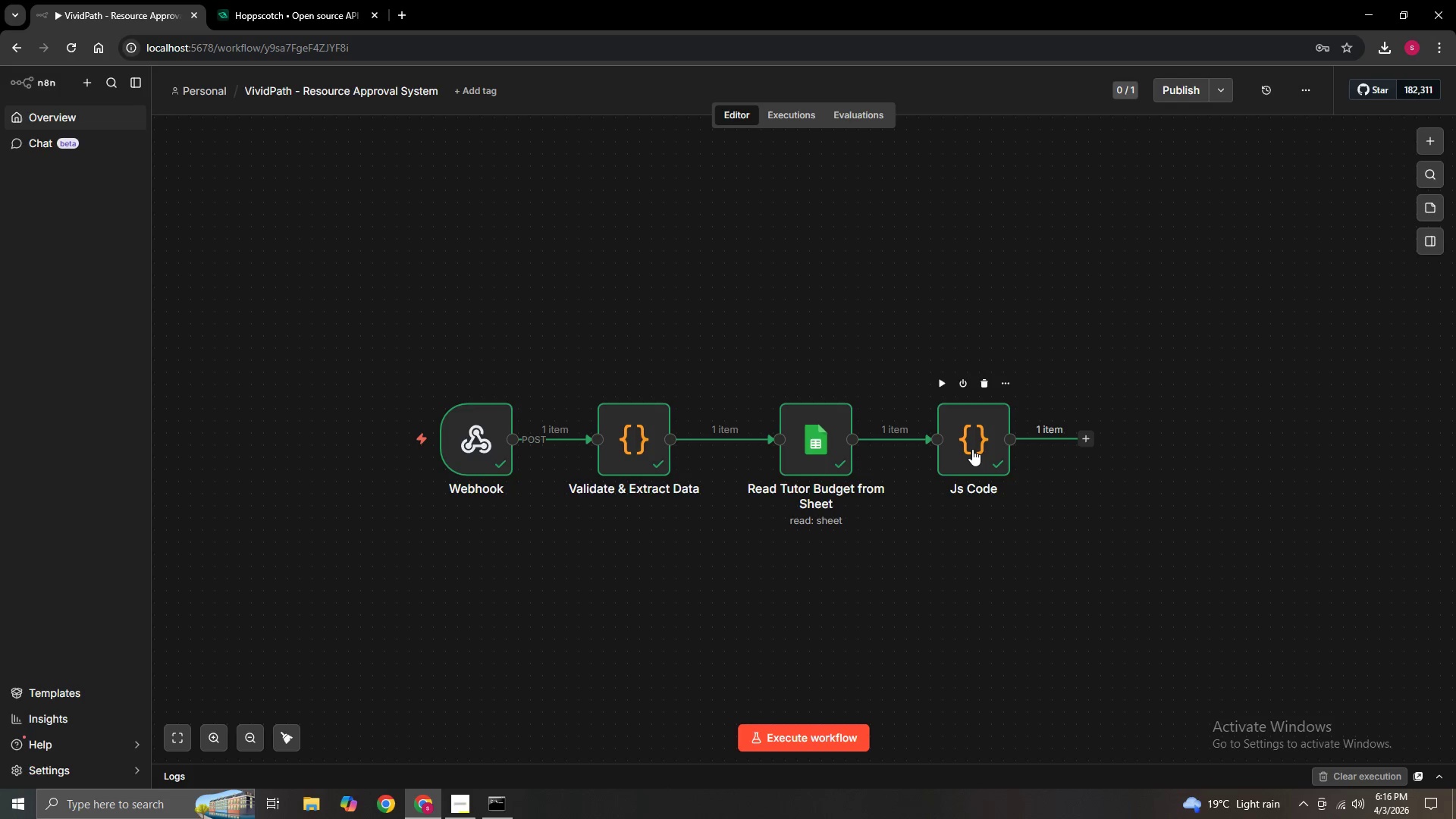 
double_click([972, 449])
 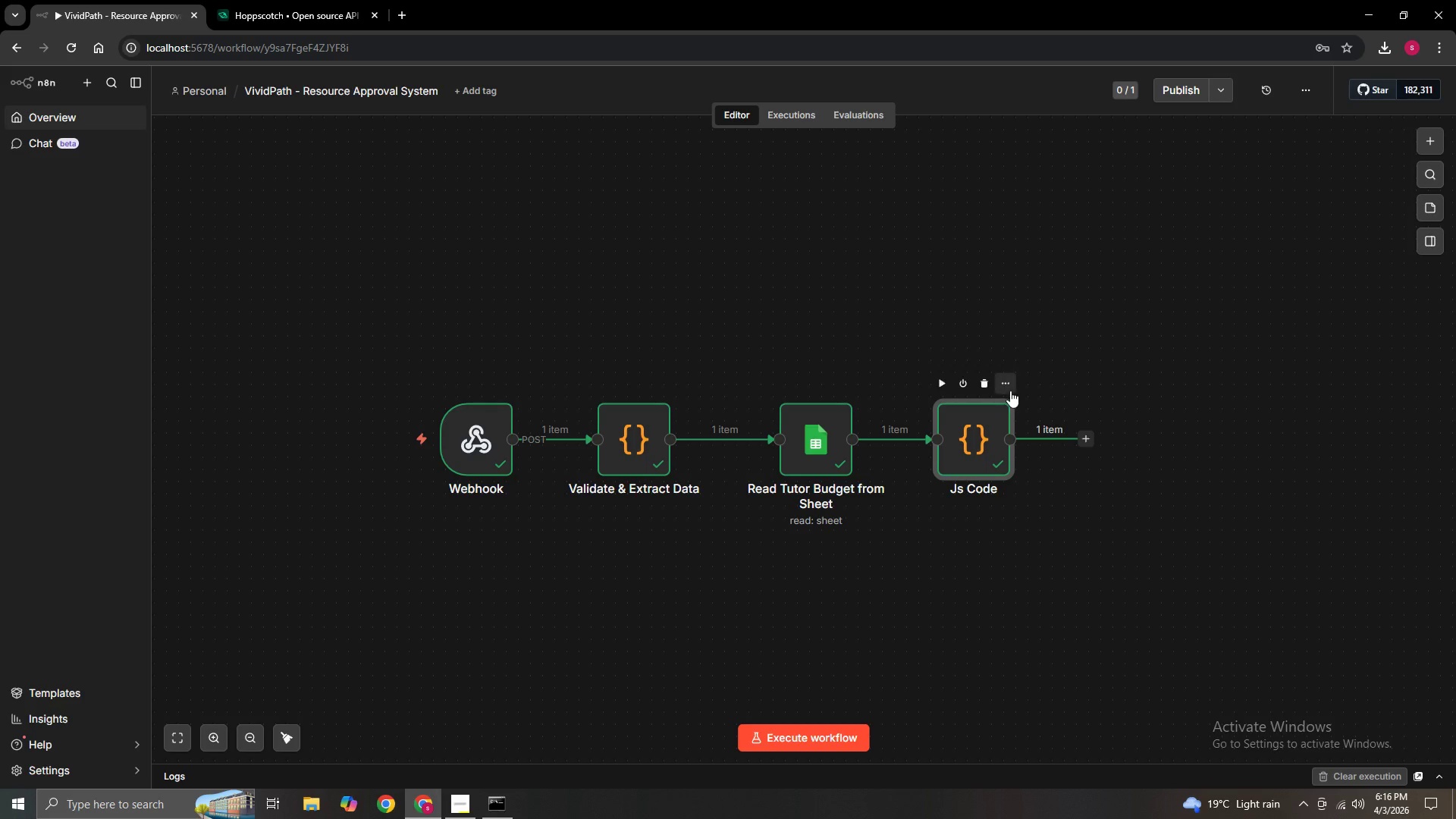 
left_click([1009, 386])
 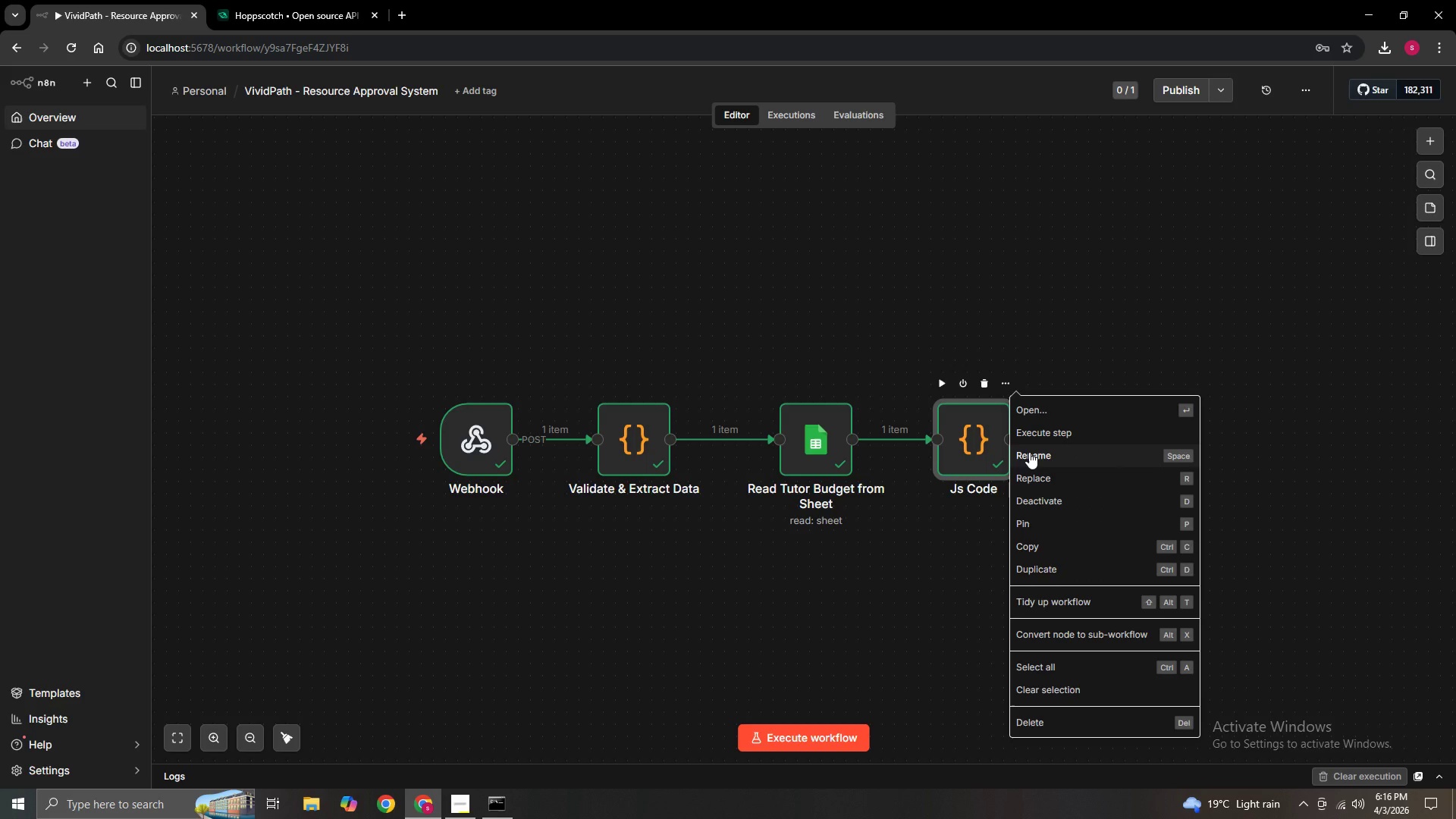 
left_click([1029, 452])
 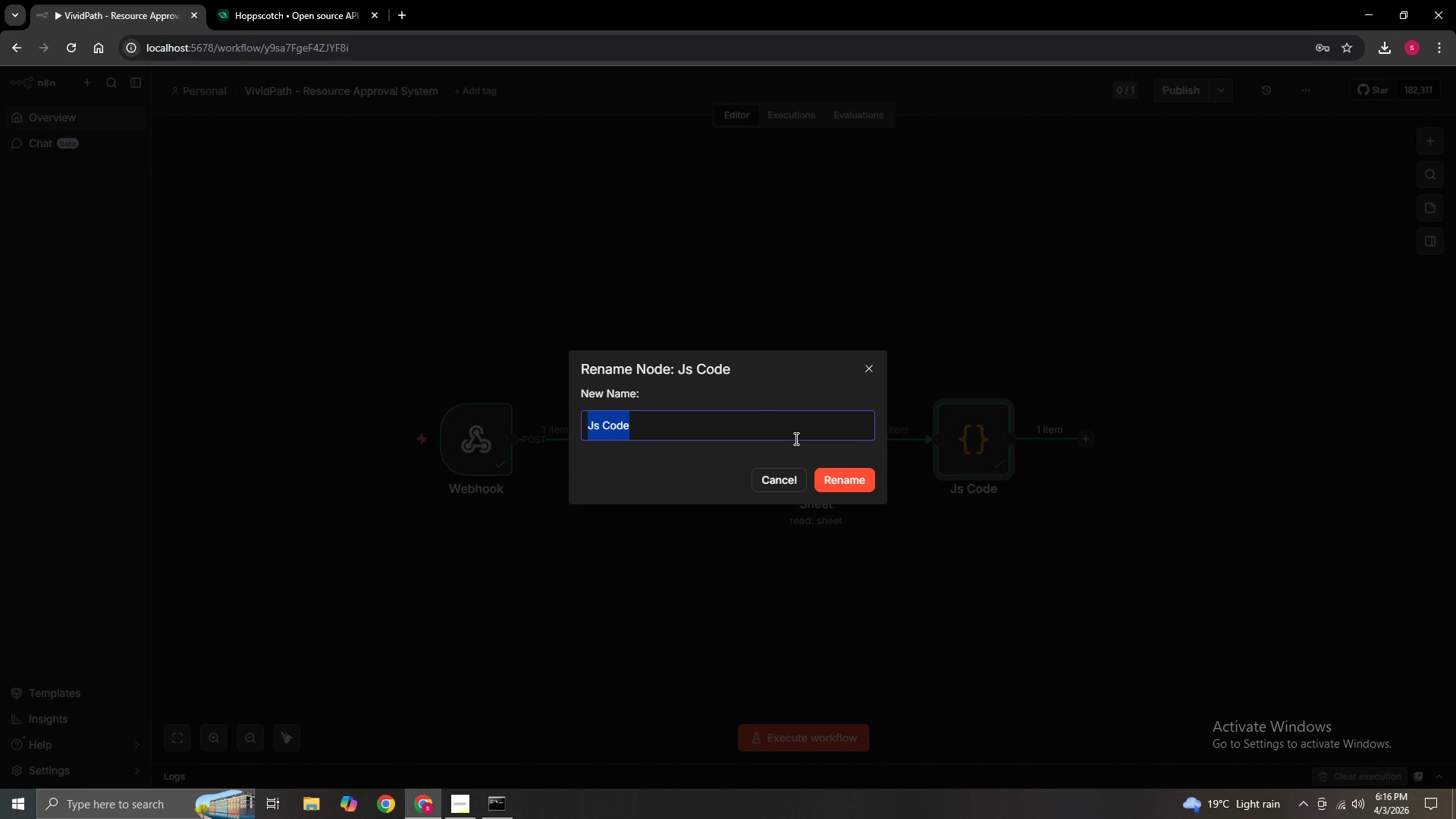 
key(Backspace)
type(Check Bud)
 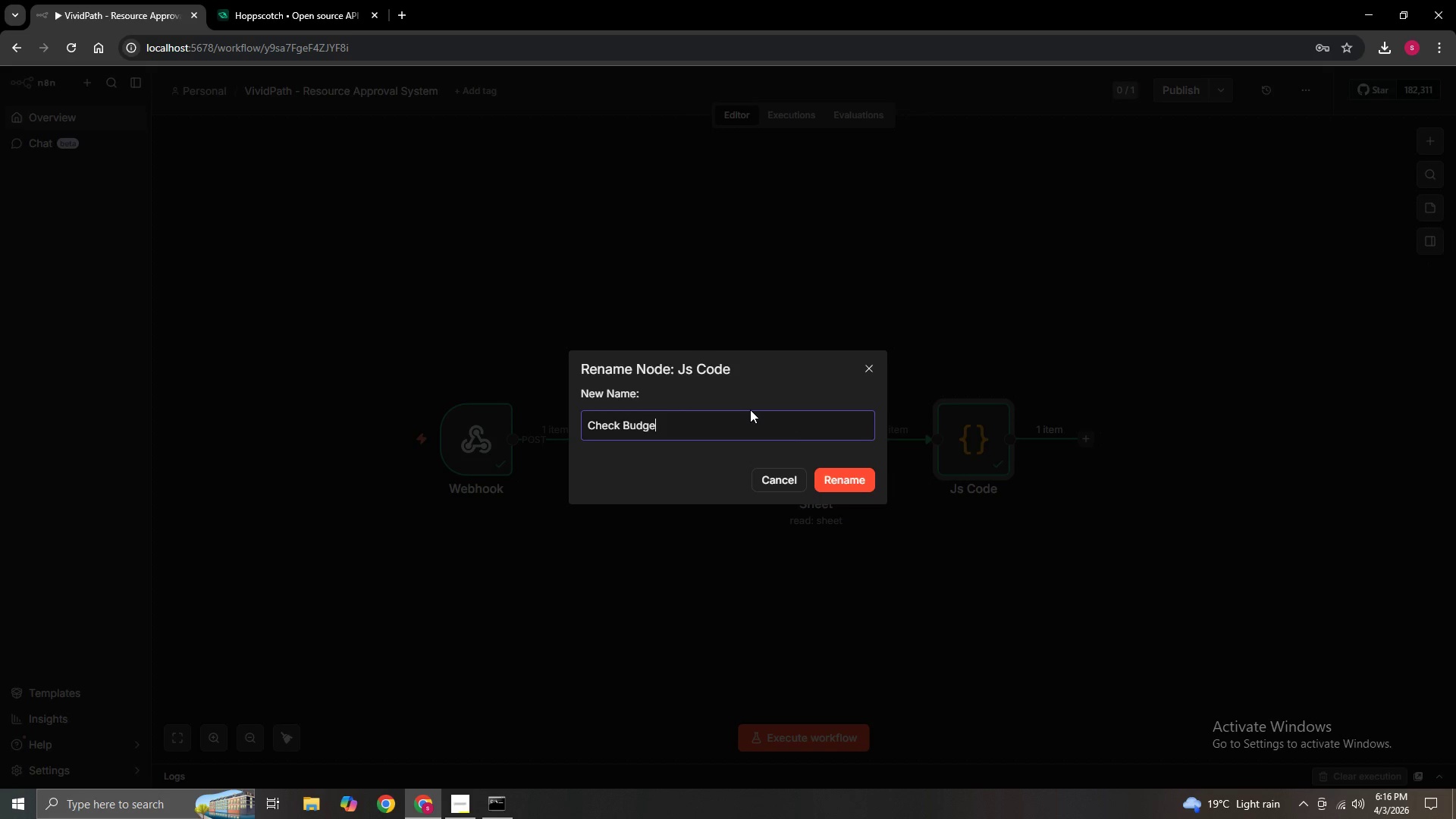 
 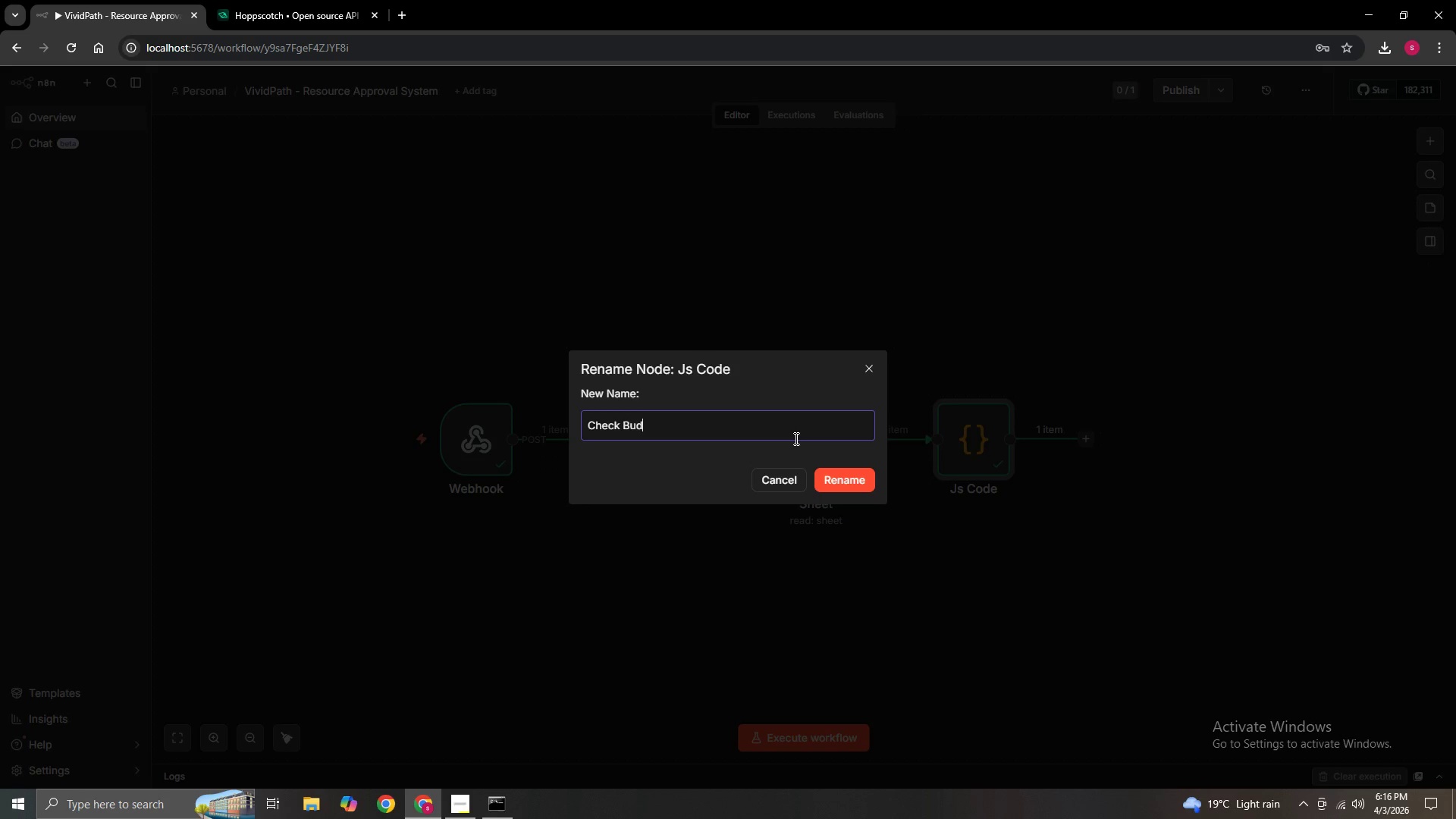 
type(get & Build Context)
 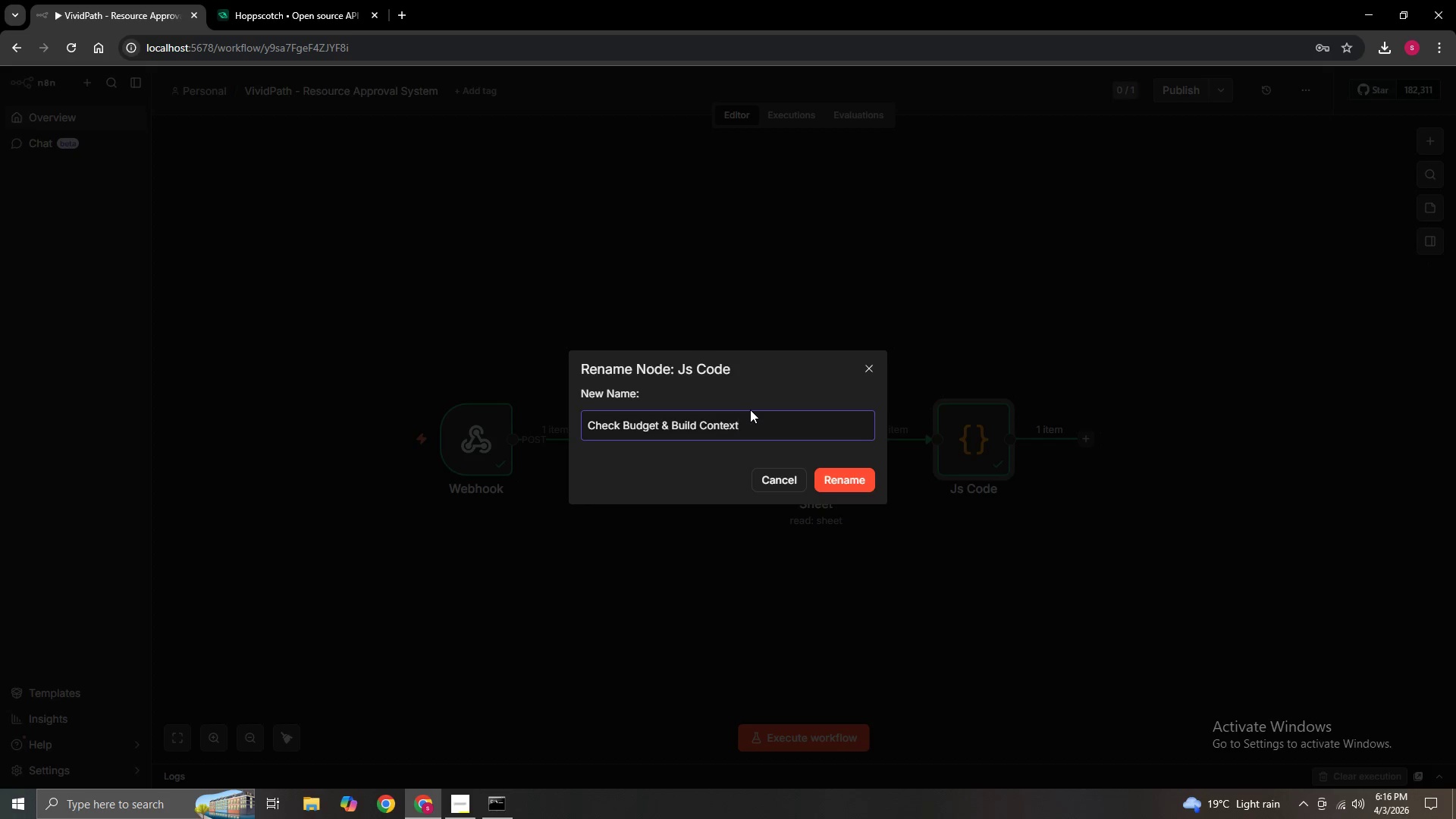 
left_click([839, 480])
 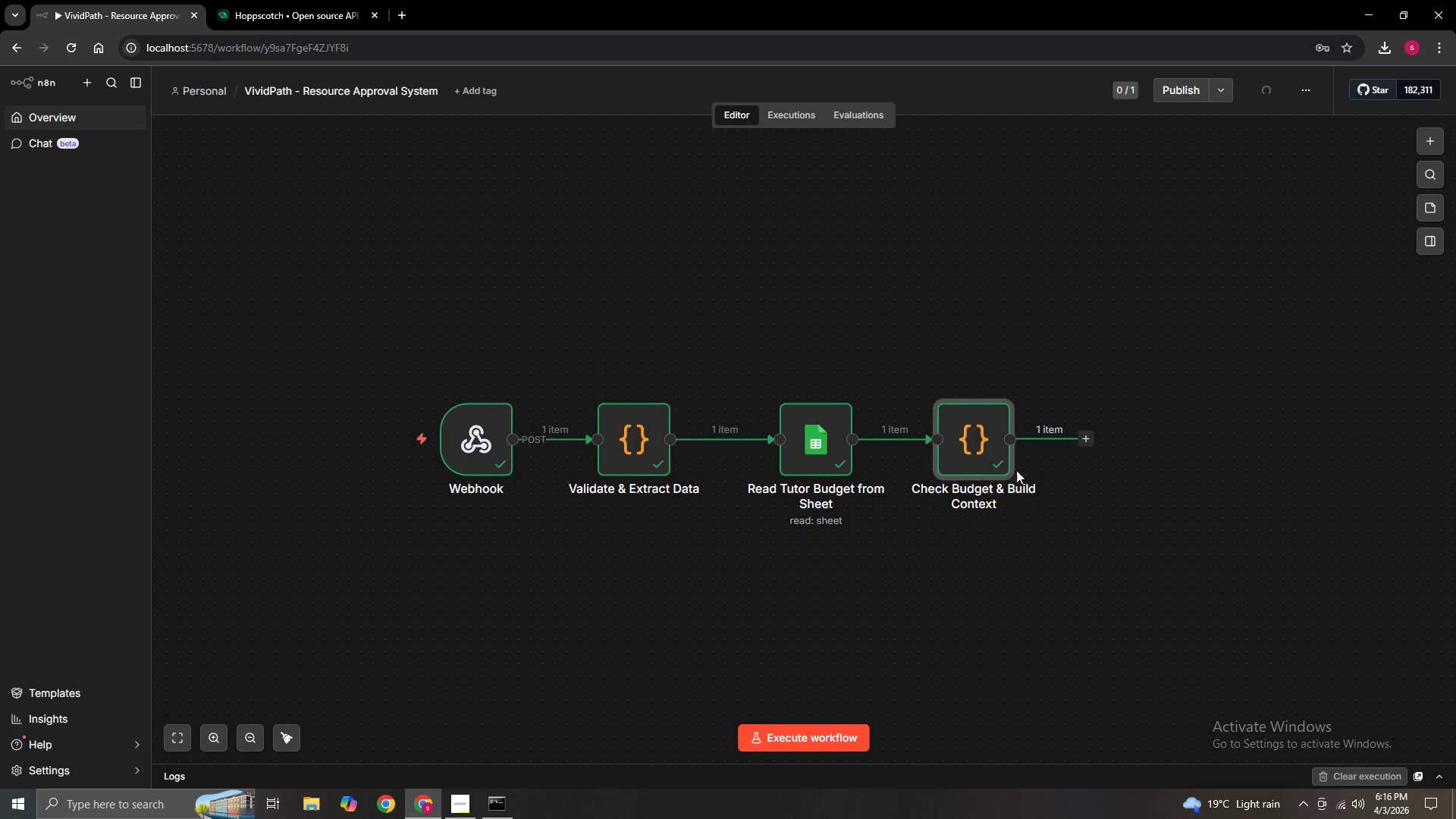 
double_click([1000, 450])
 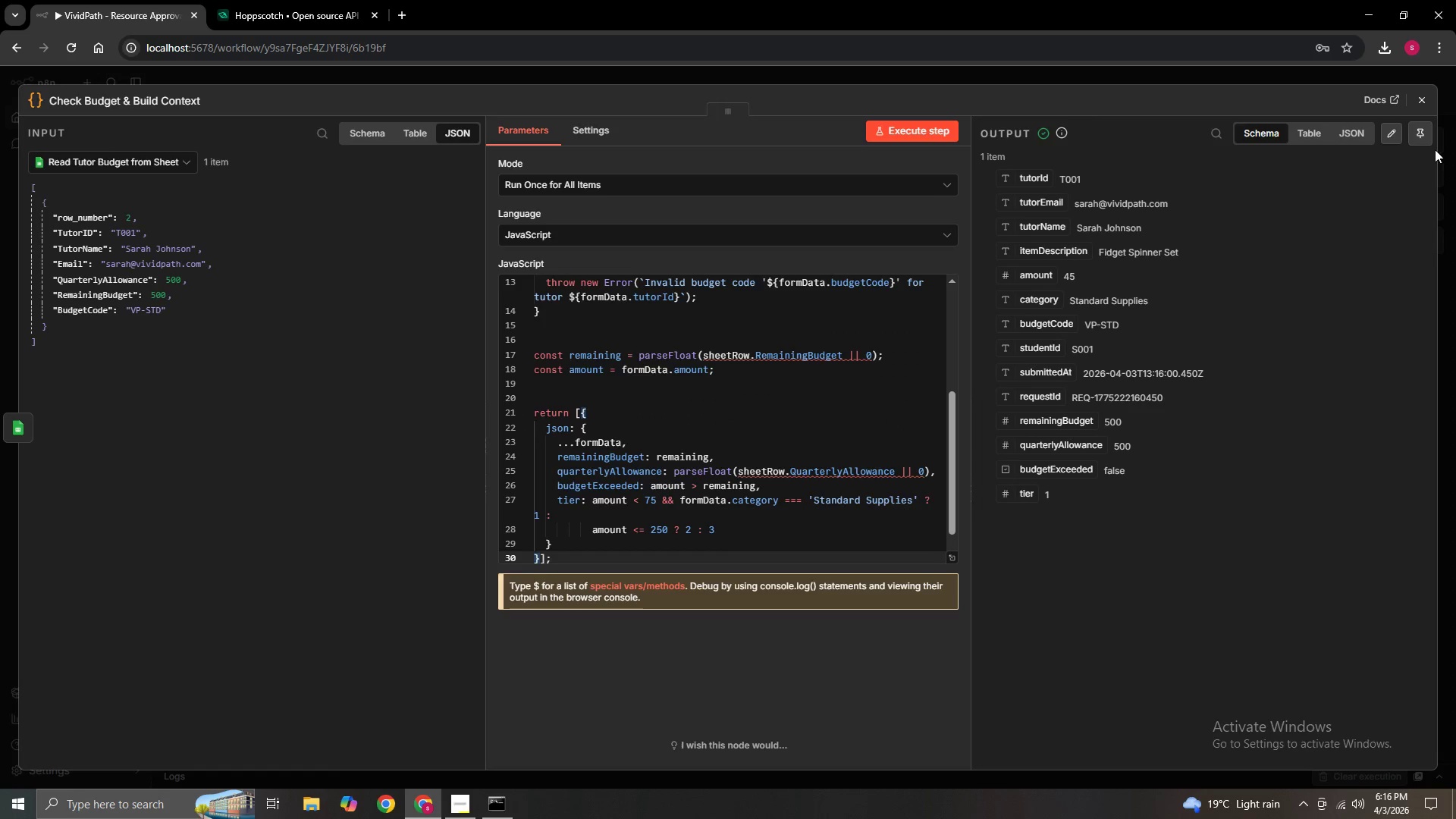 
wait(5.33)
 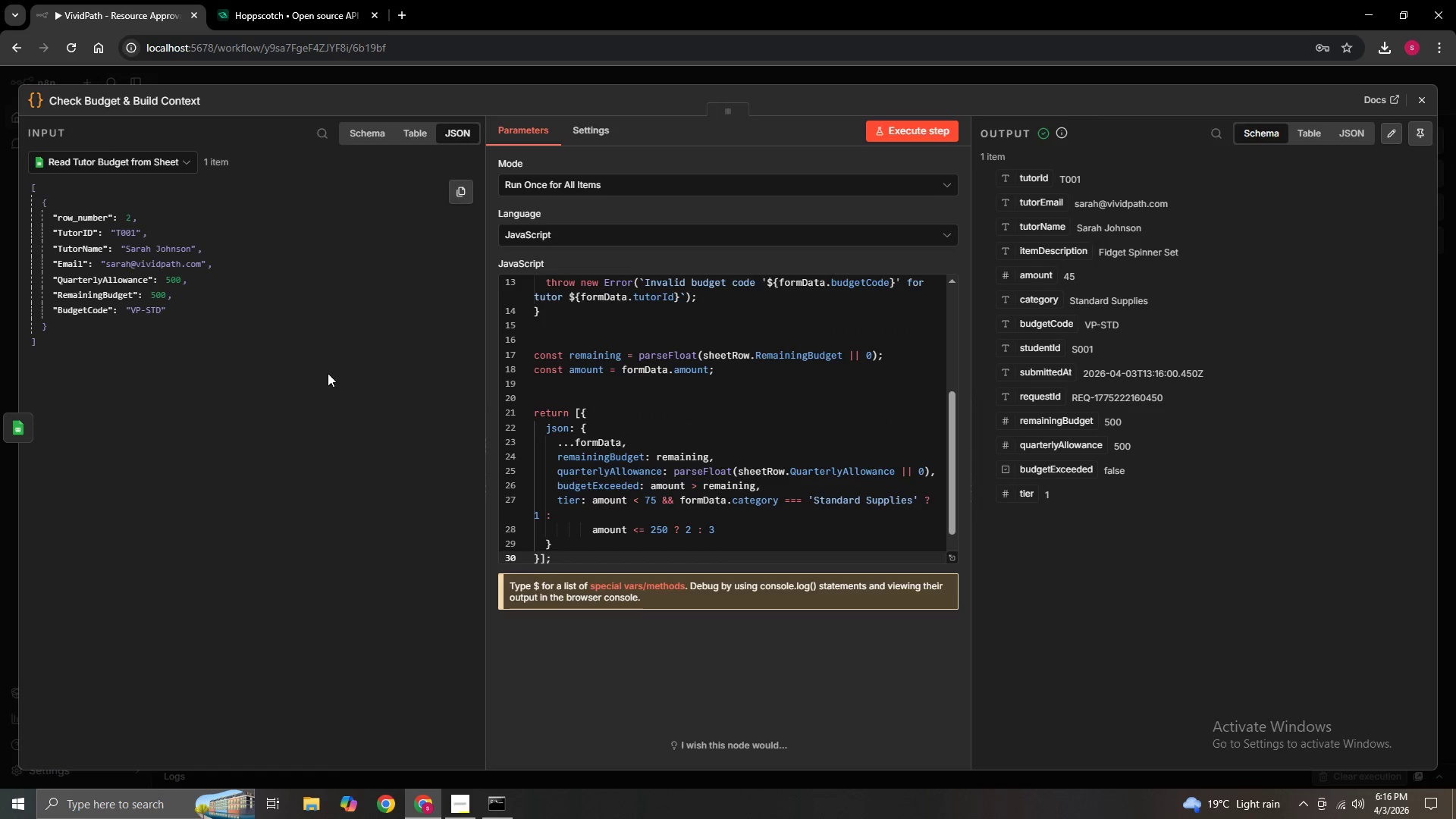 
left_click([1426, 105])
 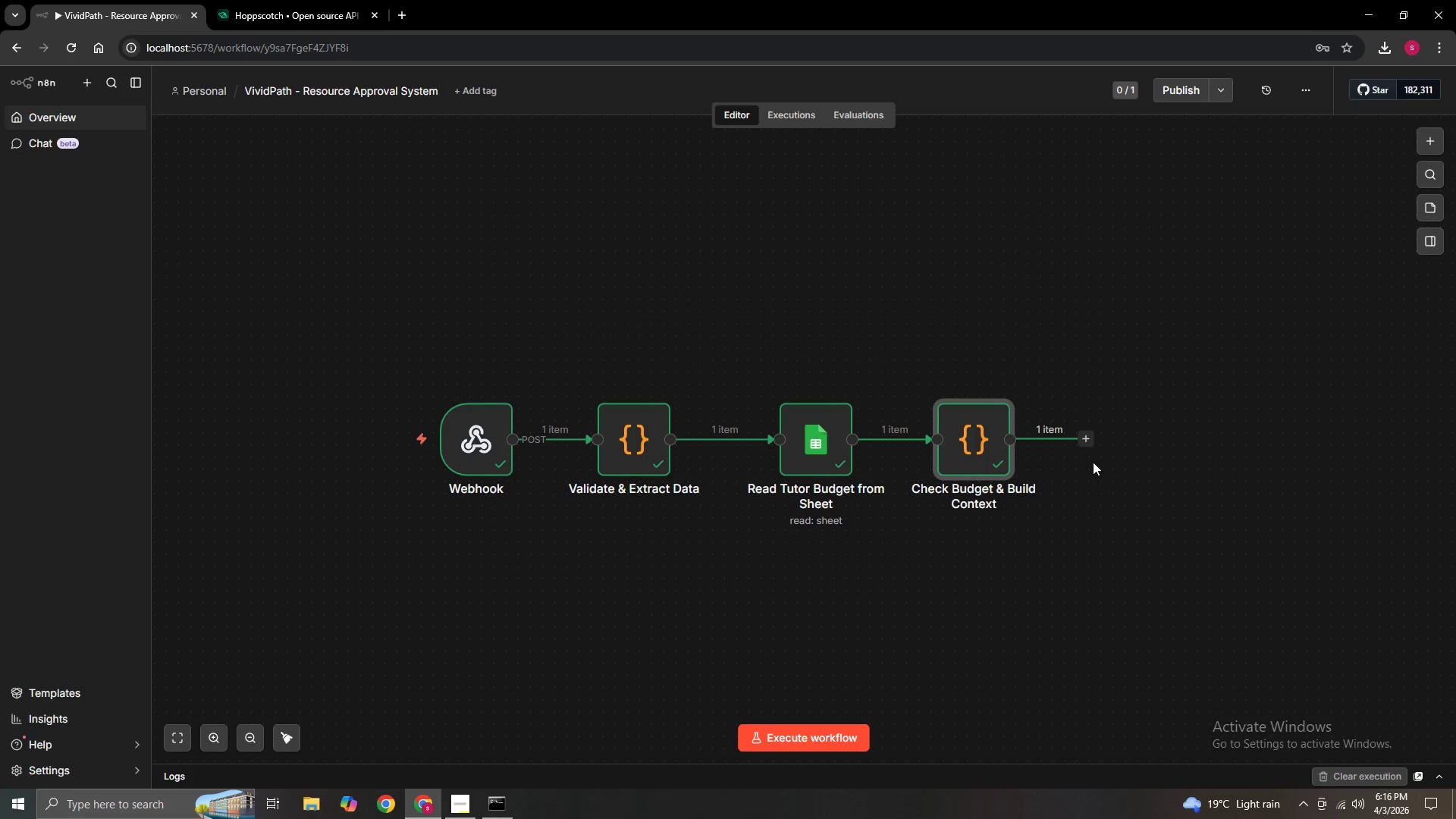 
wait(7.95)
 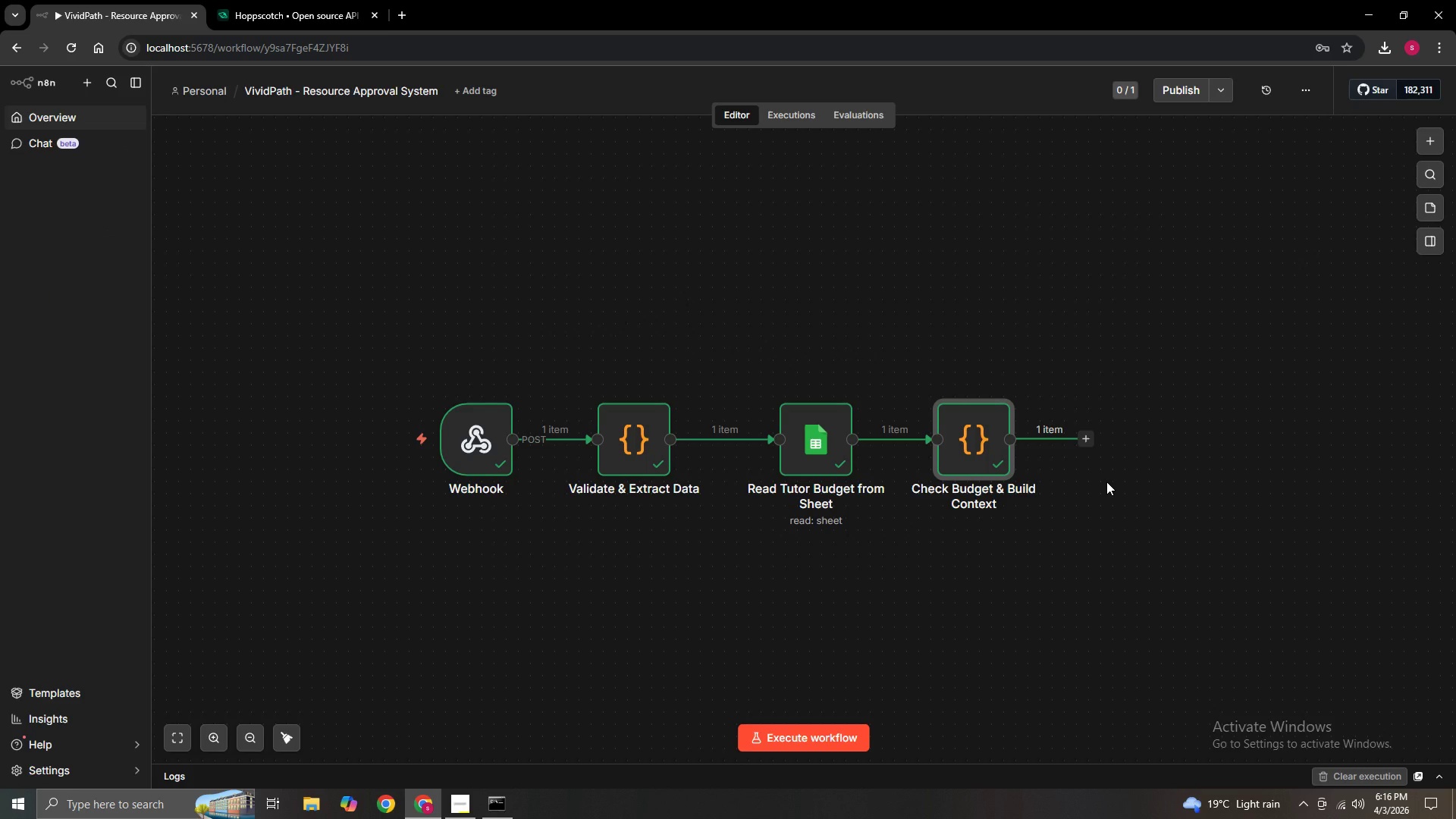 
left_click([1439, 141])
 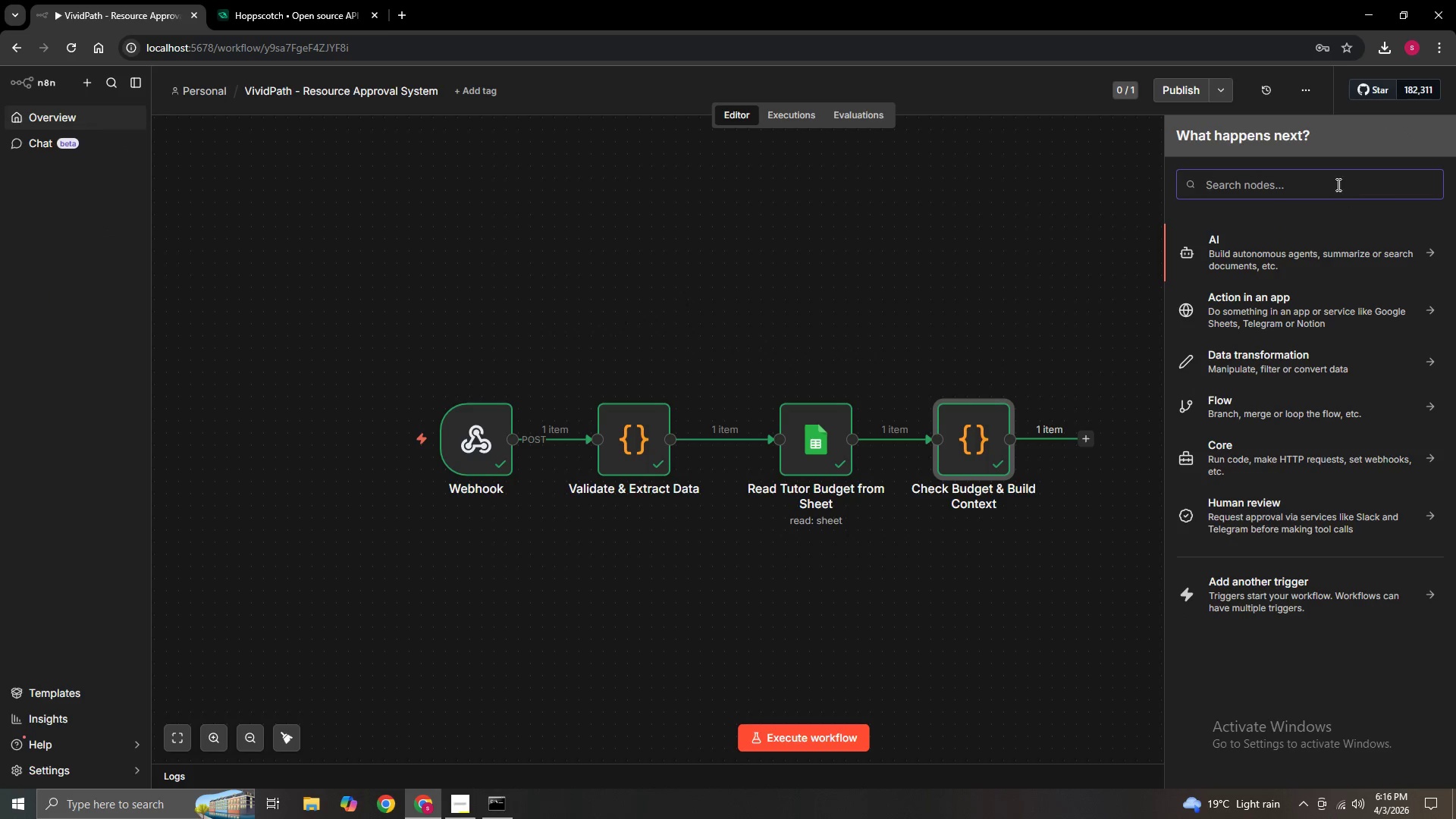 
left_click([1337, 184])
 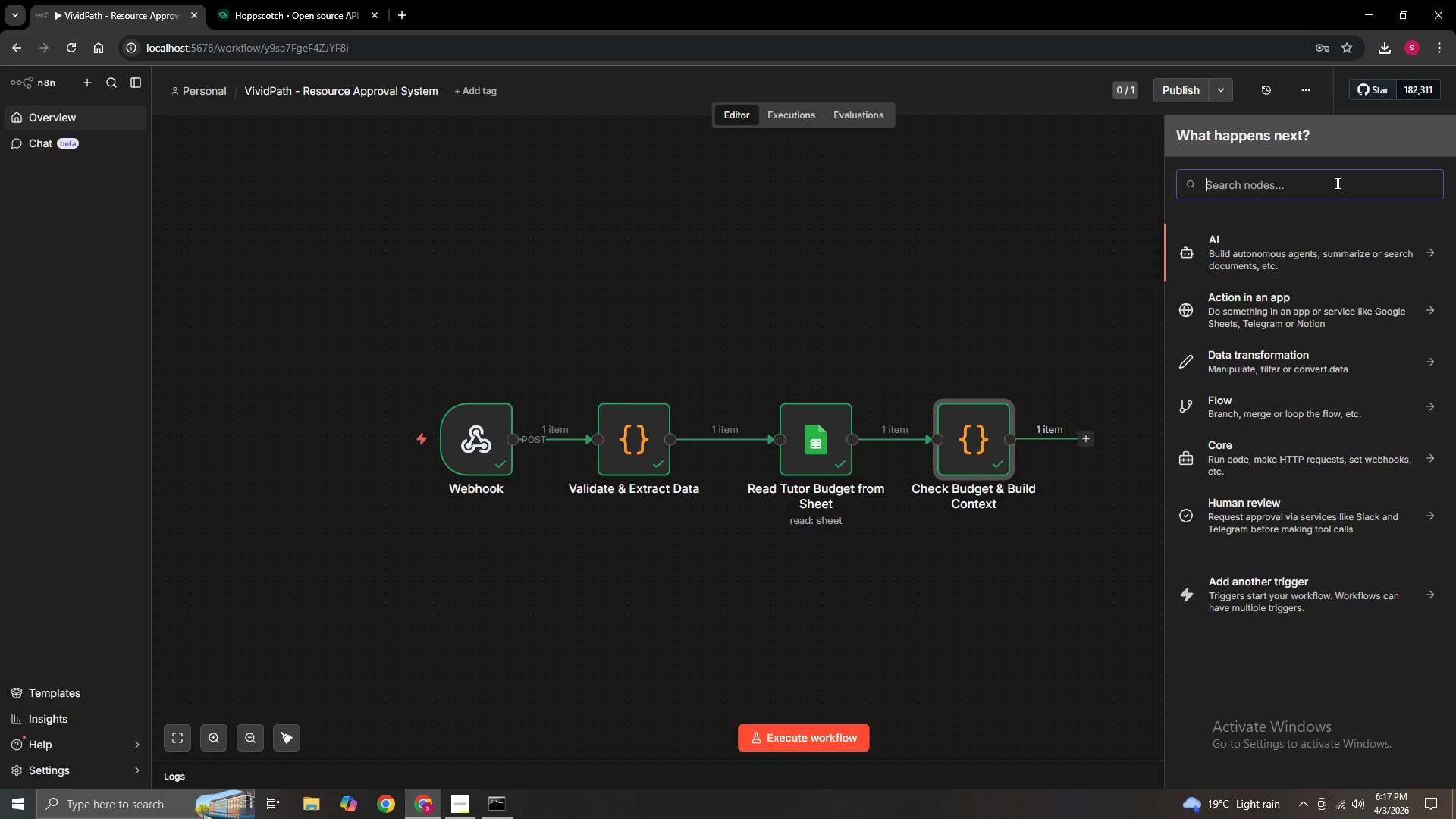 
type(If node)
key(Backspace)
key(Backspace)
key(Backspace)
key(Backspace)
 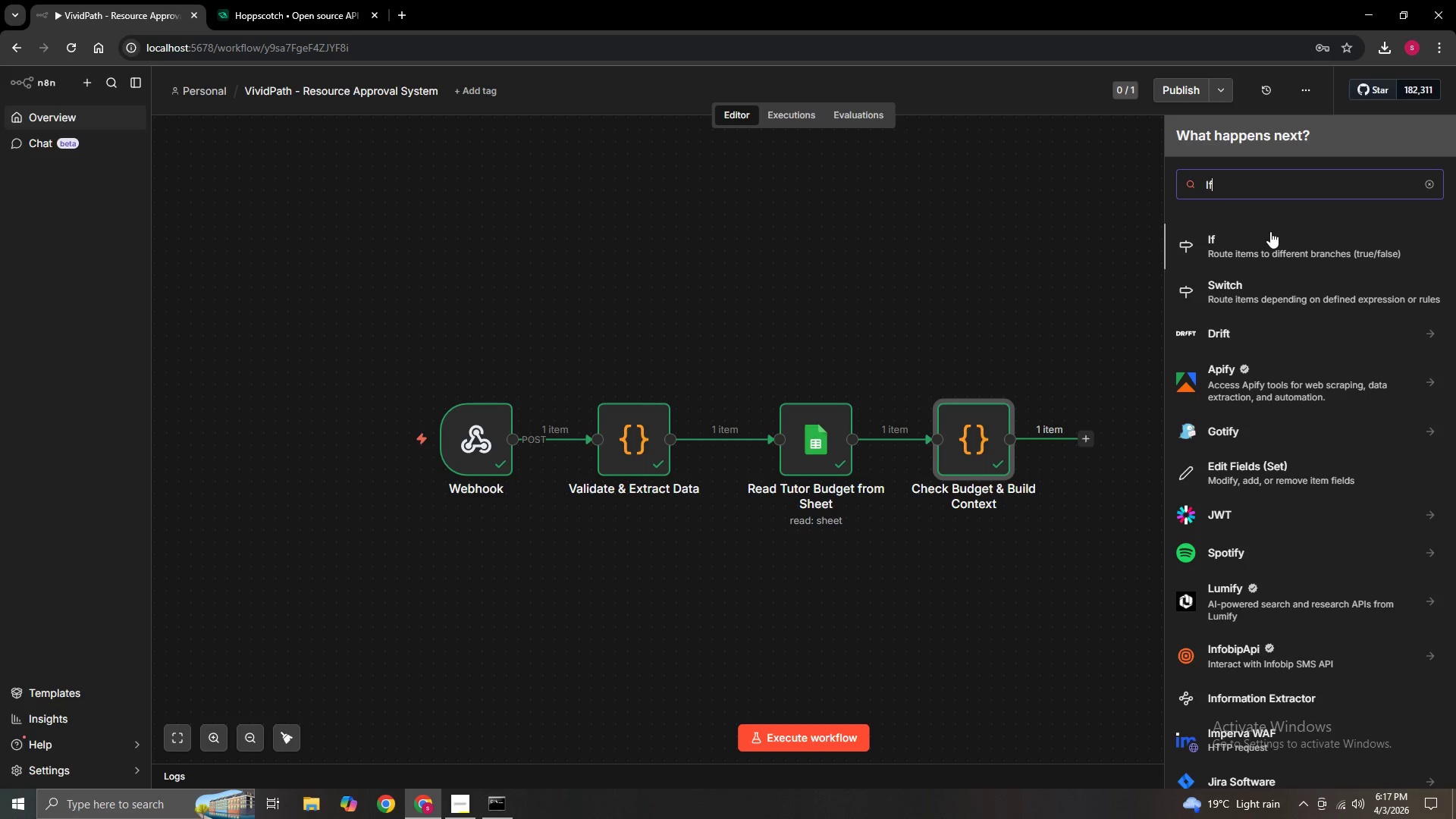 
left_click([1255, 240])
 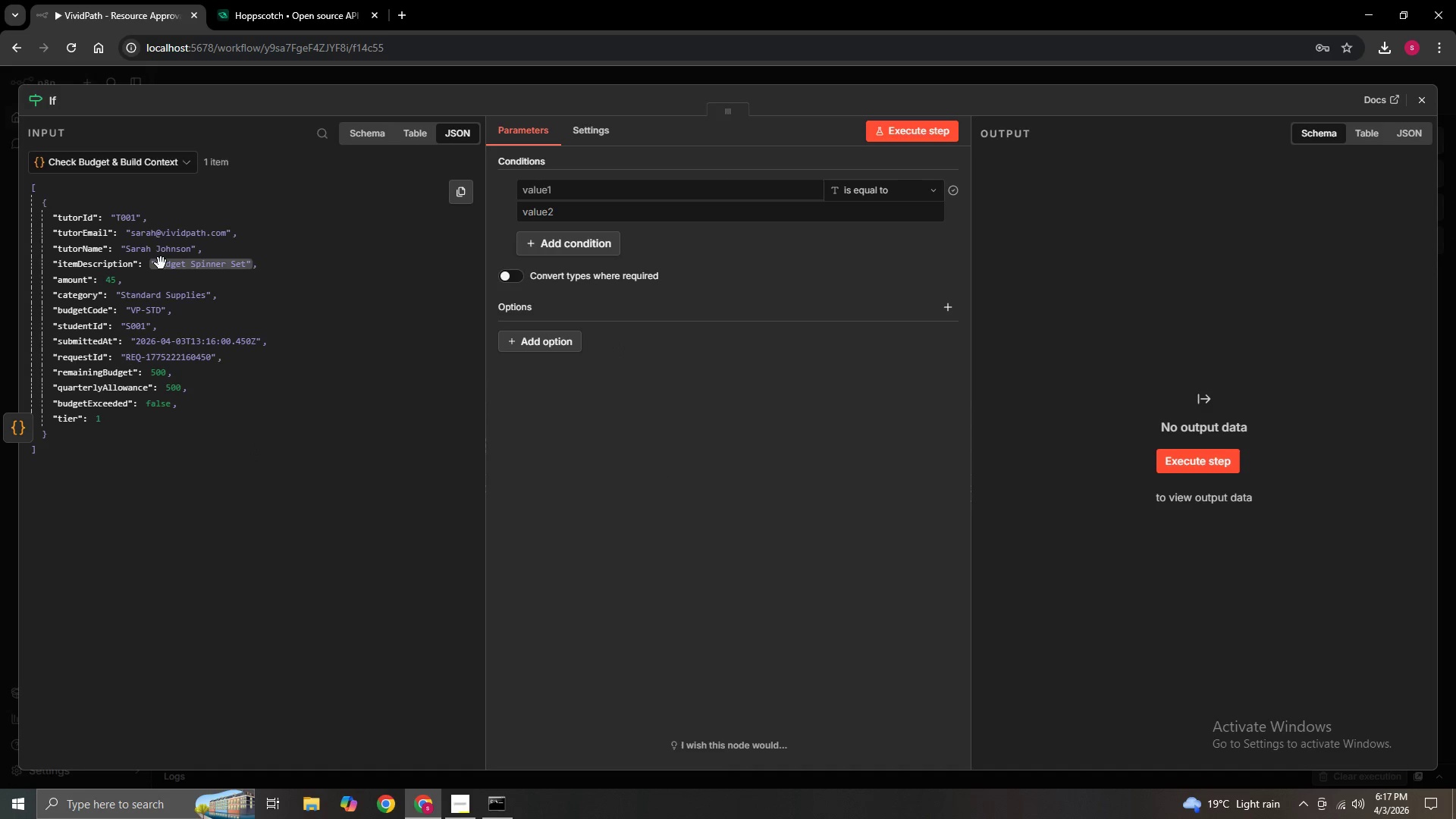 
wait(34.64)
 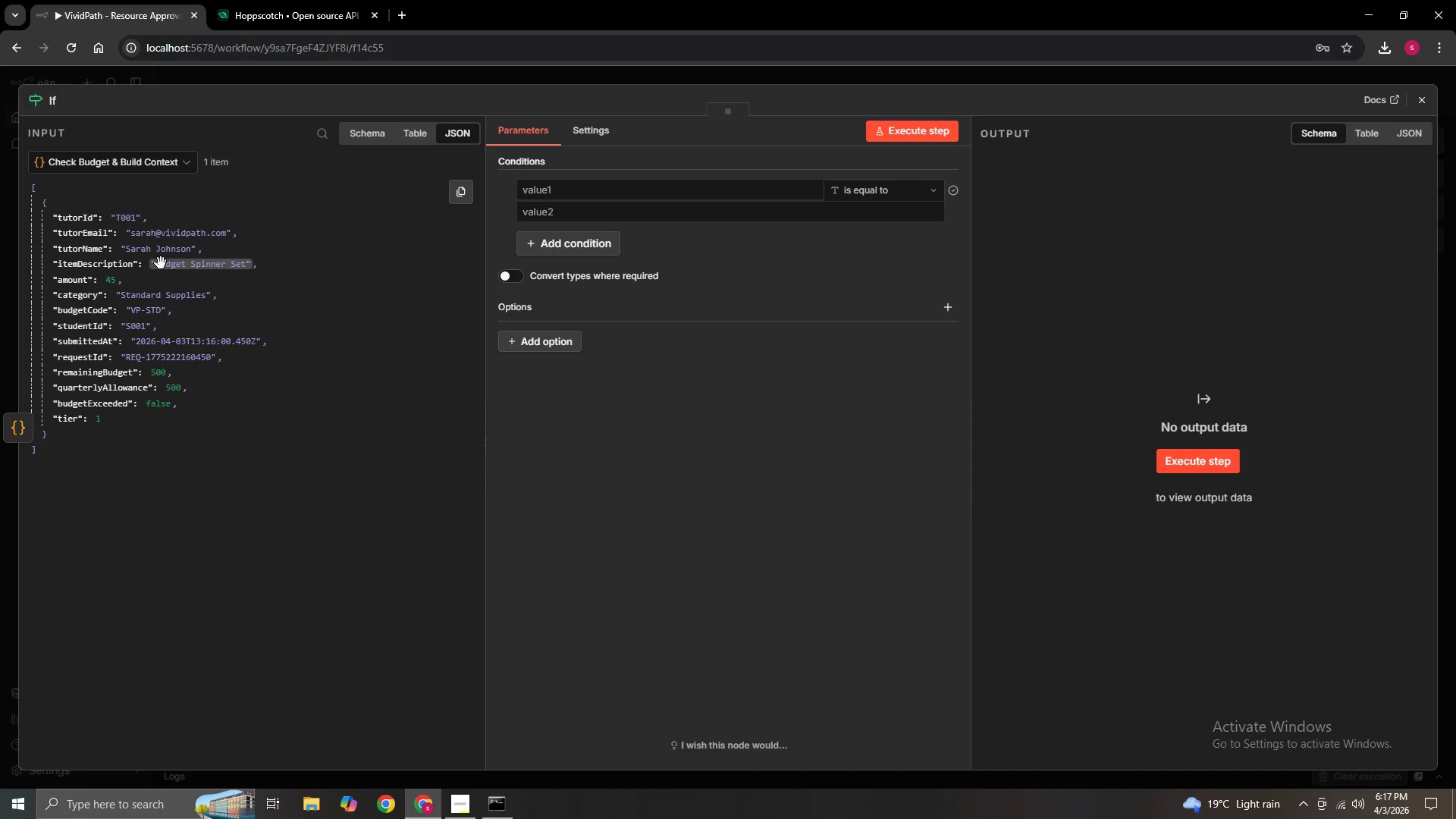 
left_click_drag(start_coordinate=[119, 406], to_coordinate=[216, 394])
 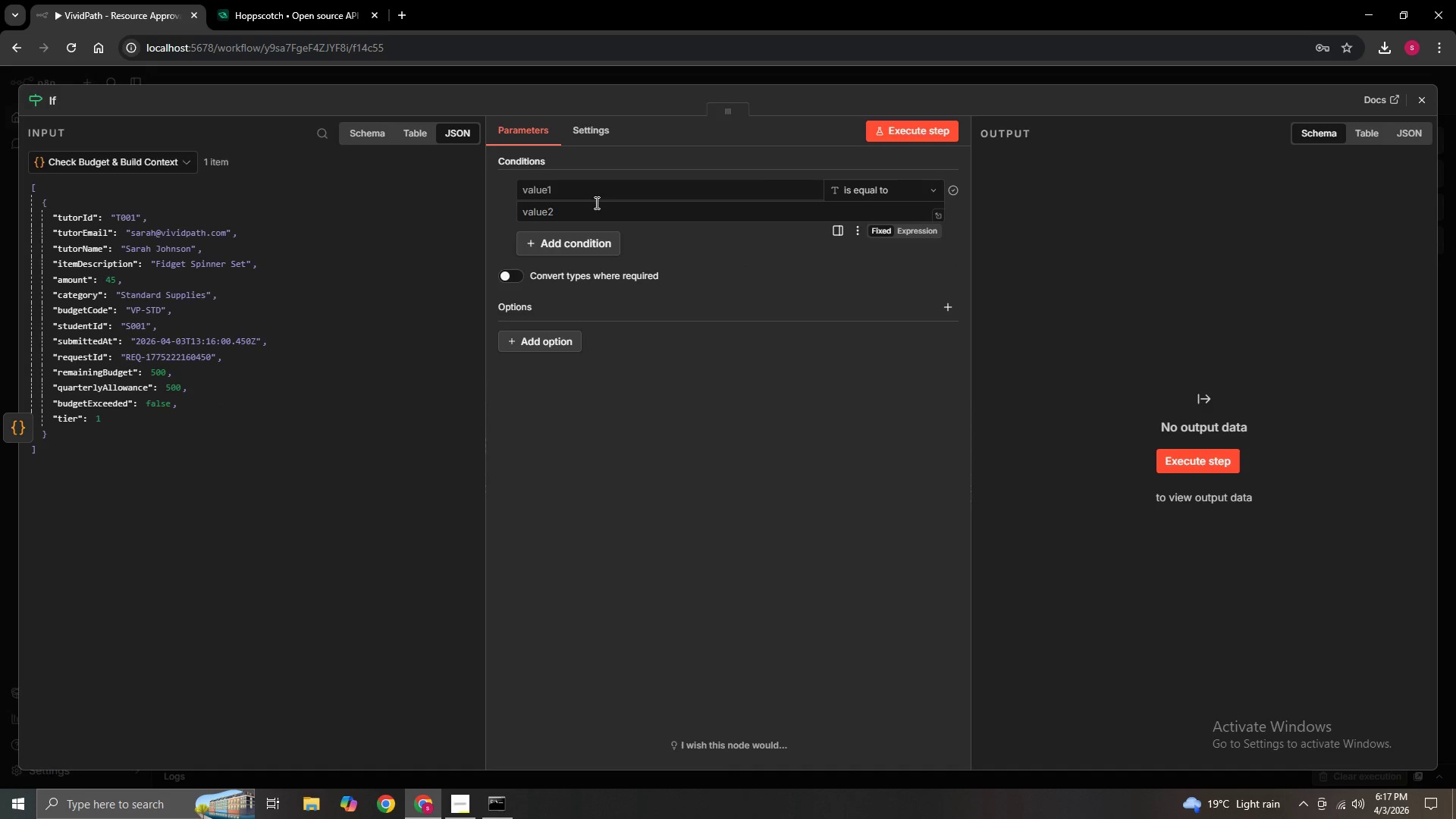 
left_click([599, 192])
 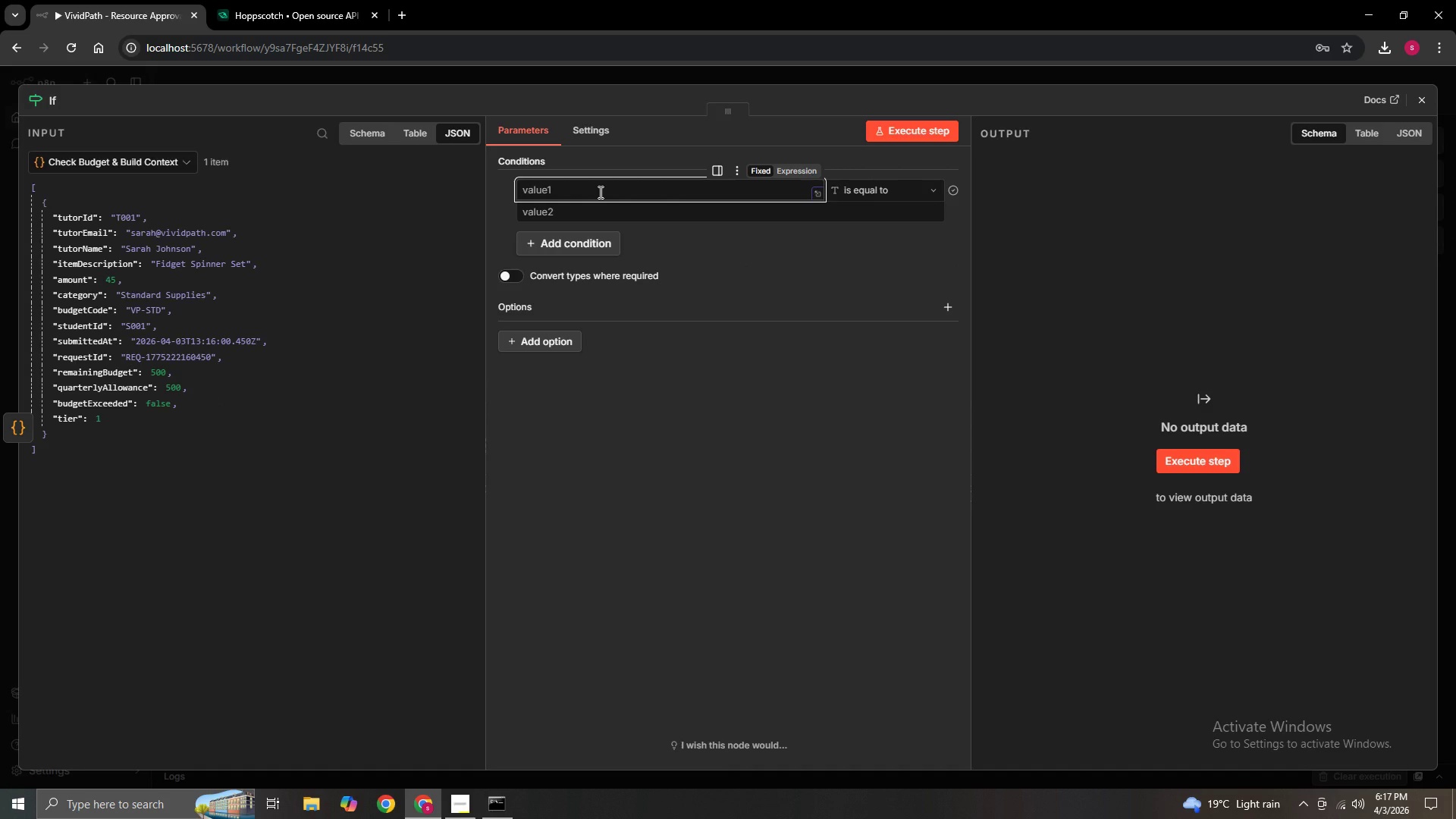 
wait(5.36)
 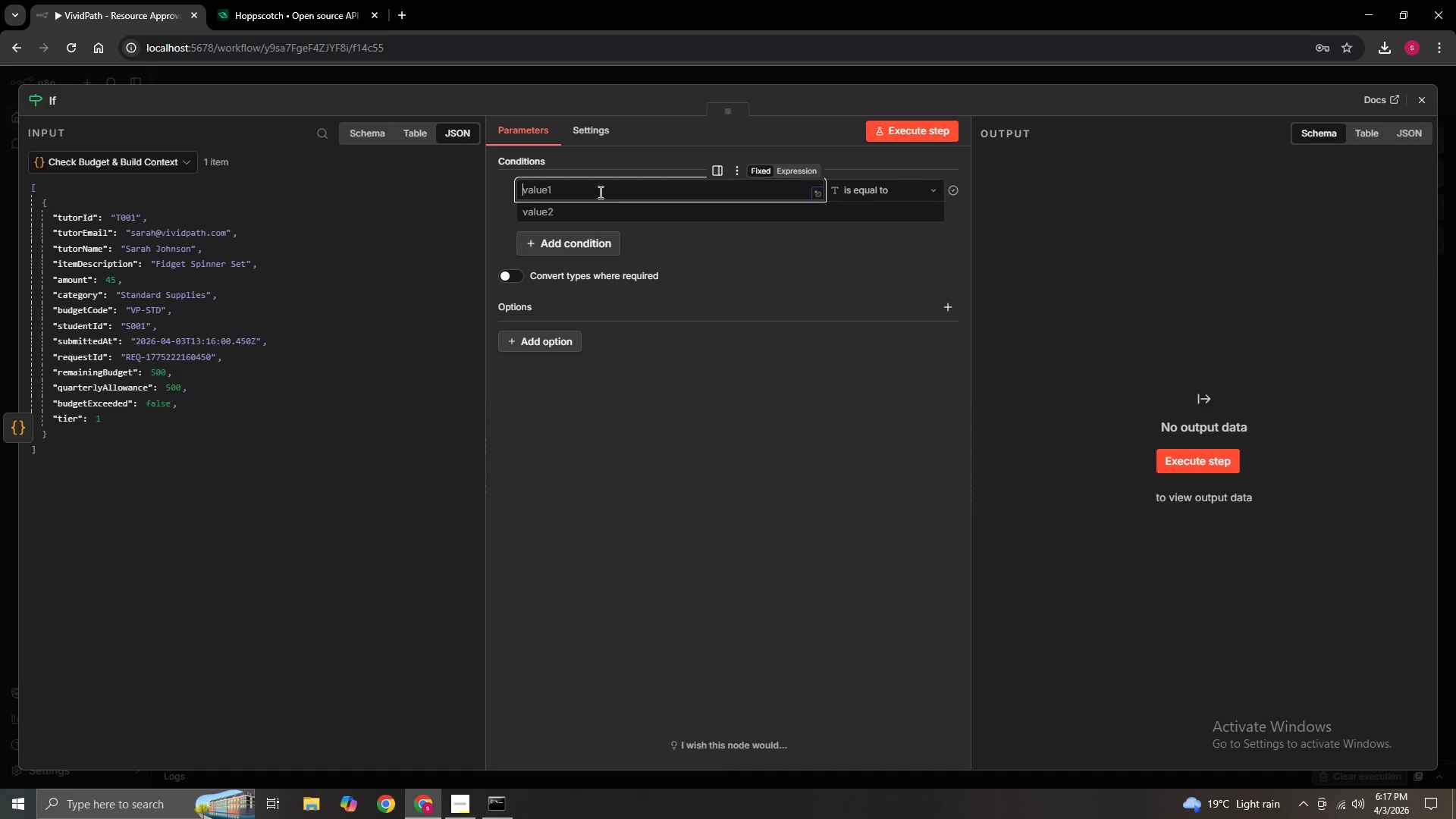 
type(={{$json)
 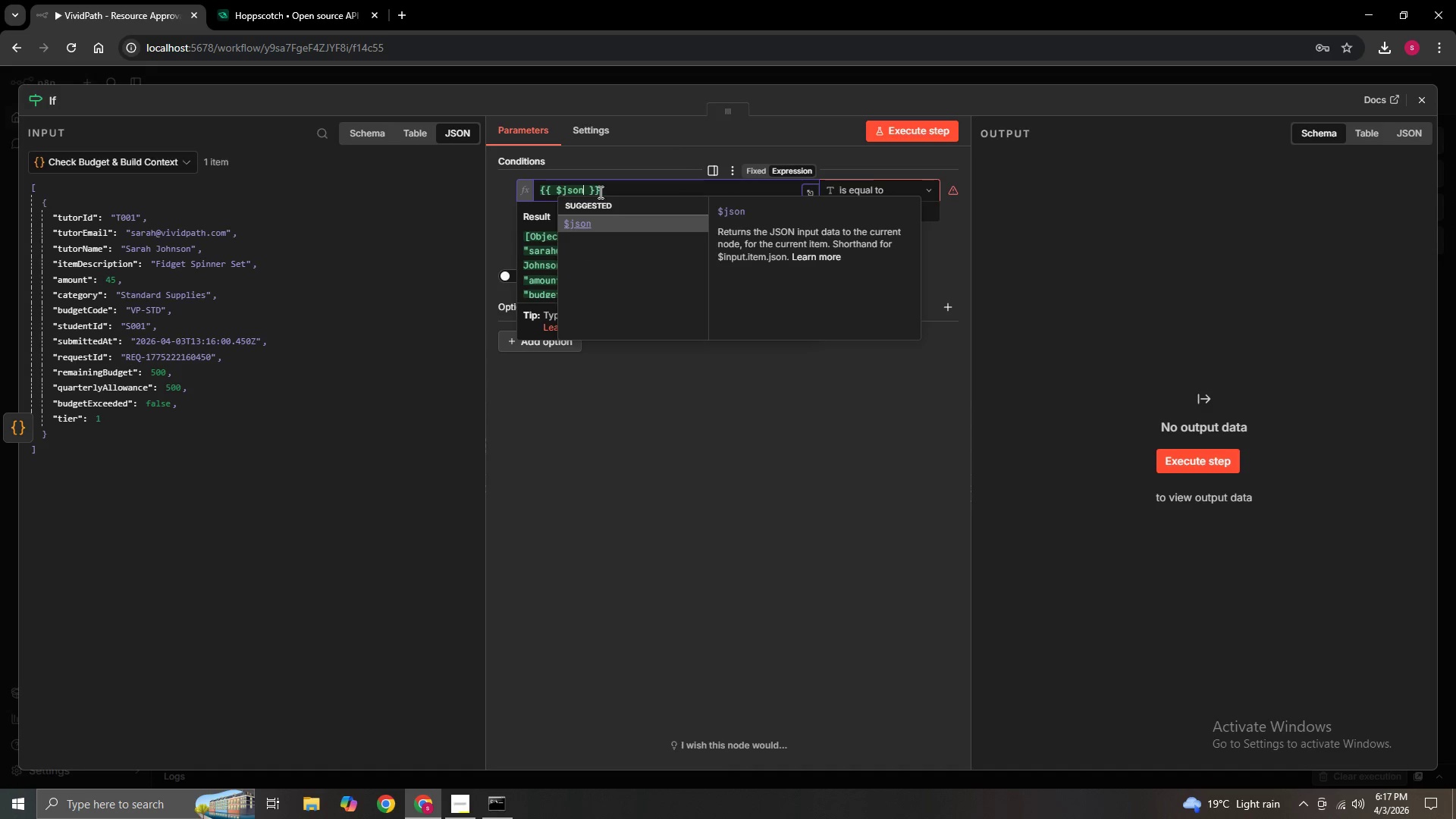 
wait(13.25)
 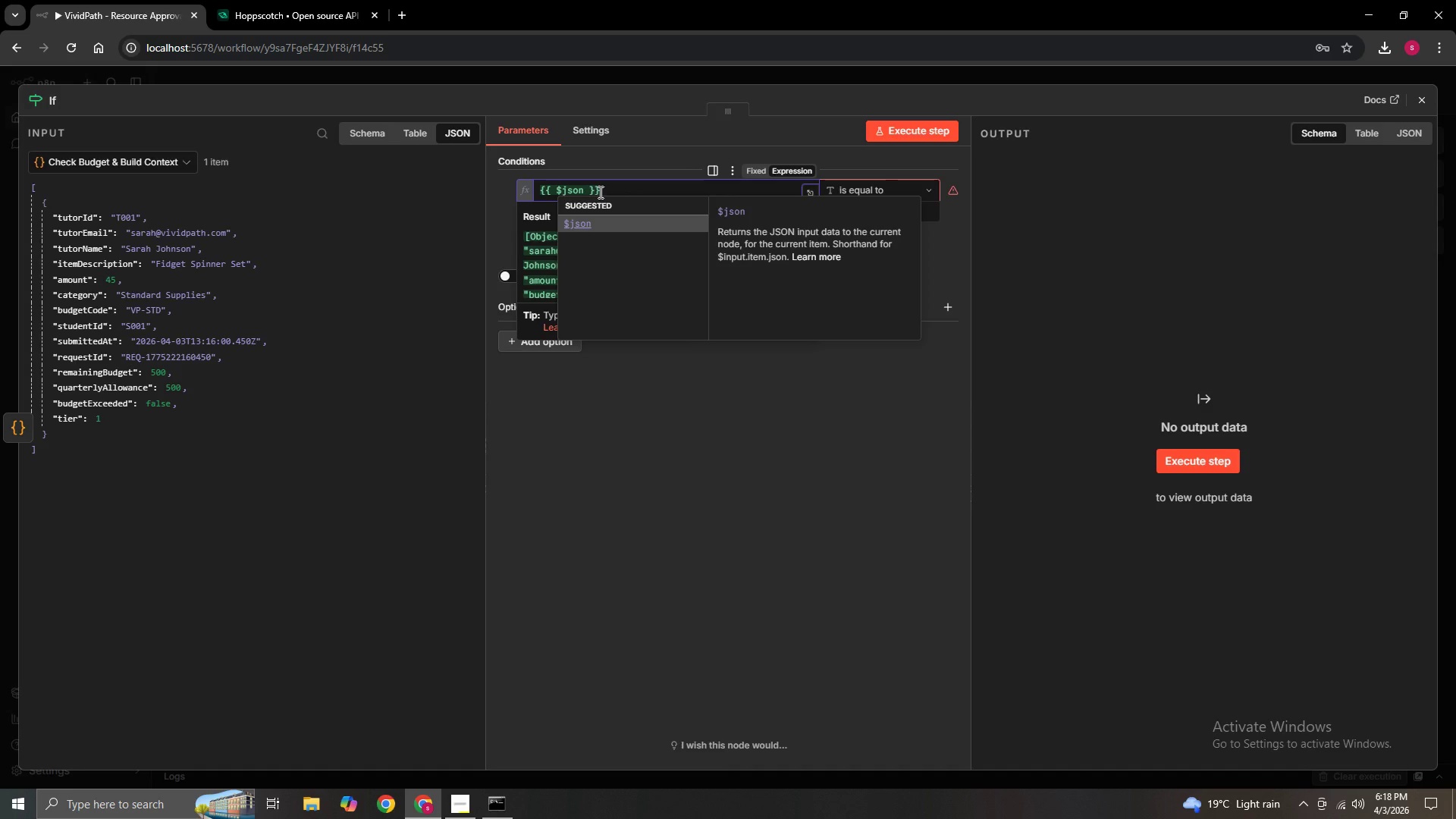 
type(.budgetExceeded)
 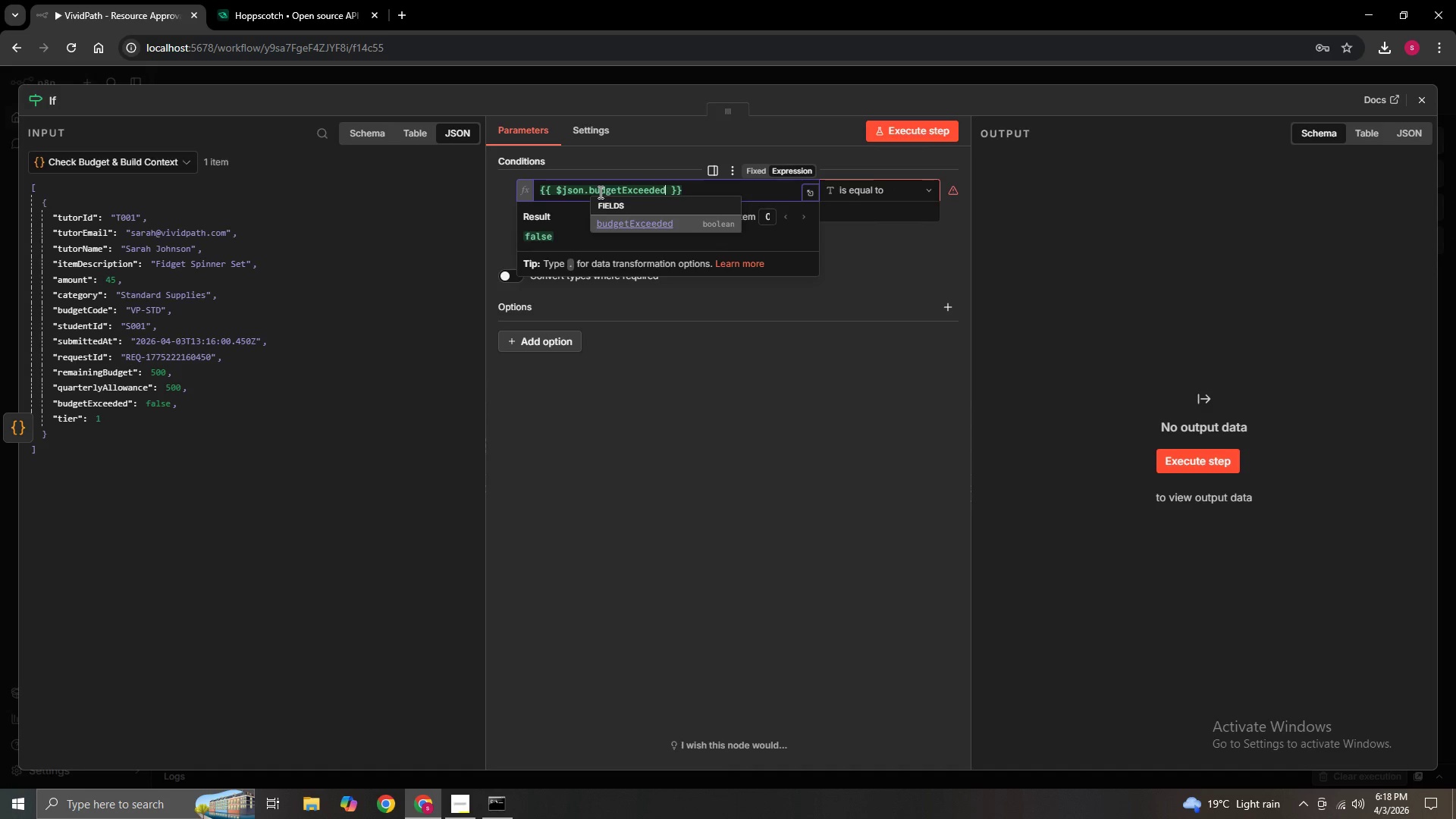 
left_click([880, 235])
 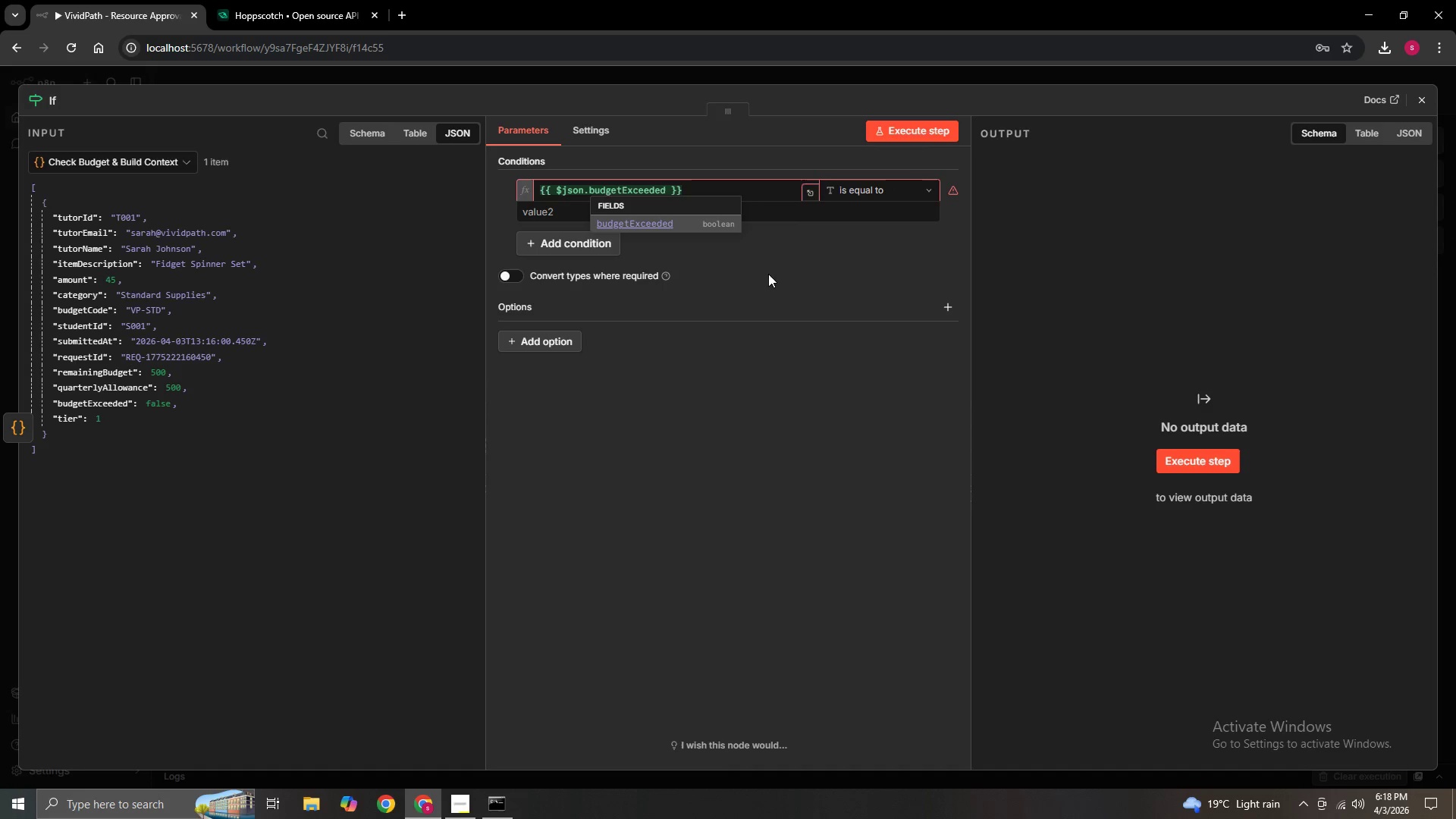 
left_click([777, 275])
 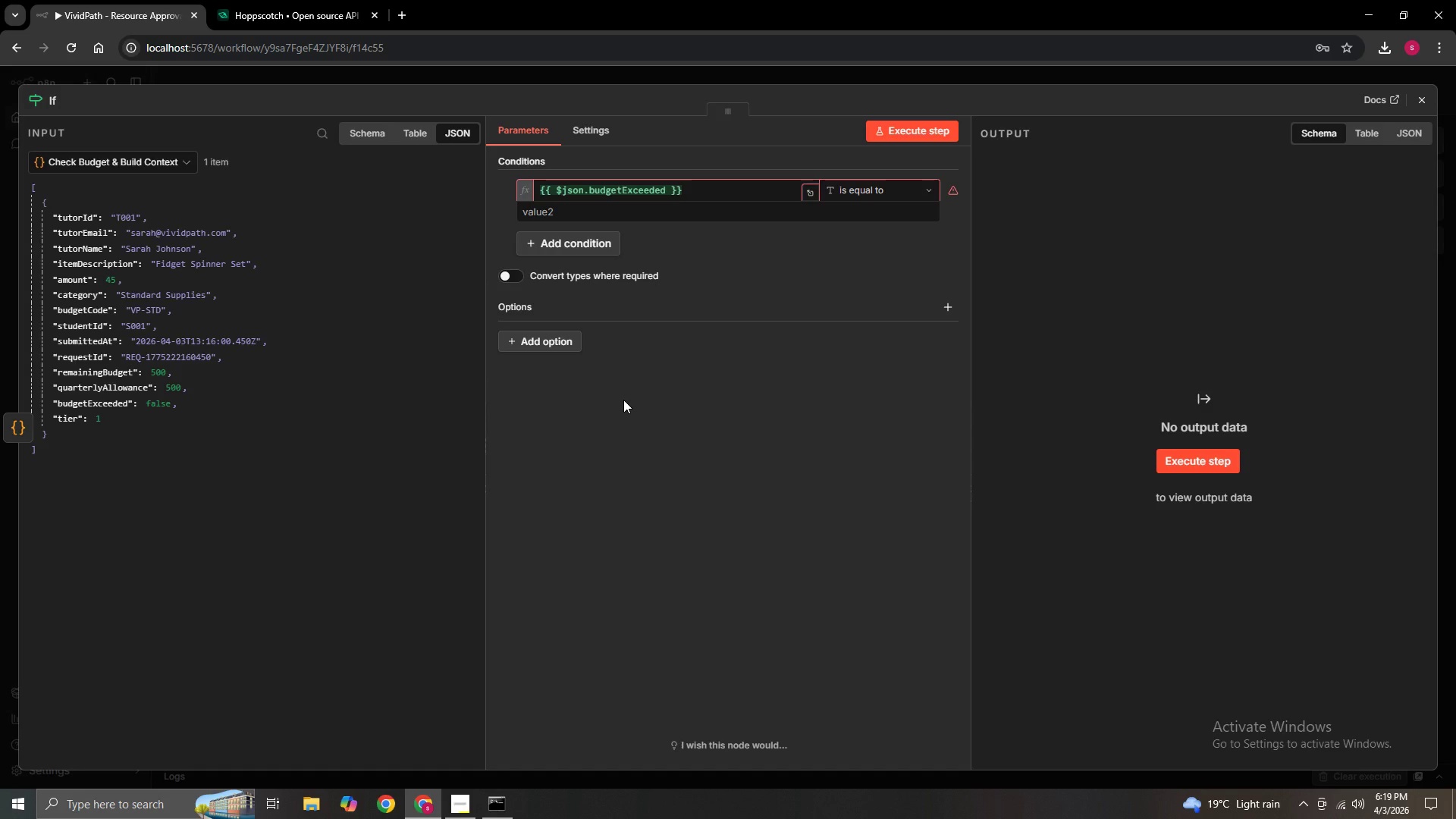 
wait(68.84)
 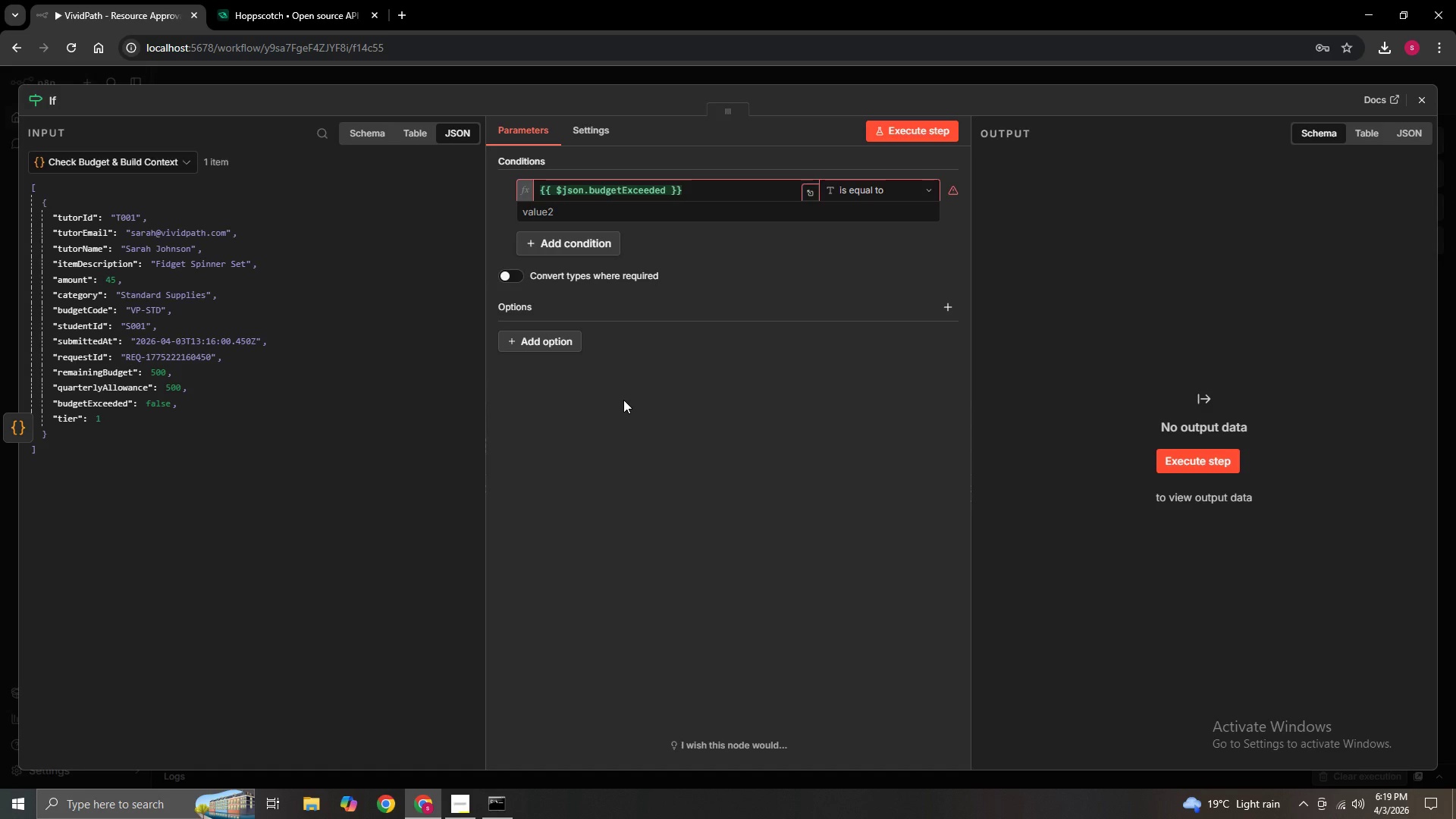 
left_click([918, 193])
 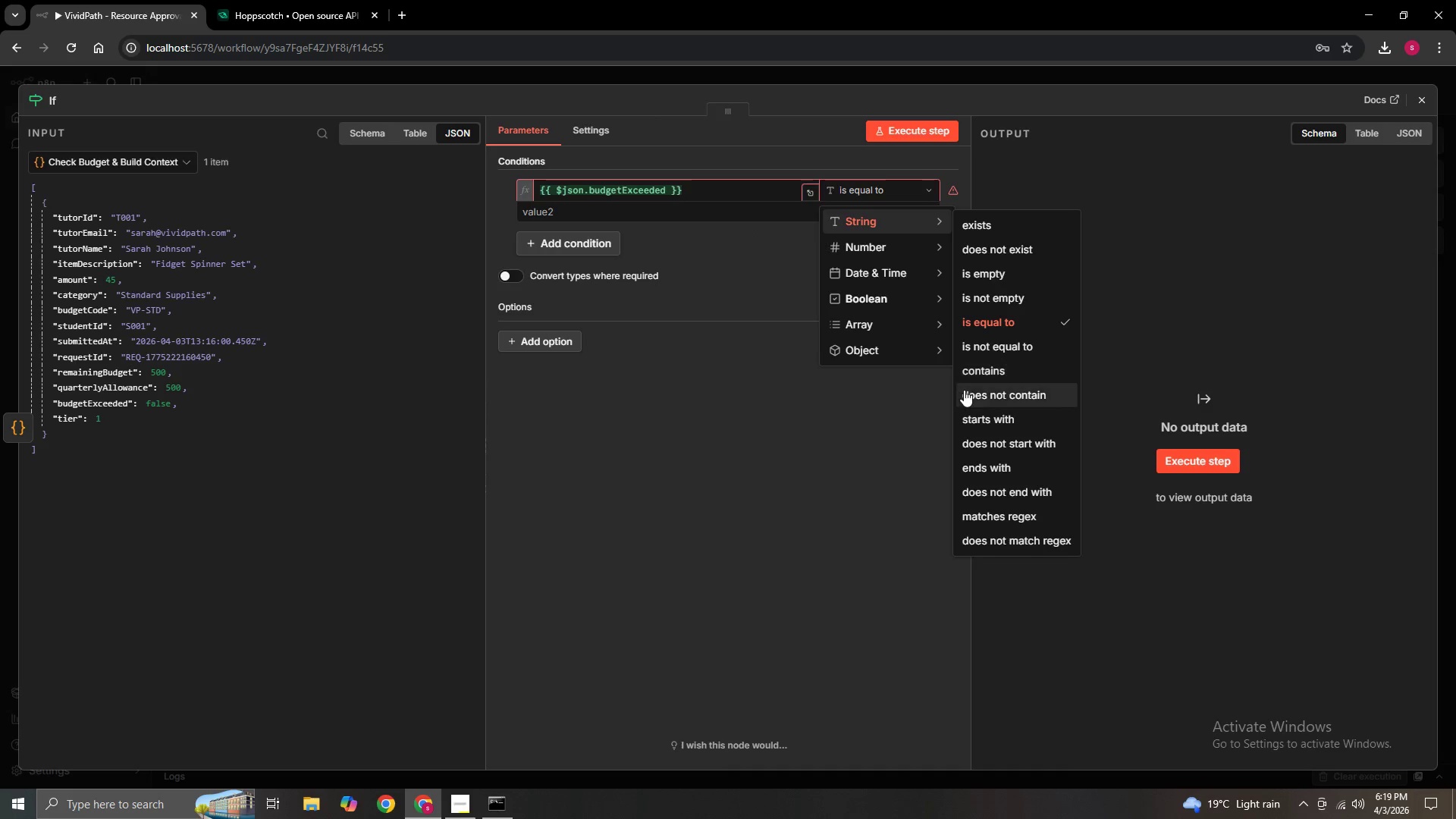 
wait(8.36)
 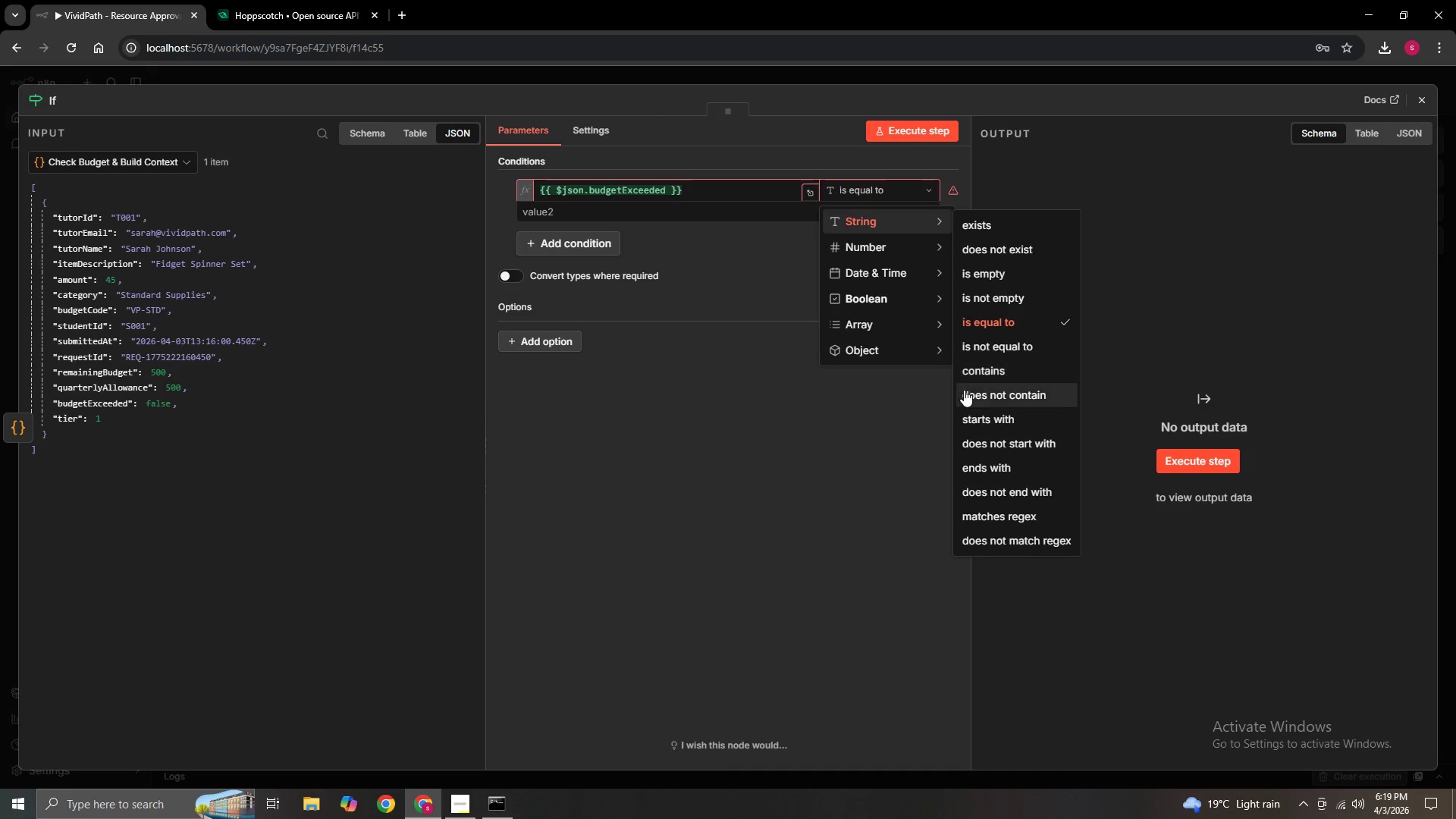 
mouse_move([887, 247])
 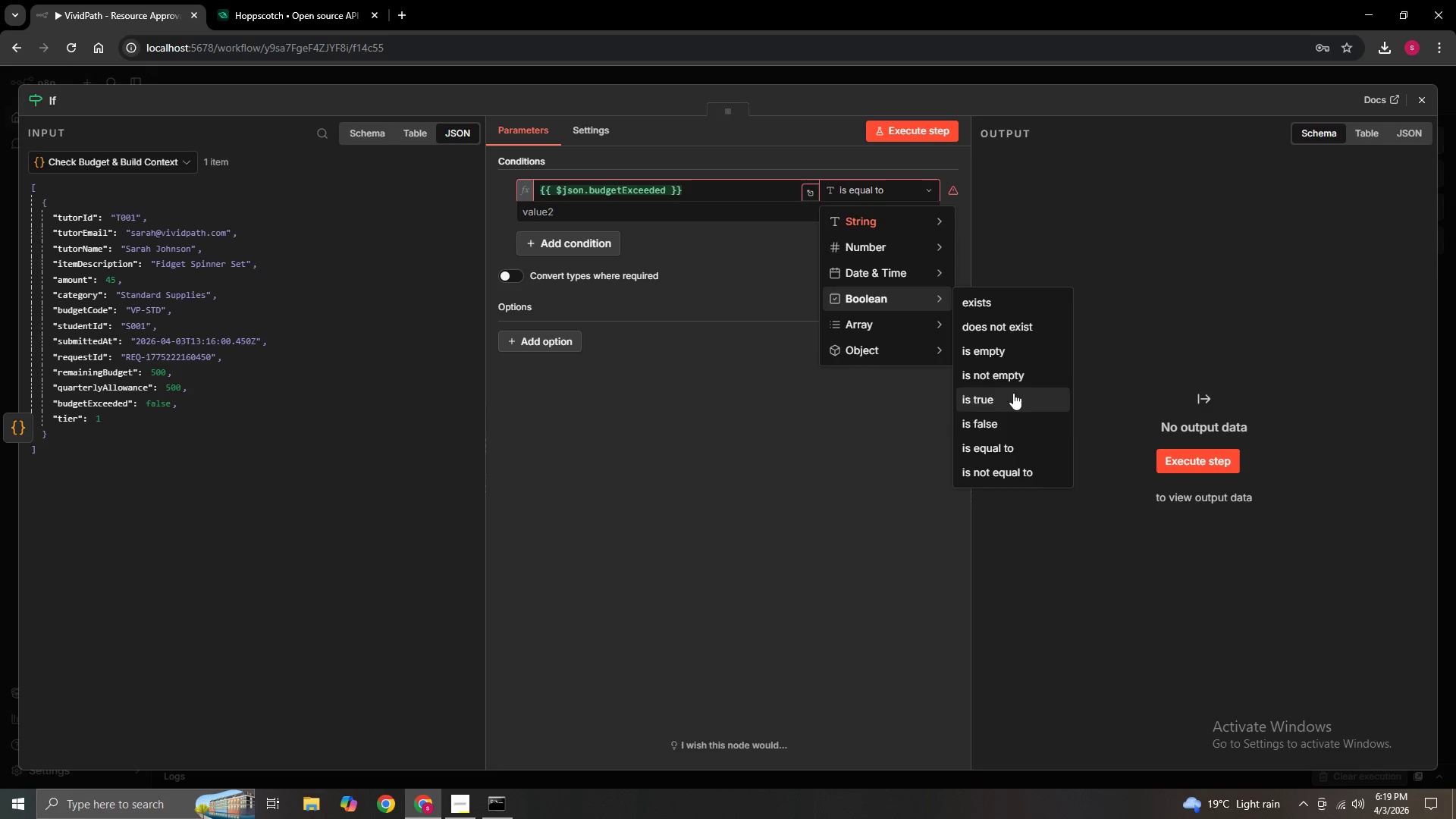 
wait(7.71)
 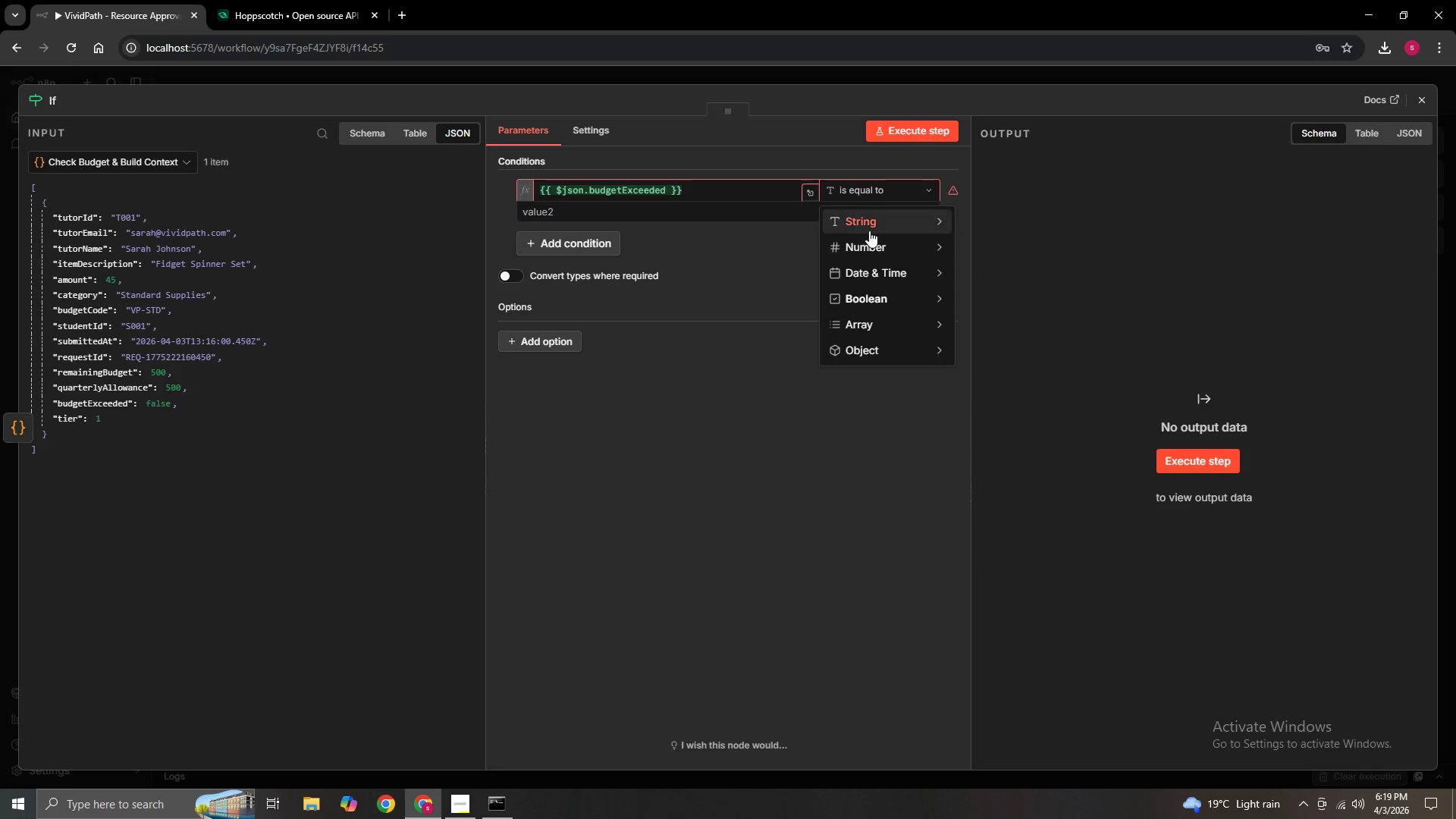 
left_click([1012, 408])
 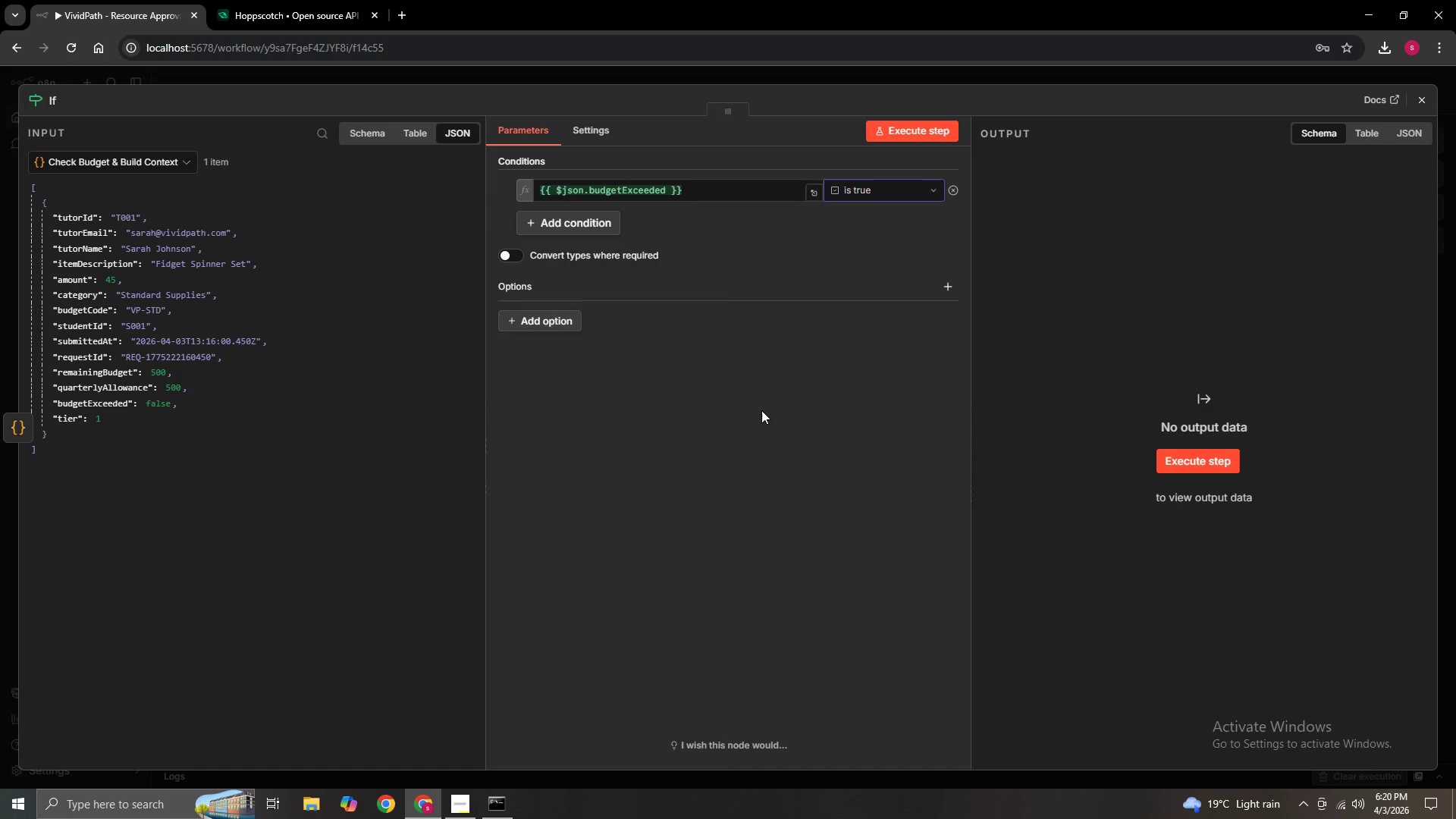 
wait(18.06)
 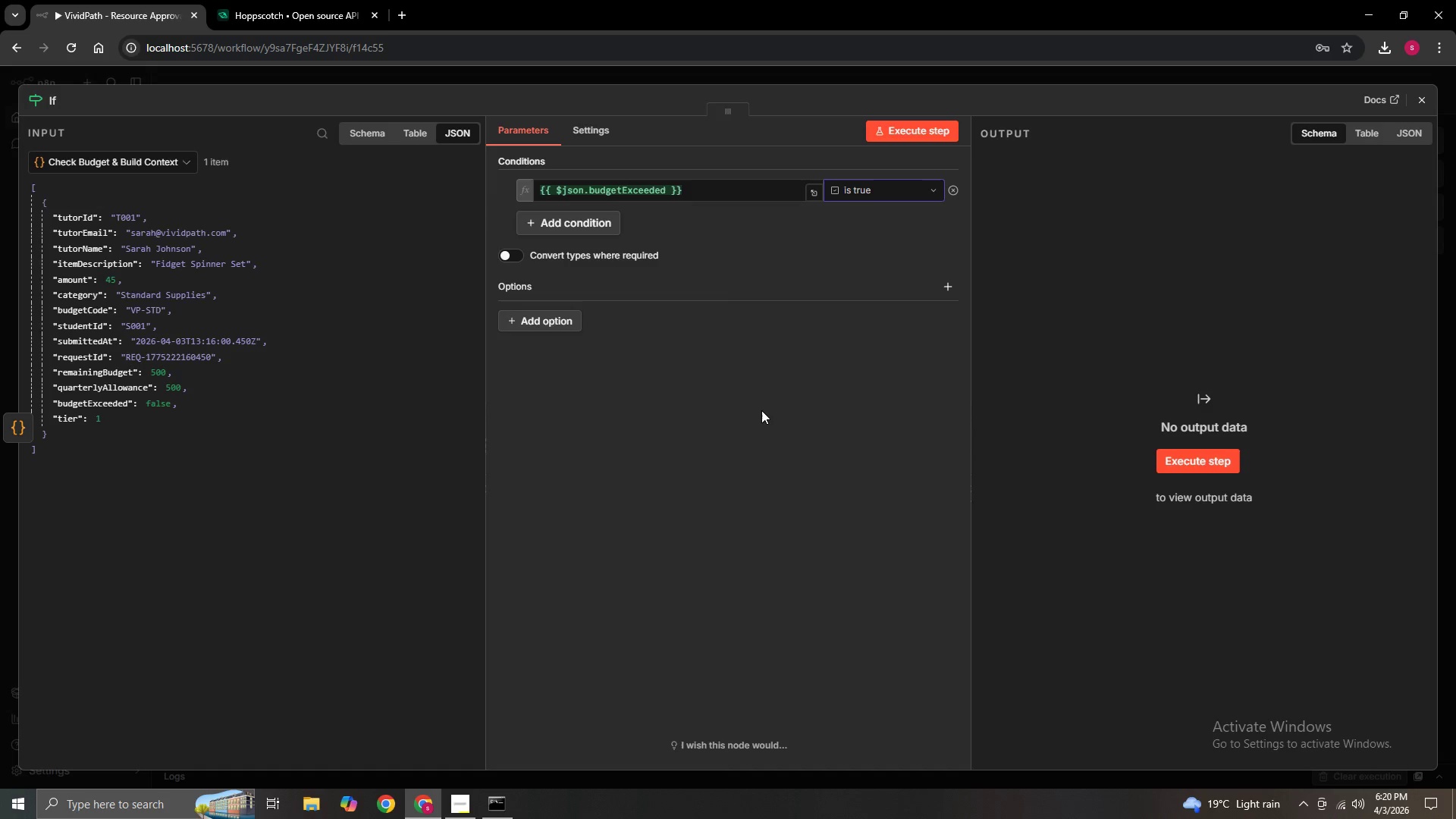 
left_click([1421, 109])
 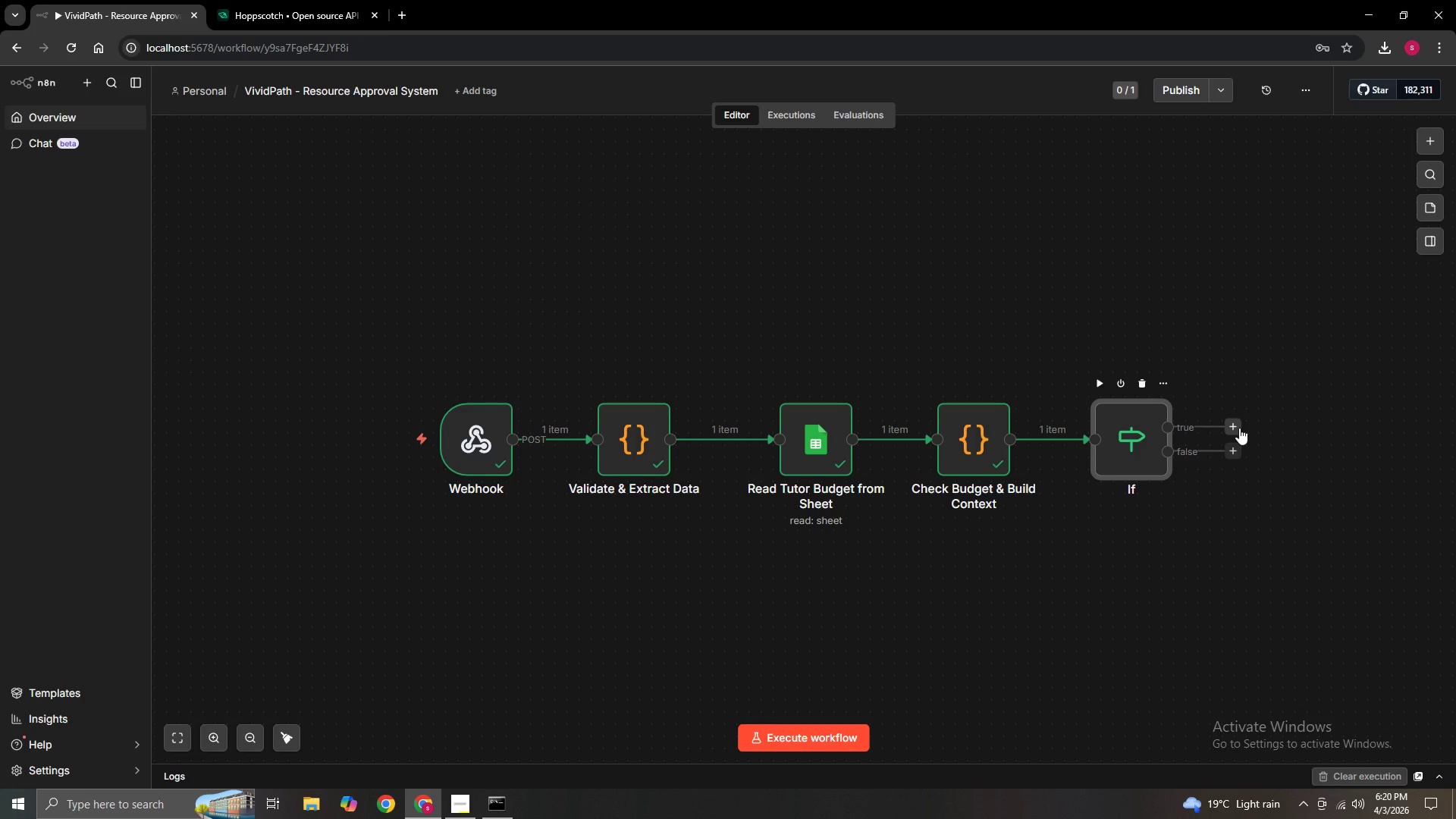 
left_click([1239, 428])
 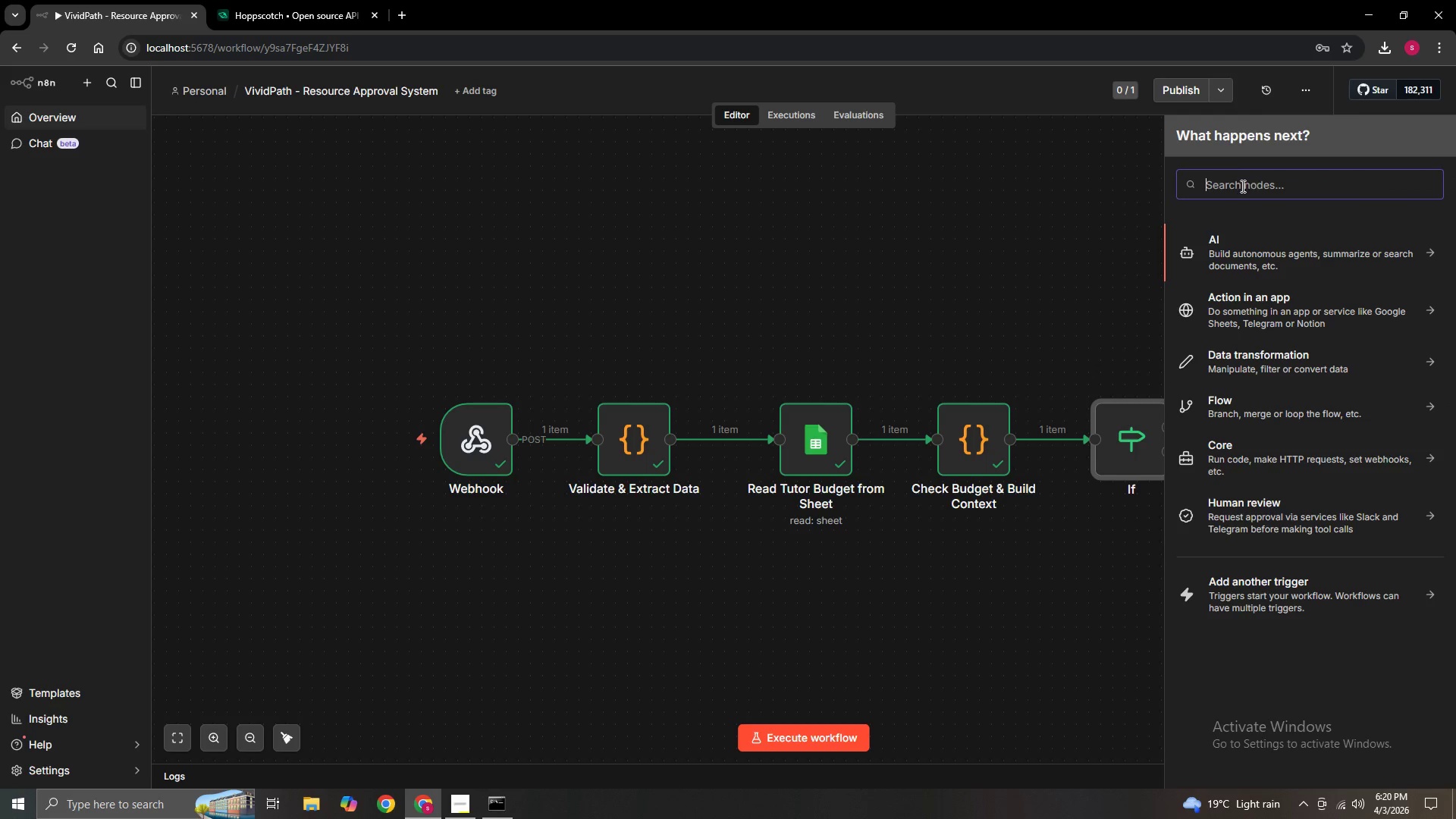 
left_click([1241, 185])
 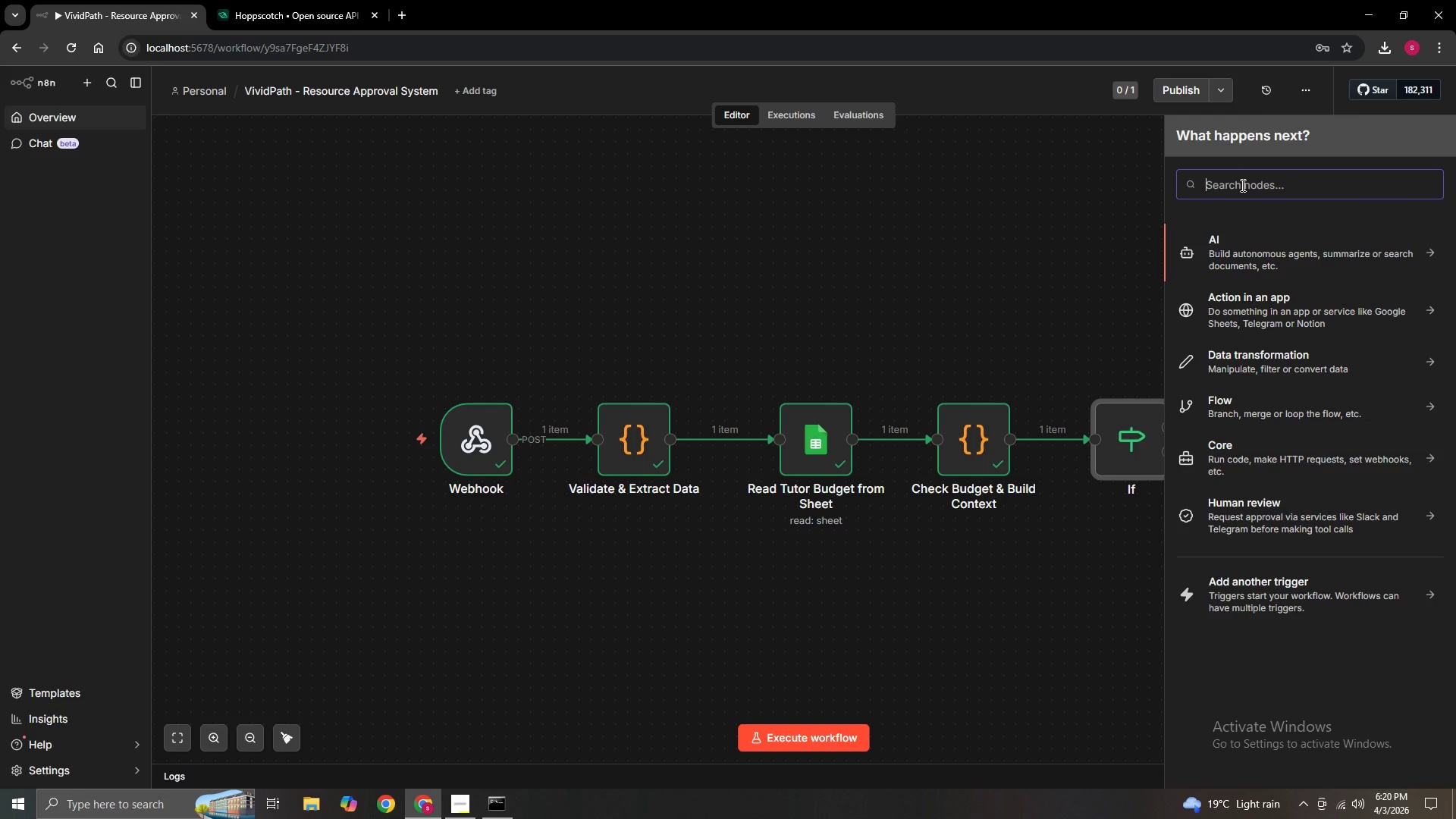 
type(Gmai)
 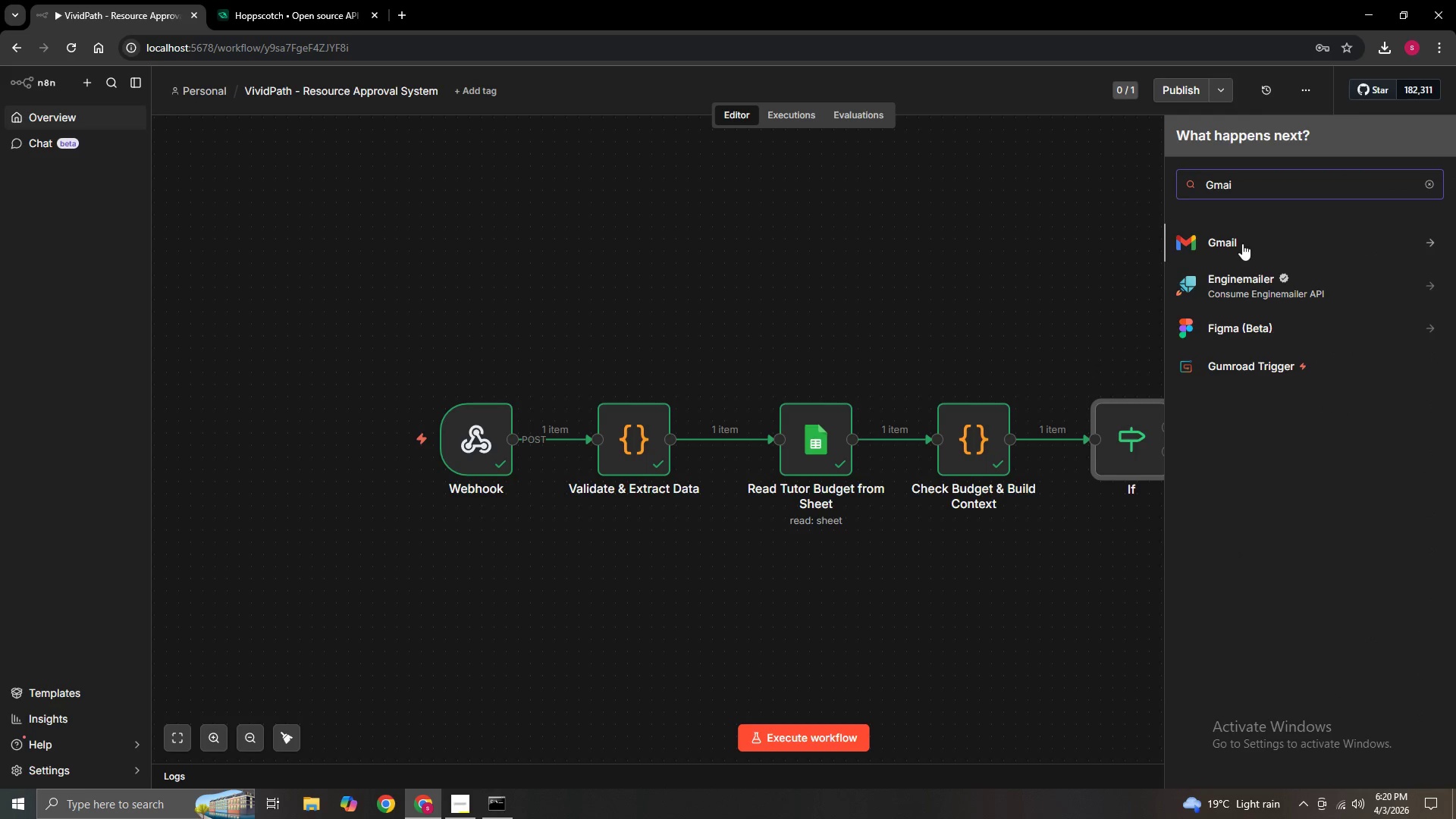 
left_click([1242, 243])
 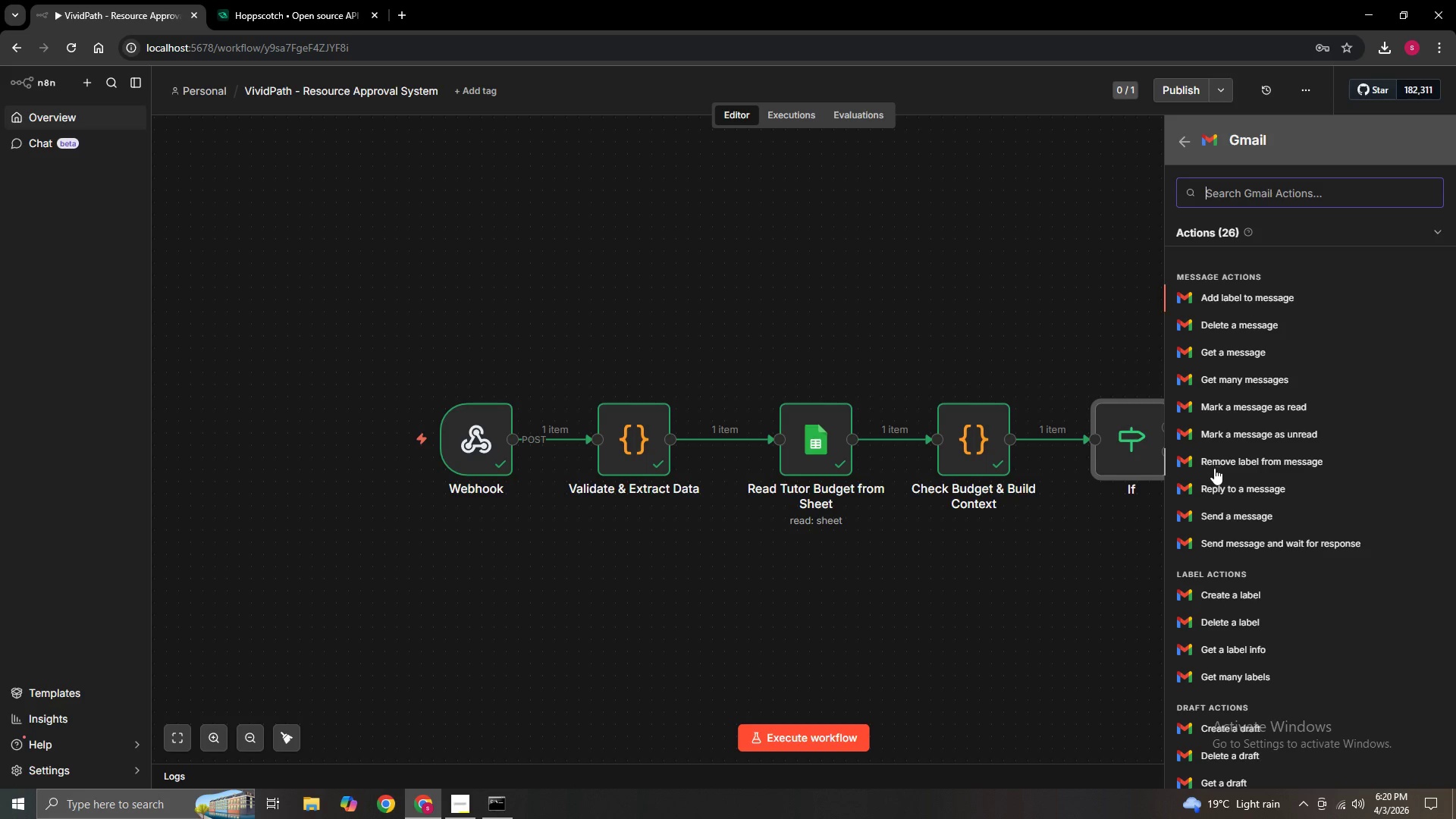 
wait(15.05)
 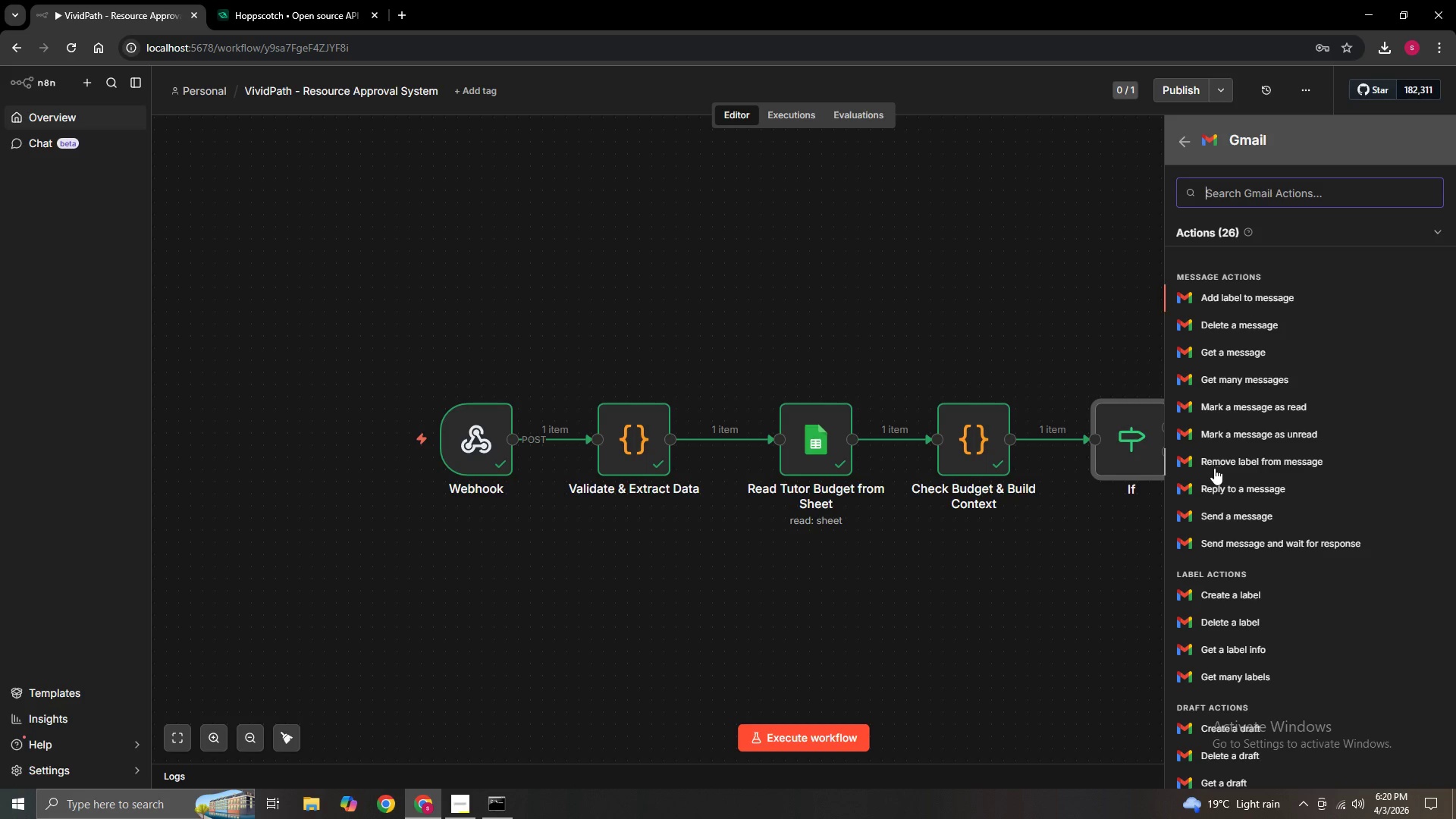 
left_click([1239, 519])
 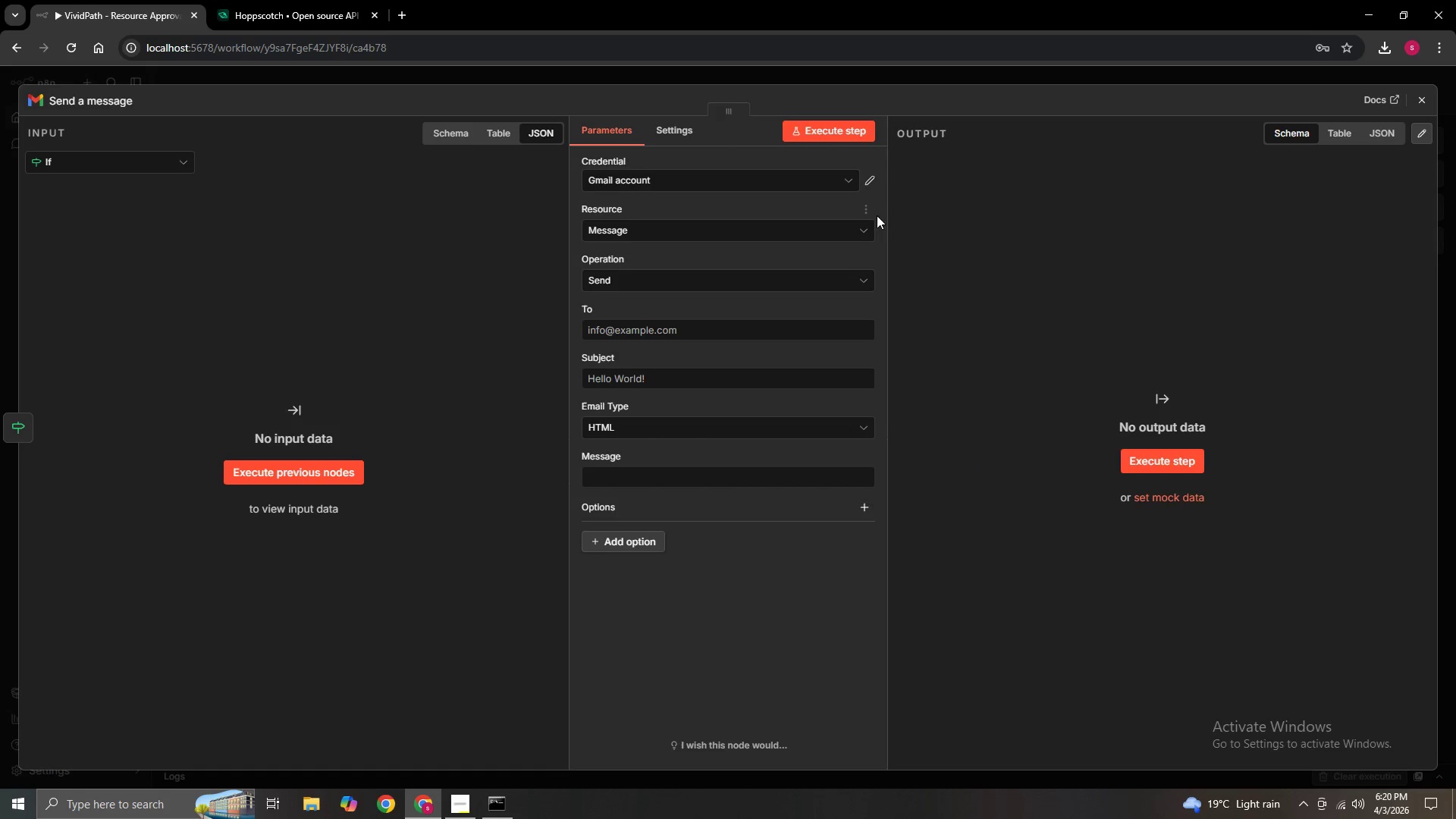 
left_click([874, 178])
 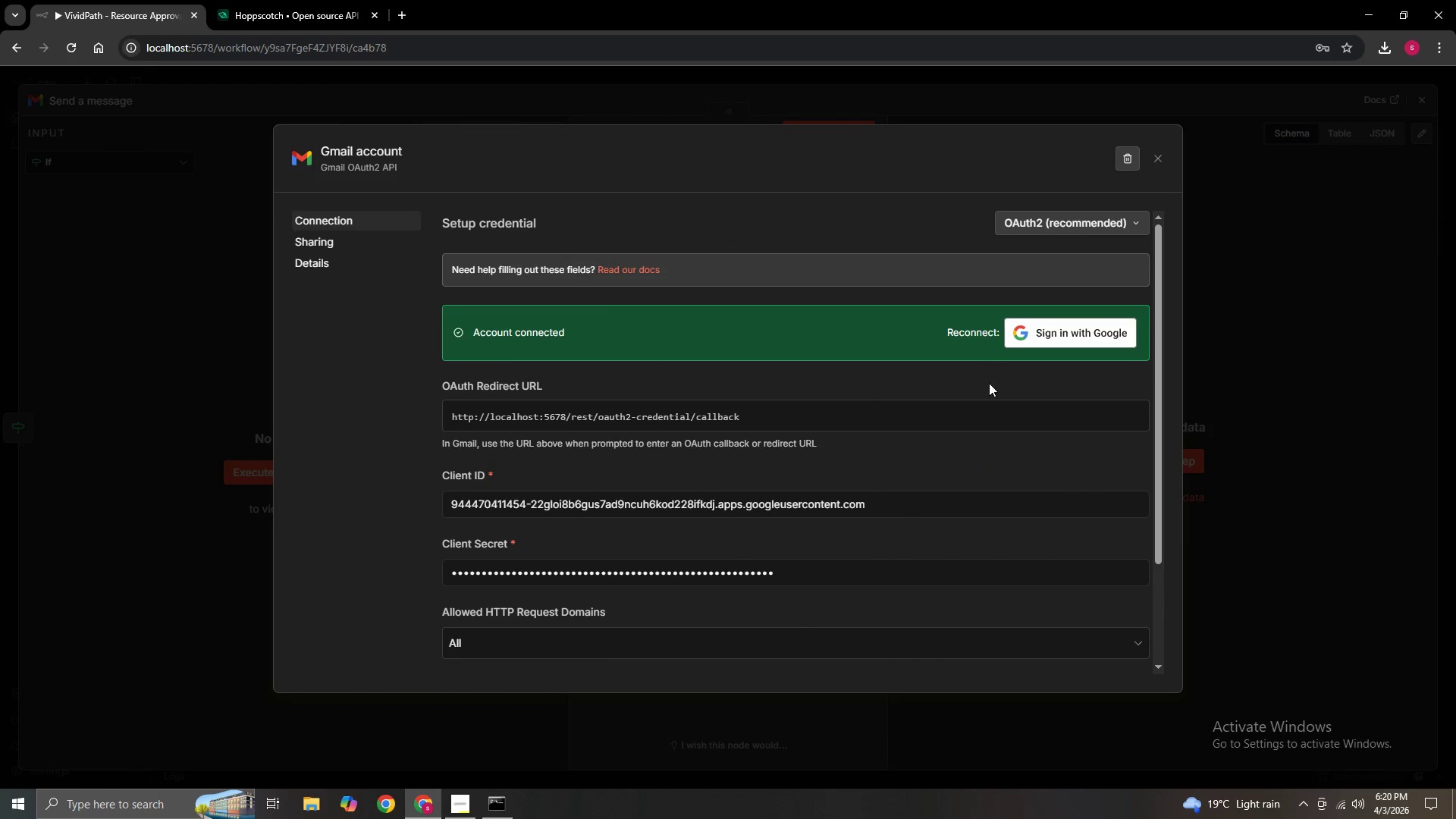 
scroll: coordinate [864, 540], scroll_direction: down, amount: 4.0
 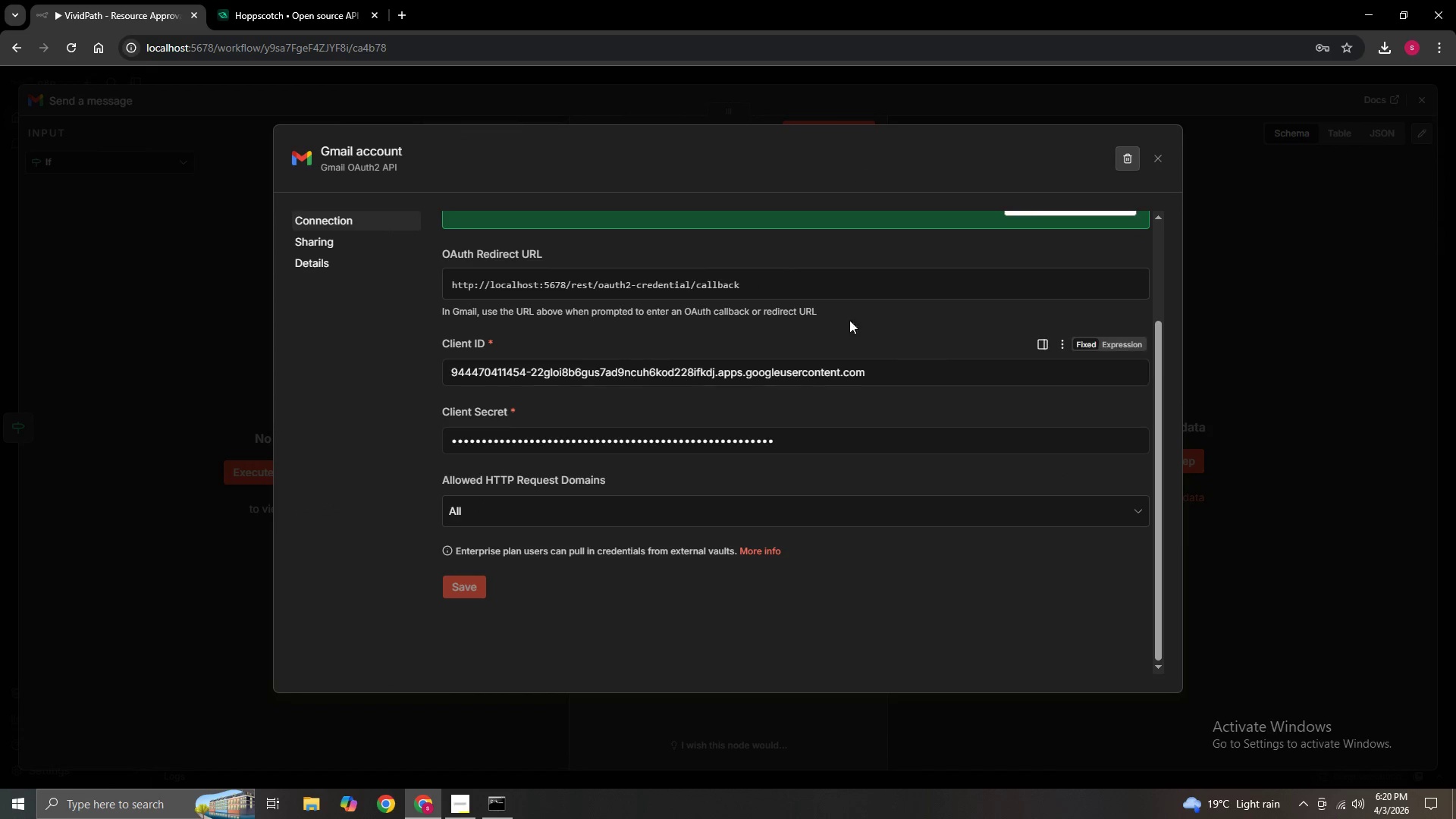 
scroll: coordinate [864, 294], scroll_direction: up, amount: 4.0
 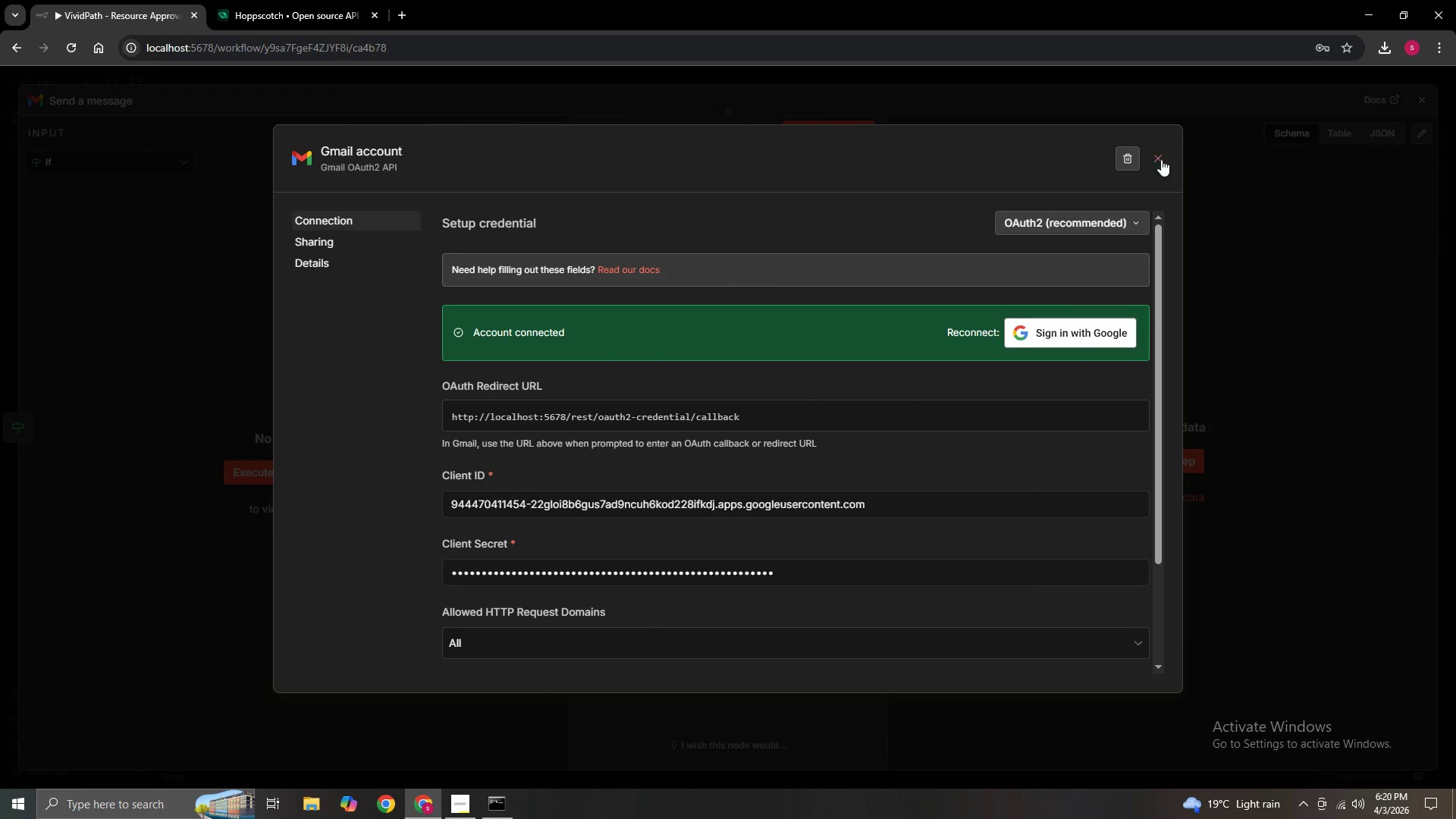 
left_click([1158, 159])
 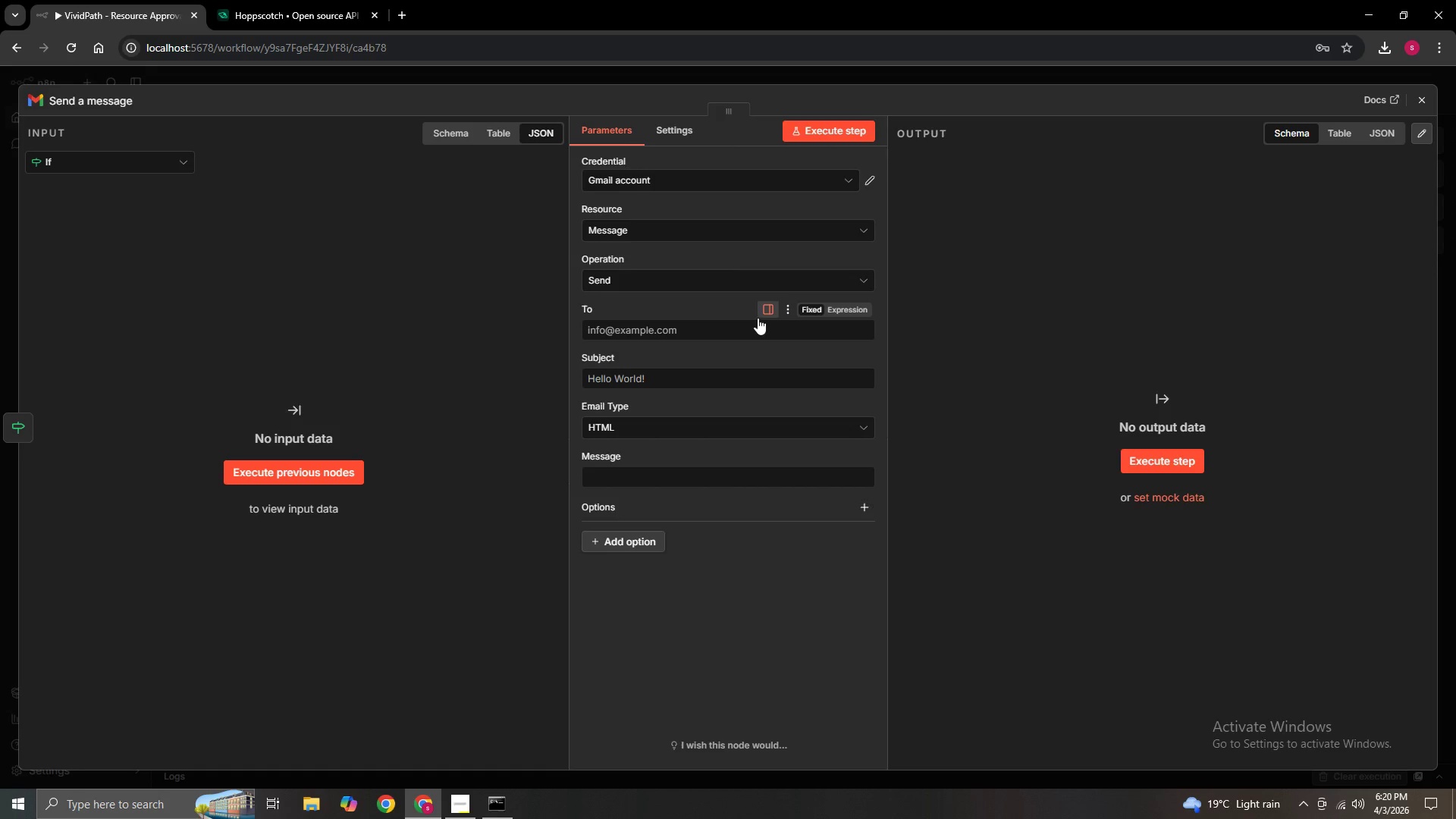 
wait(5.84)
 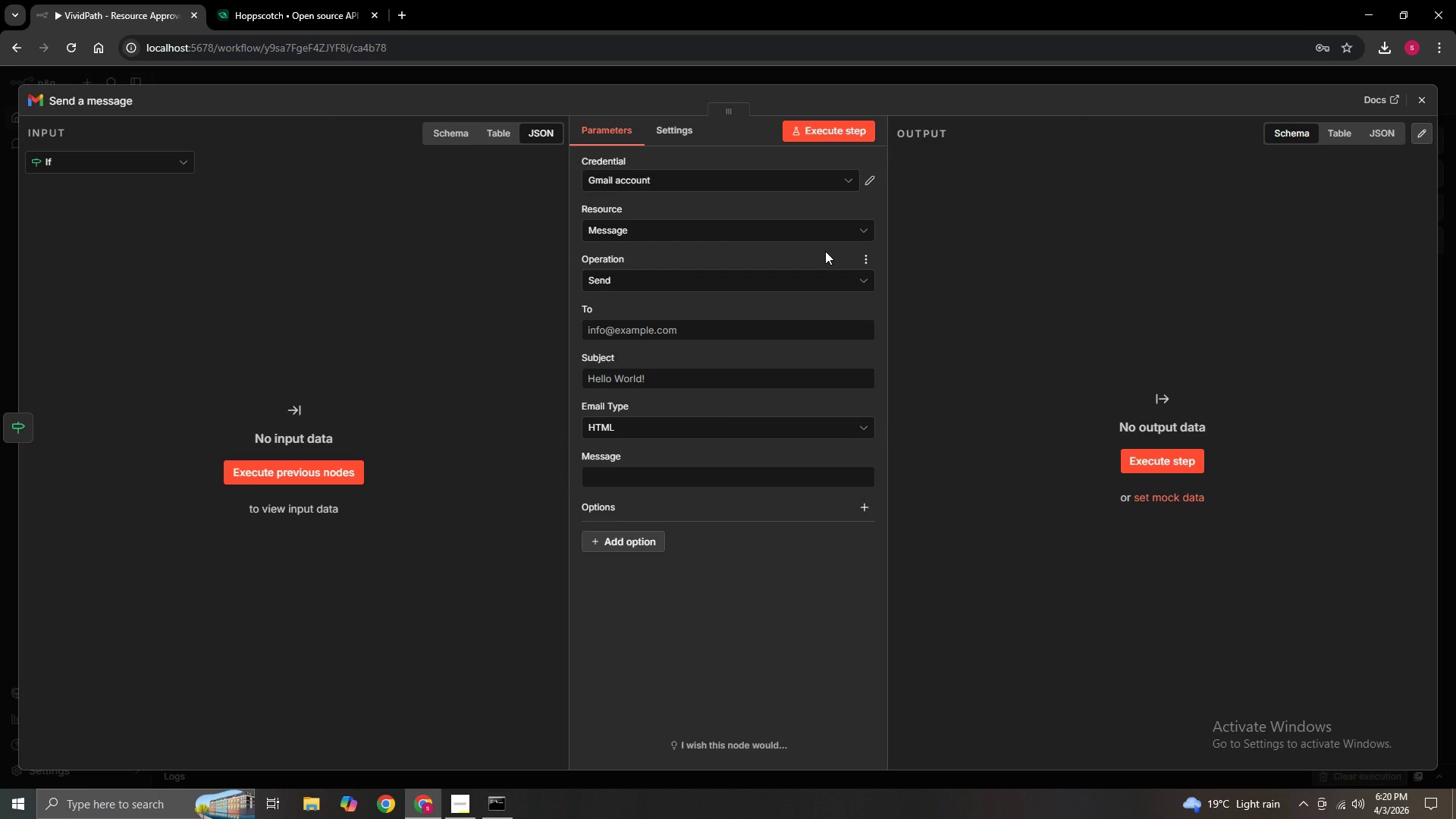 
left_click([1422, 96])
 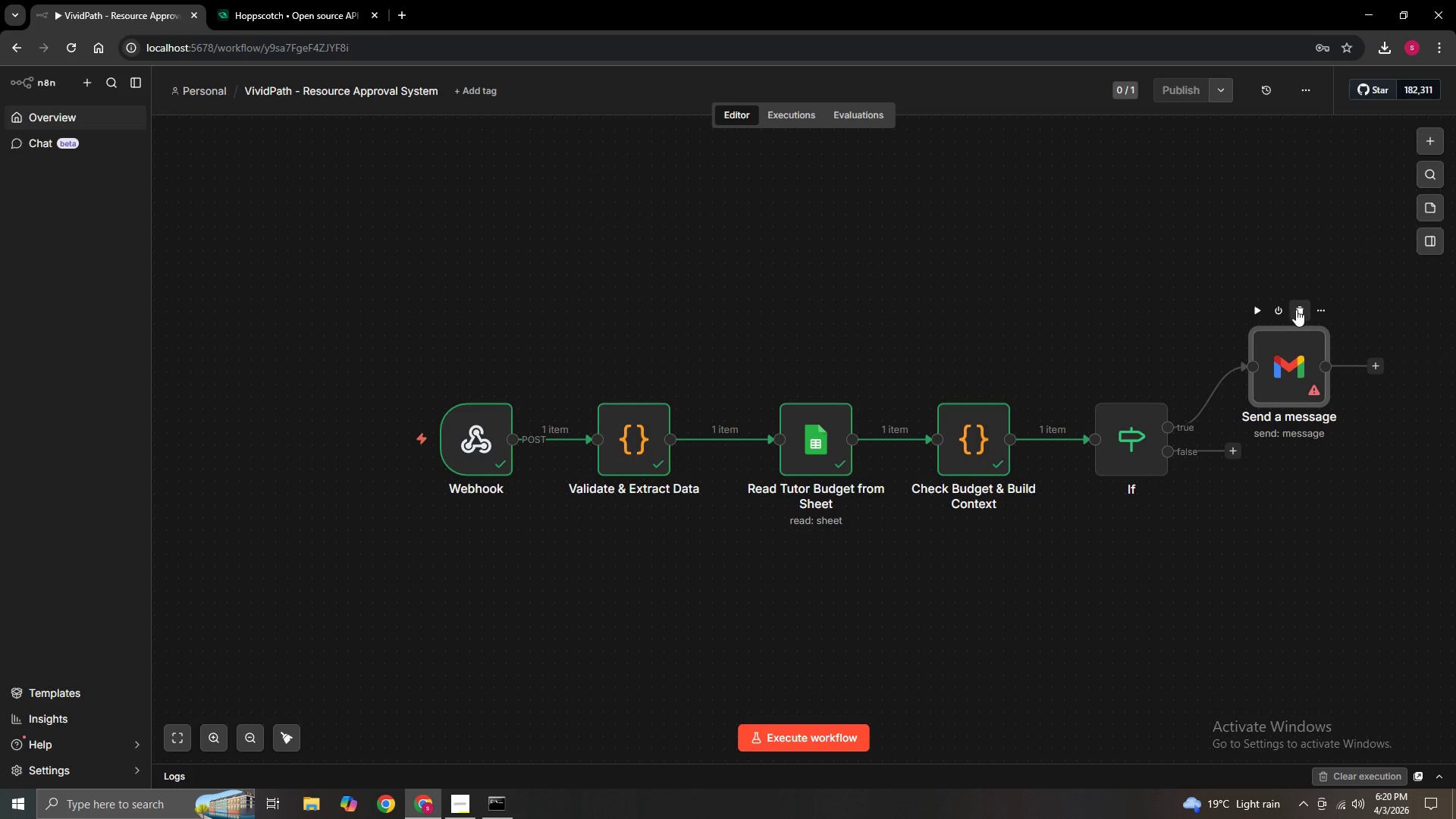 
left_click([1296, 309])
 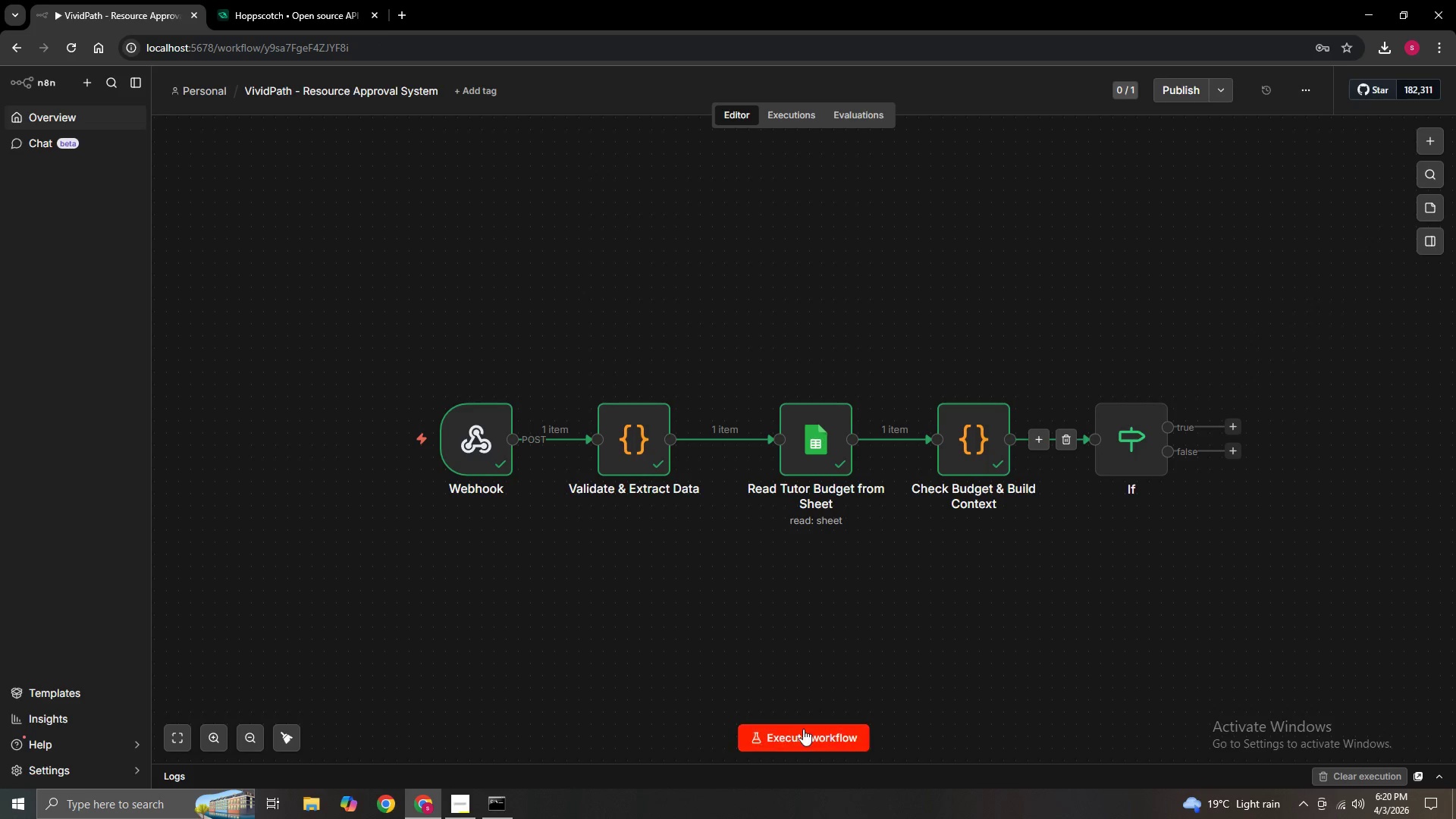 
left_click([791, 739])
 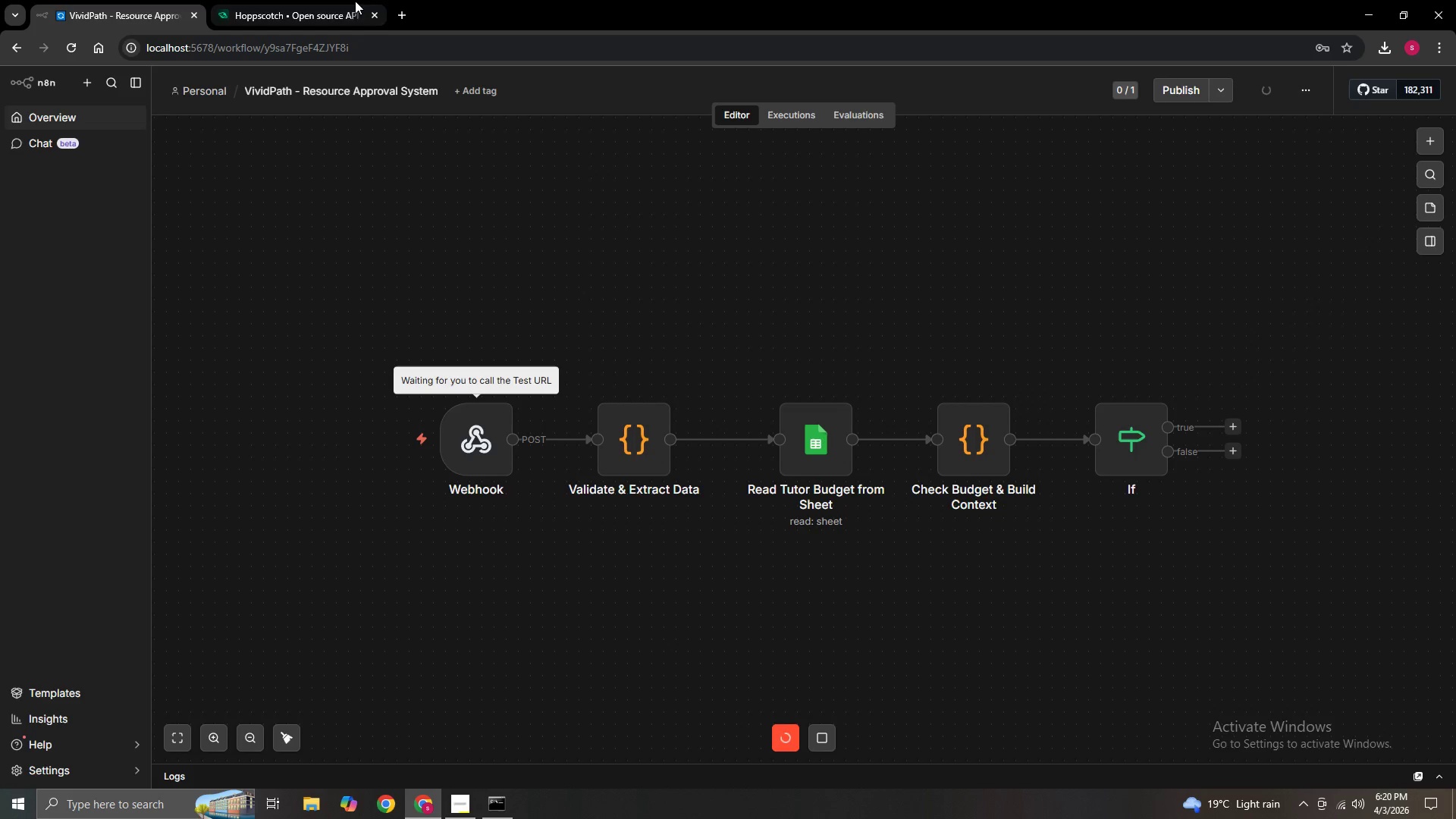 
left_click([315, 0])
 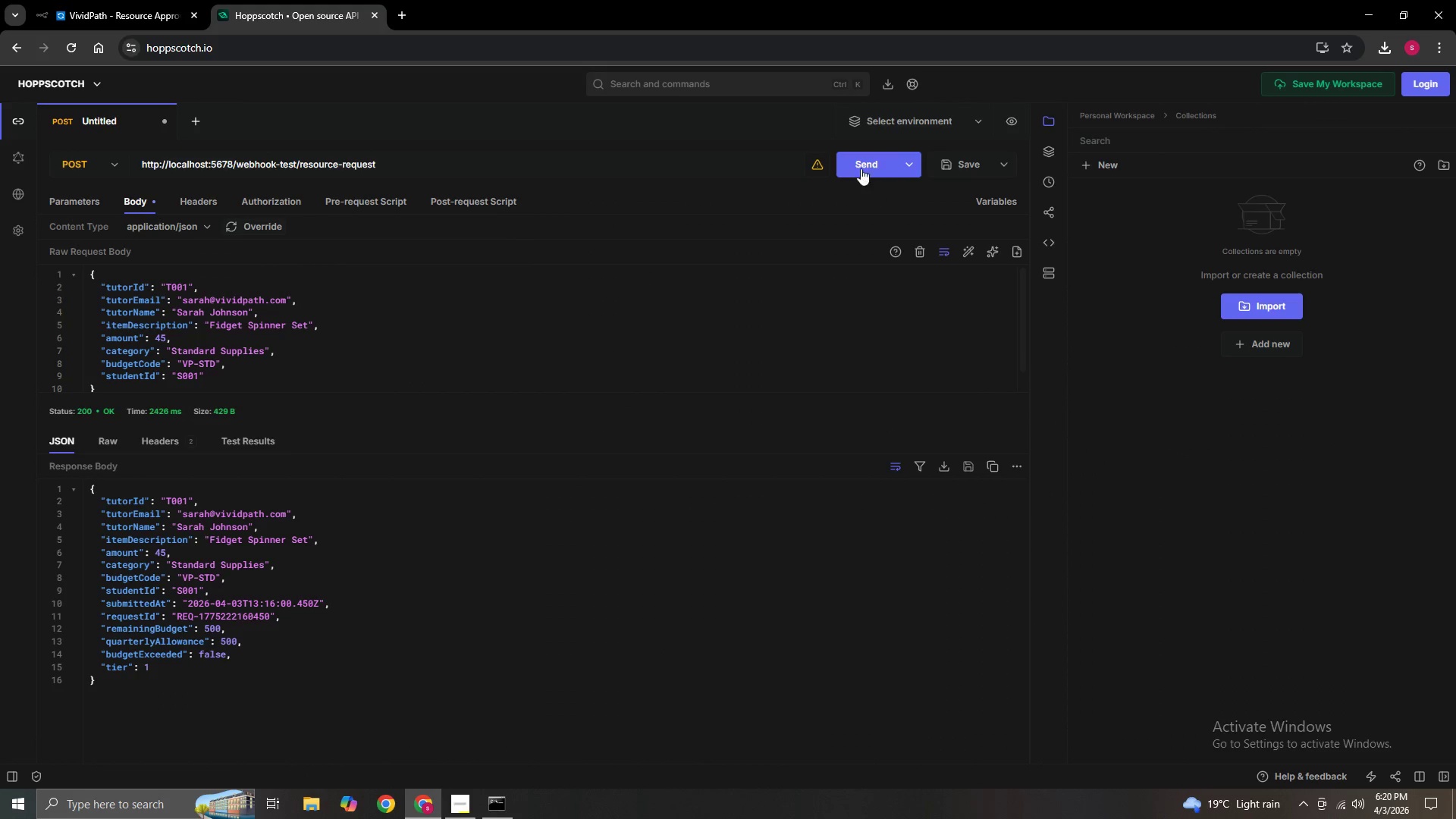 
left_click([857, 164])
 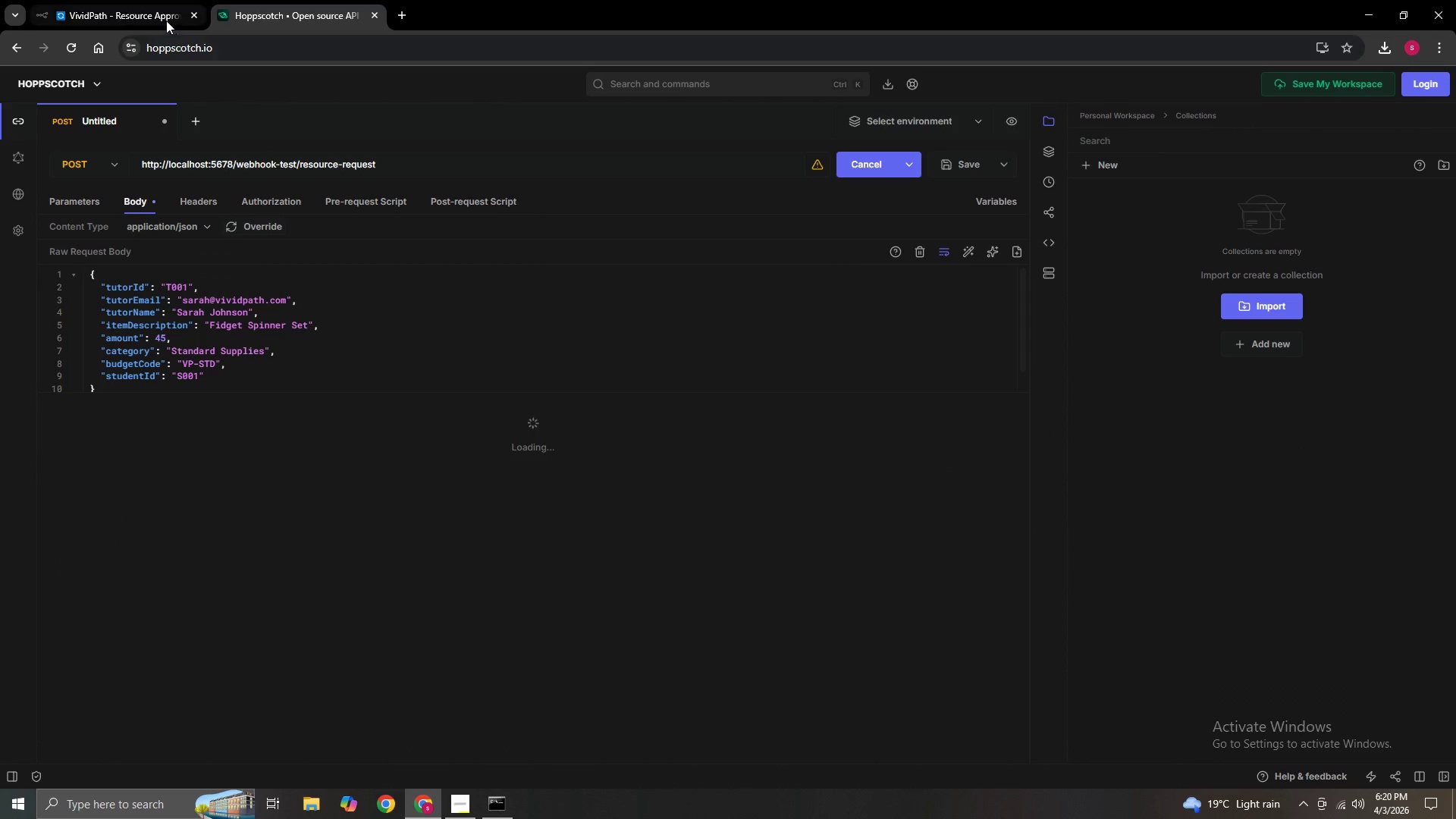 
left_click([153, 12])
 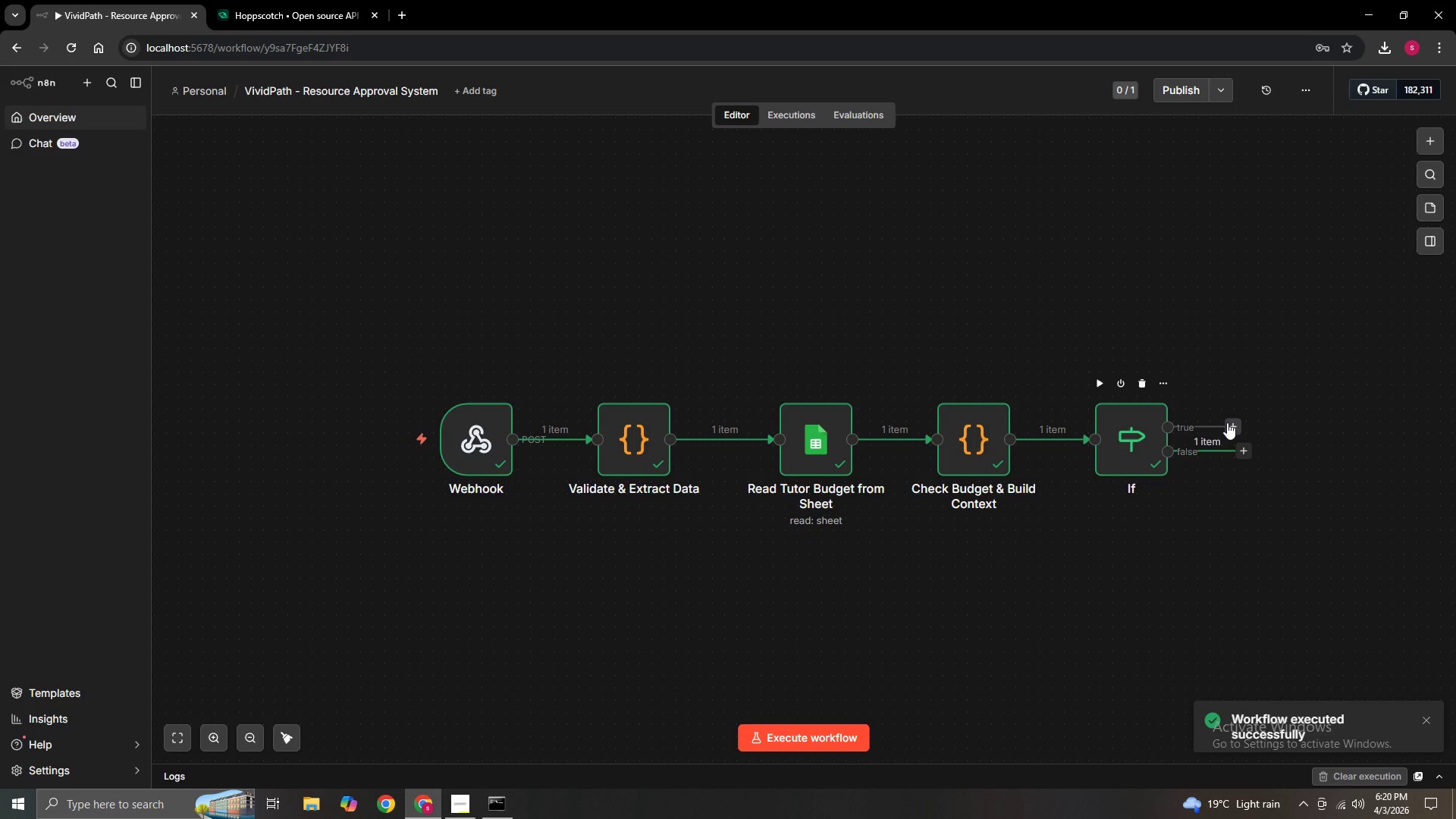 
left_click([1235, 427])
 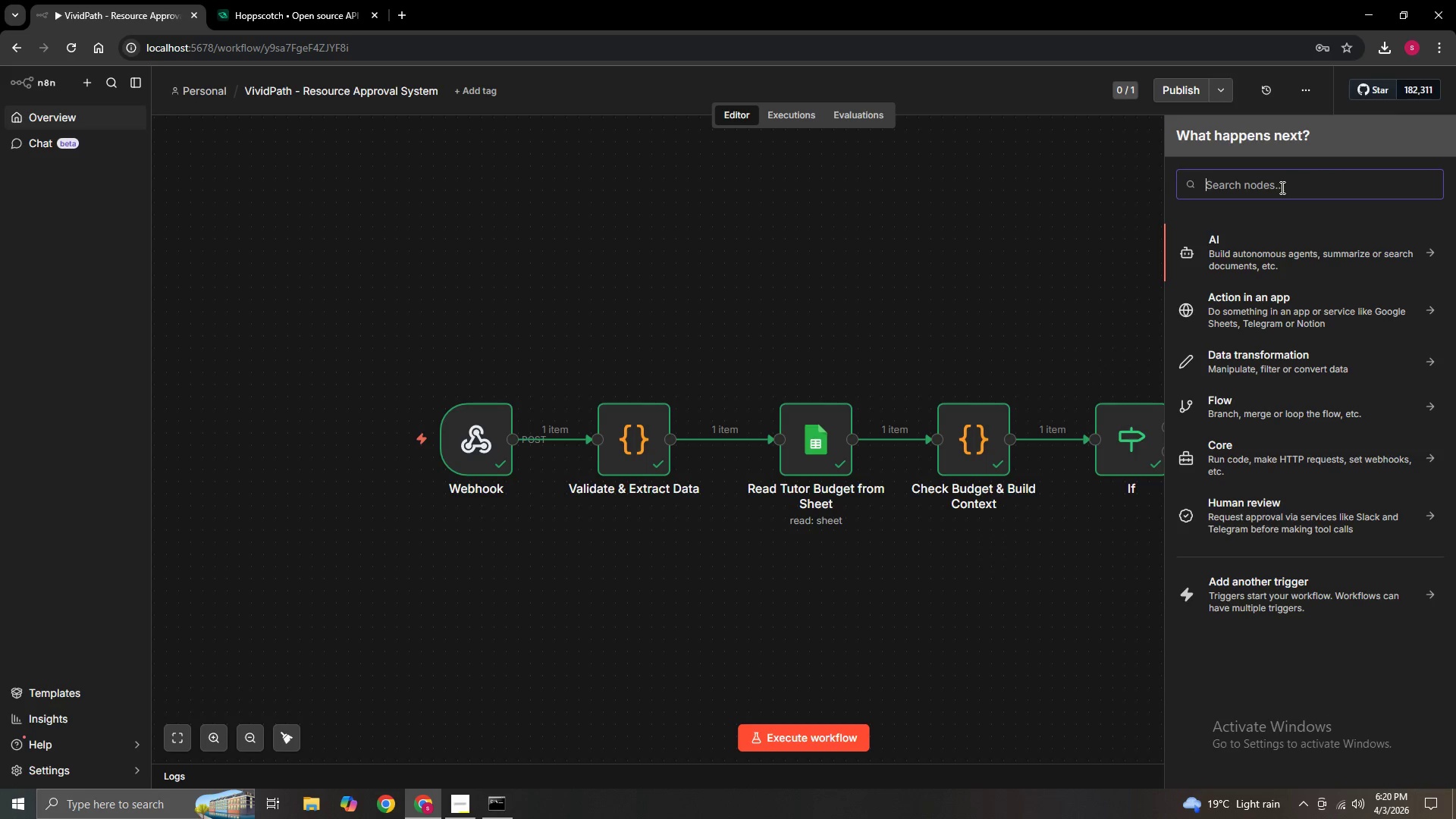 
type(Go)
key(Backspace)
type(mail)
 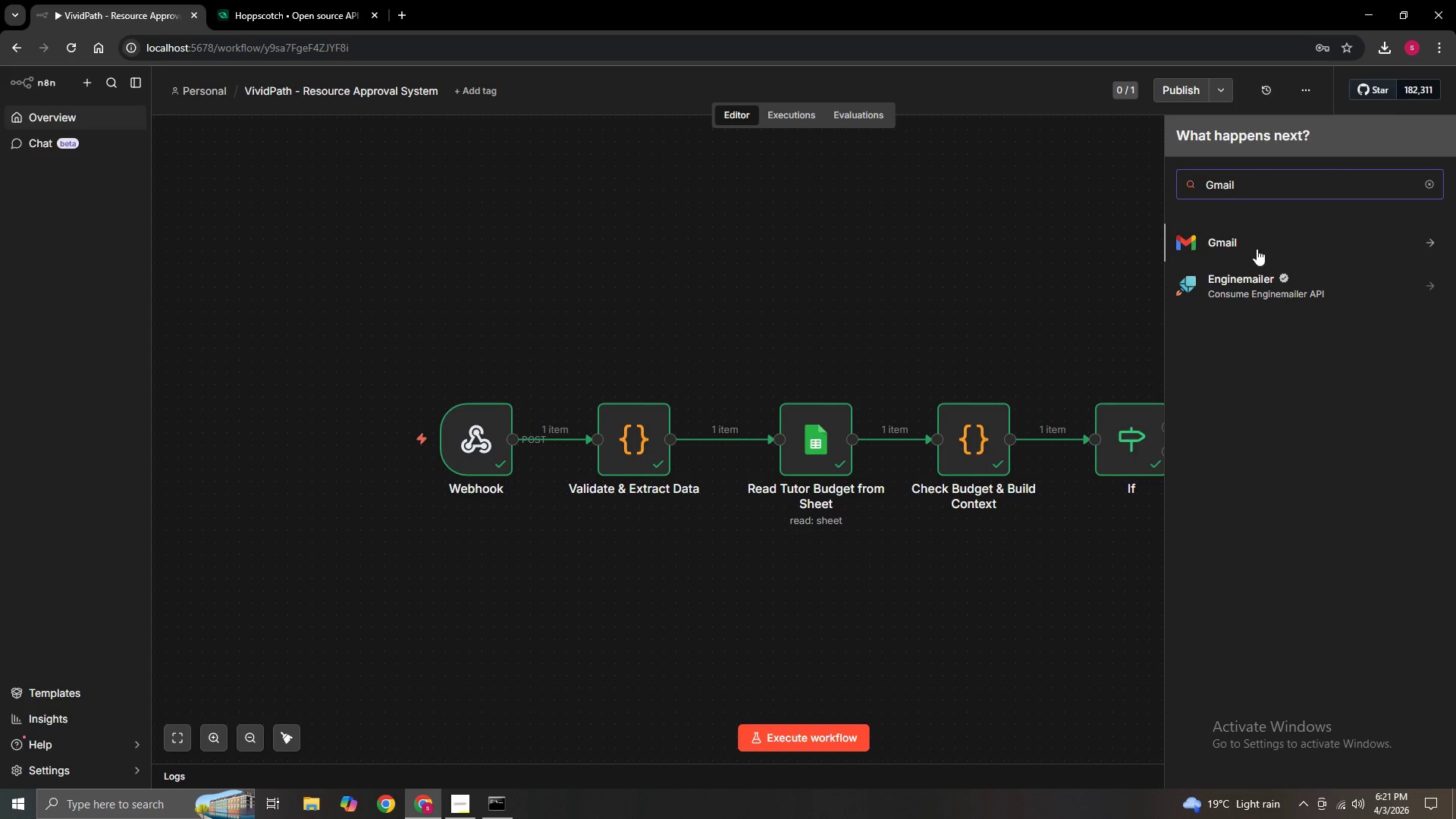 
left_click([1256, 252])
 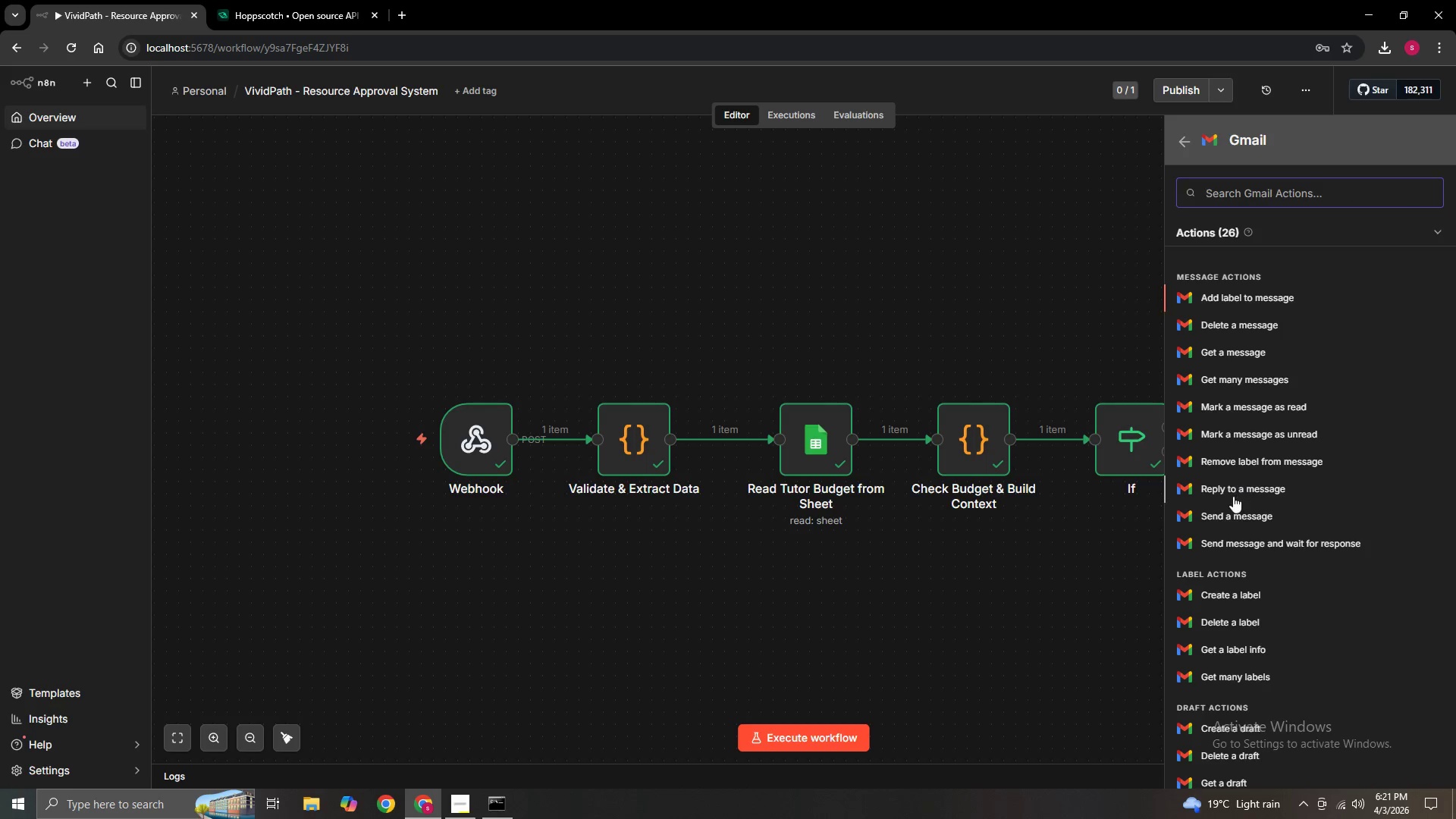 
wait(8.95)
 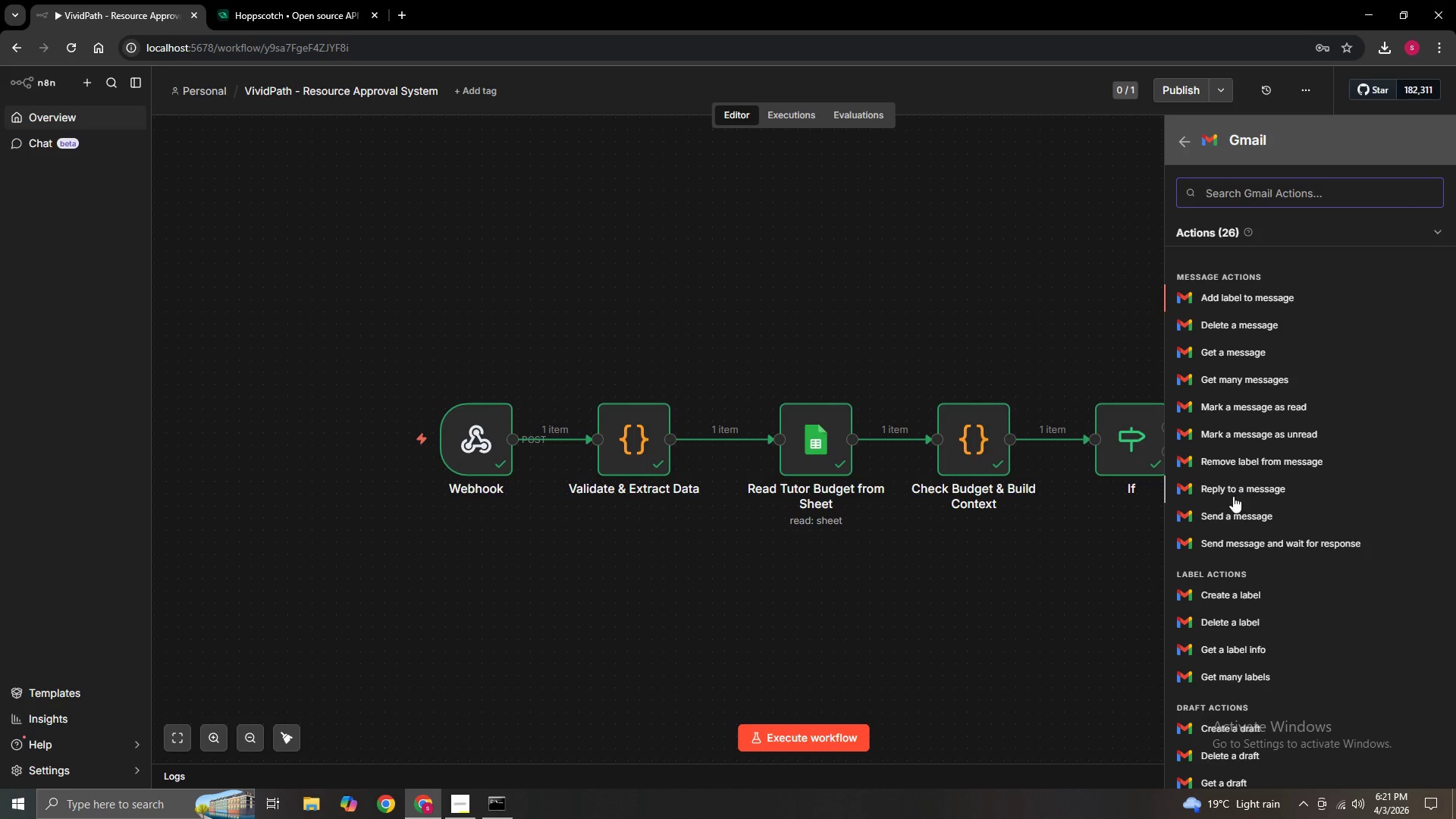 
left_click([1238, 517])
 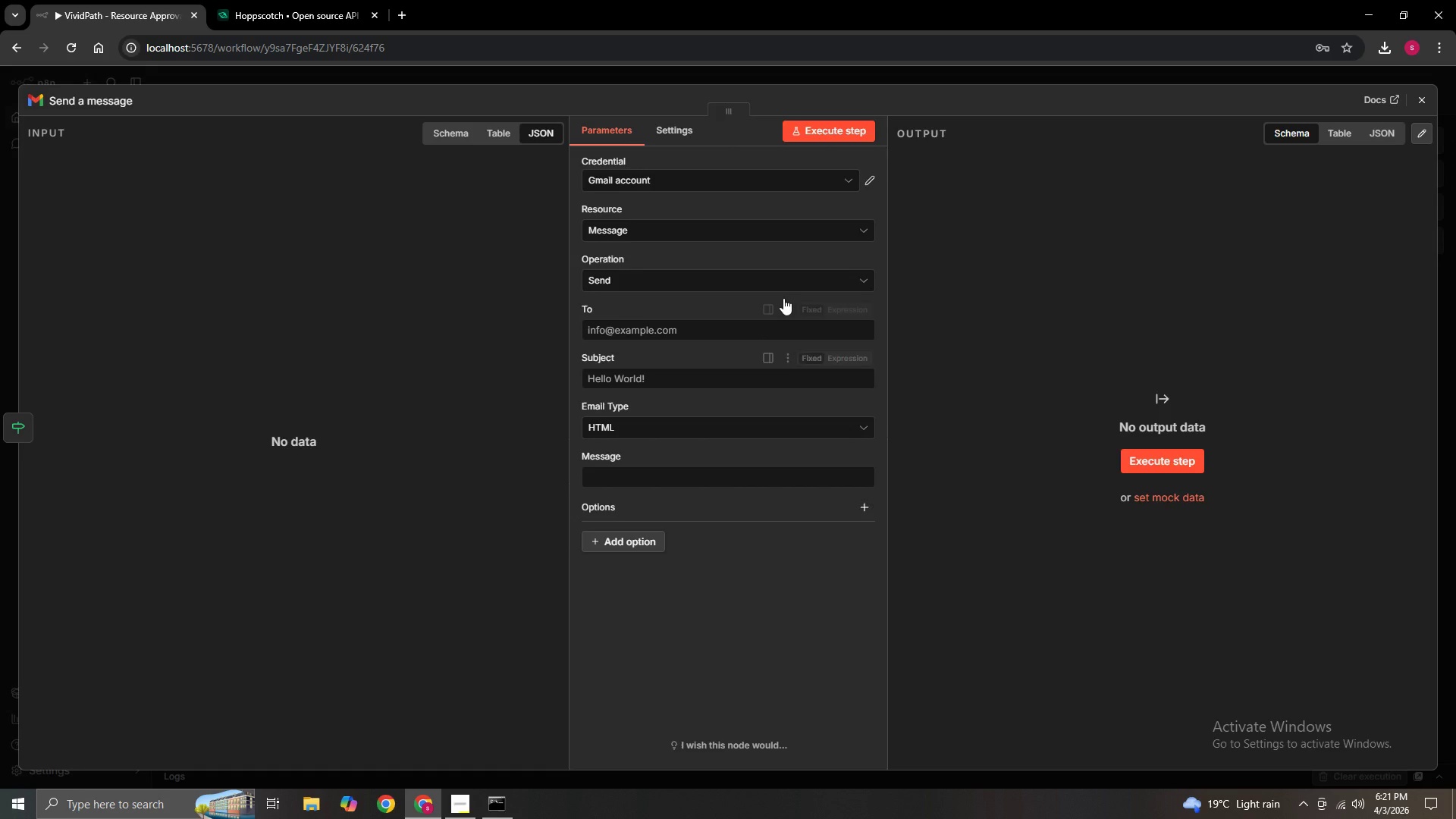 
mouse_move([743, 246])
 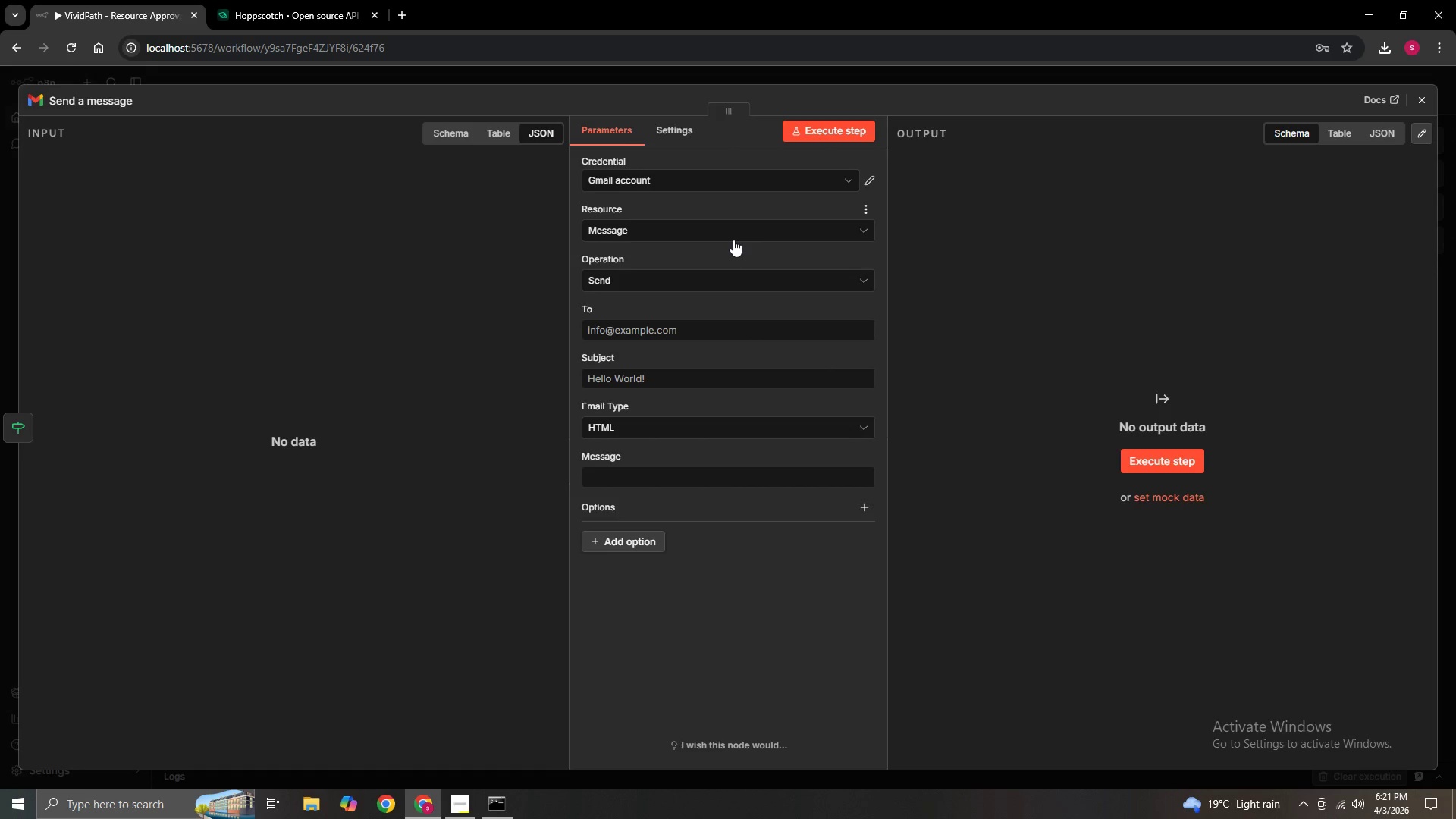 
left_click([730, 235])
 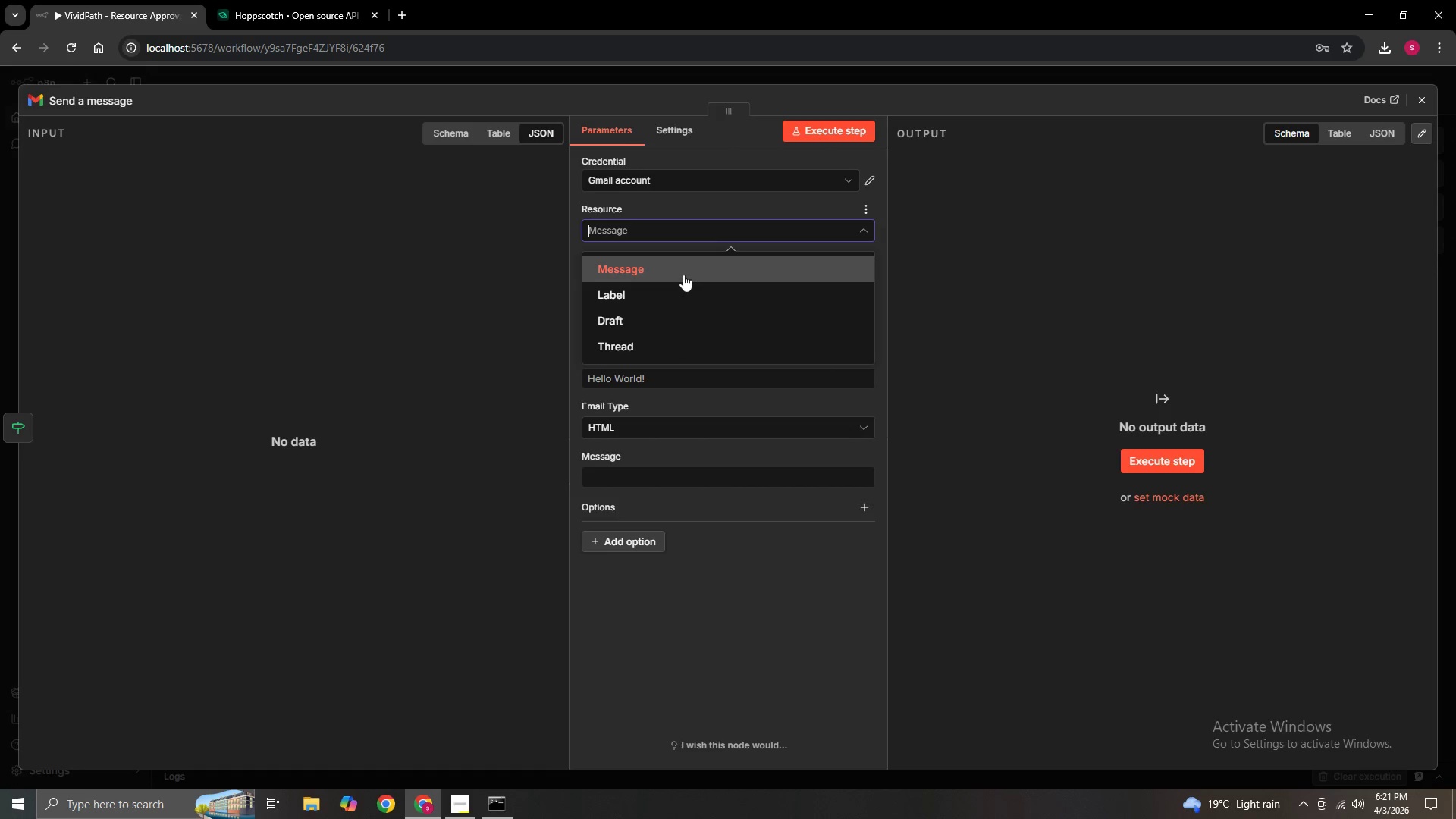 
left_click([682, 271])
 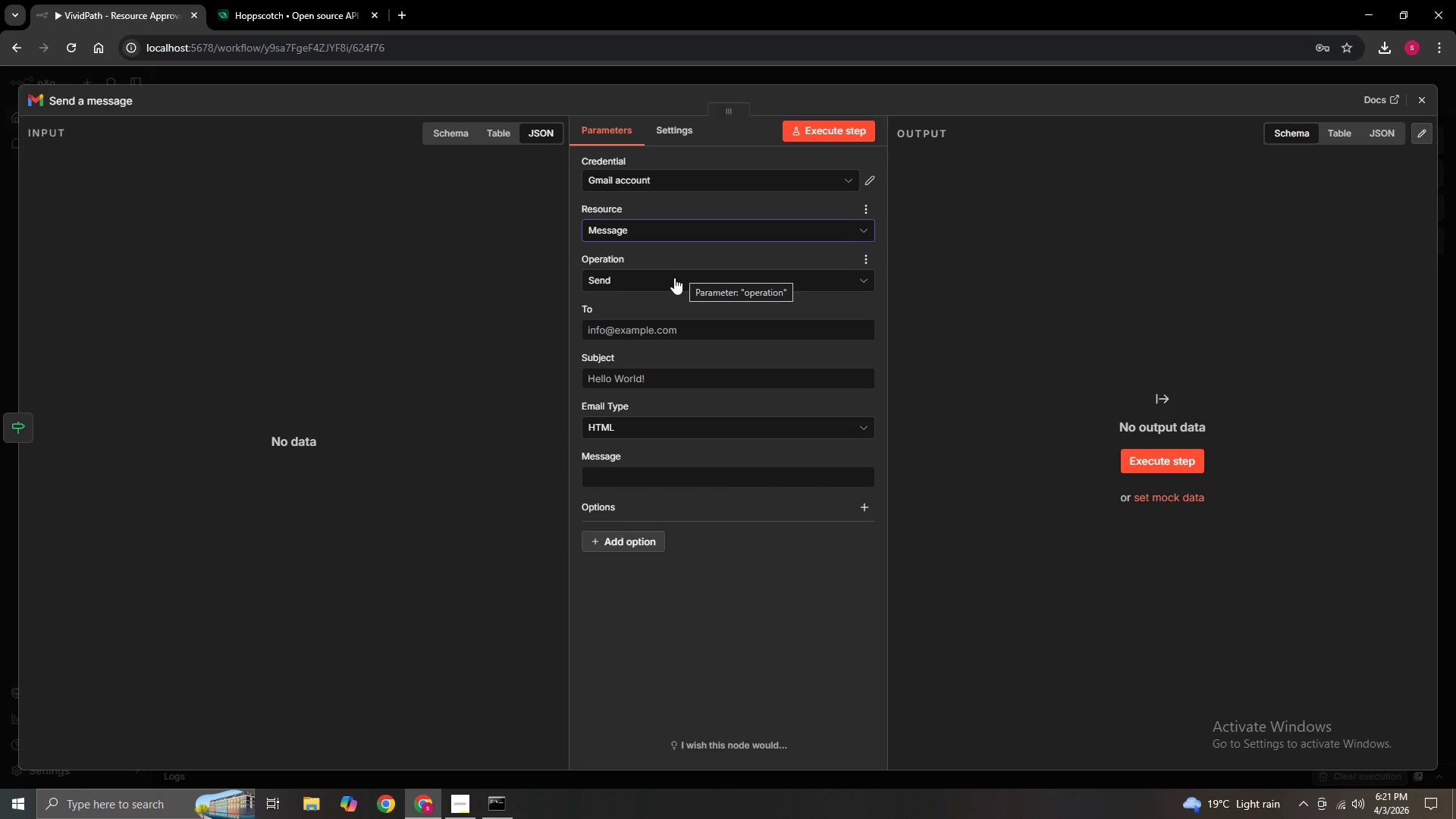 
wait(6.88)
 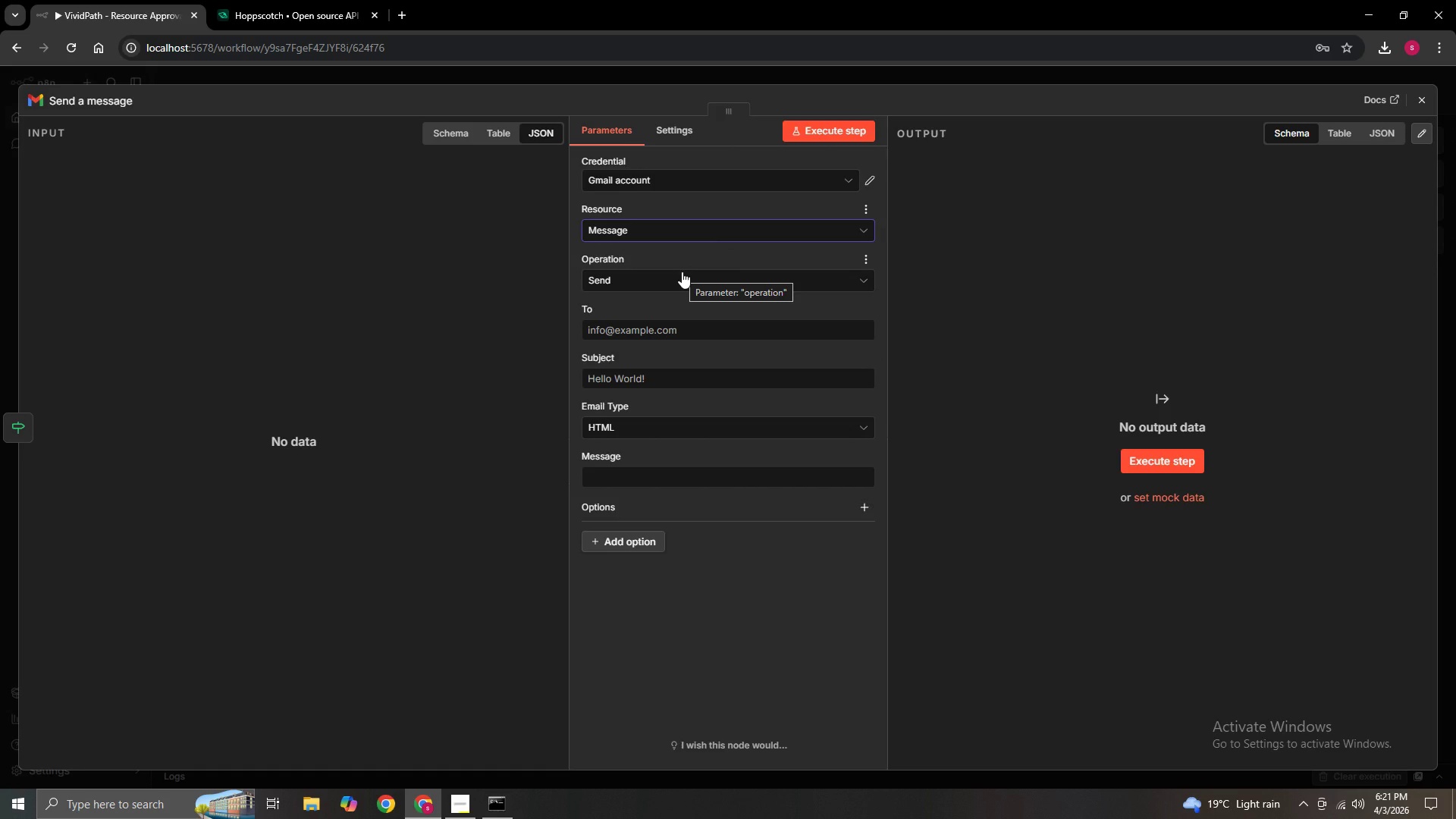 
mouse_move([699, 272])
 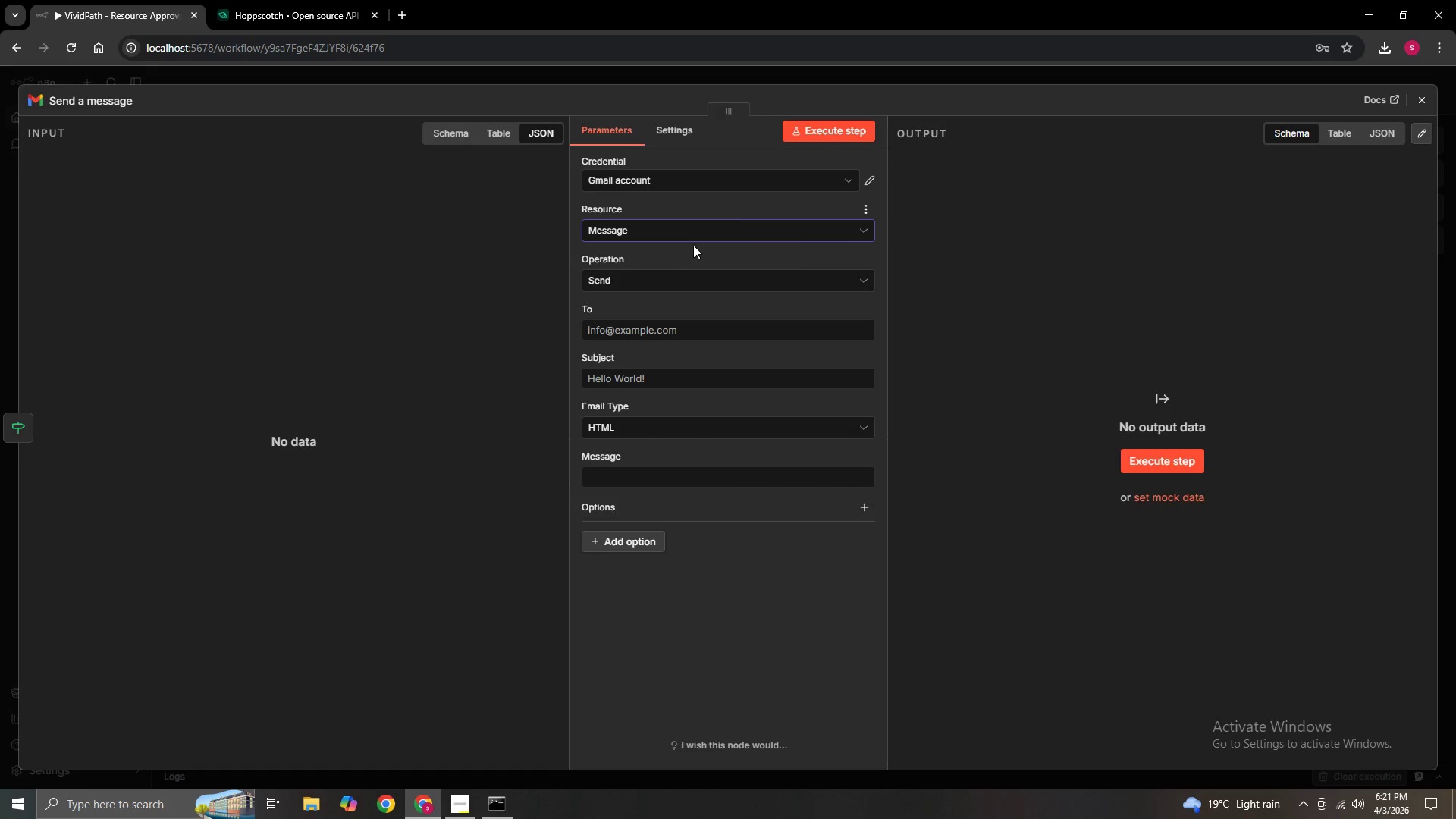 
mouse_move([688, 274])
 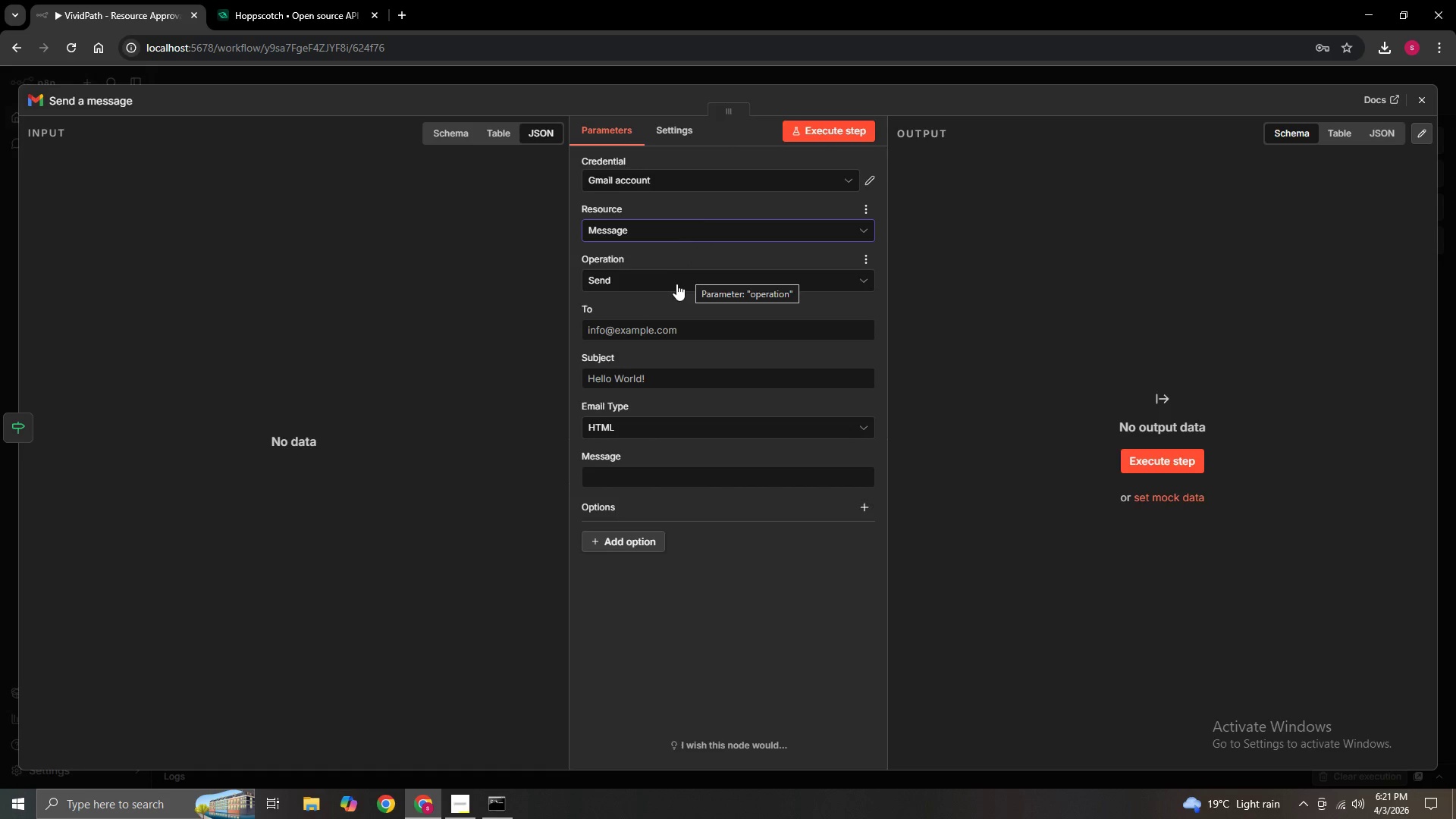 
mouse_move([667, 305])
 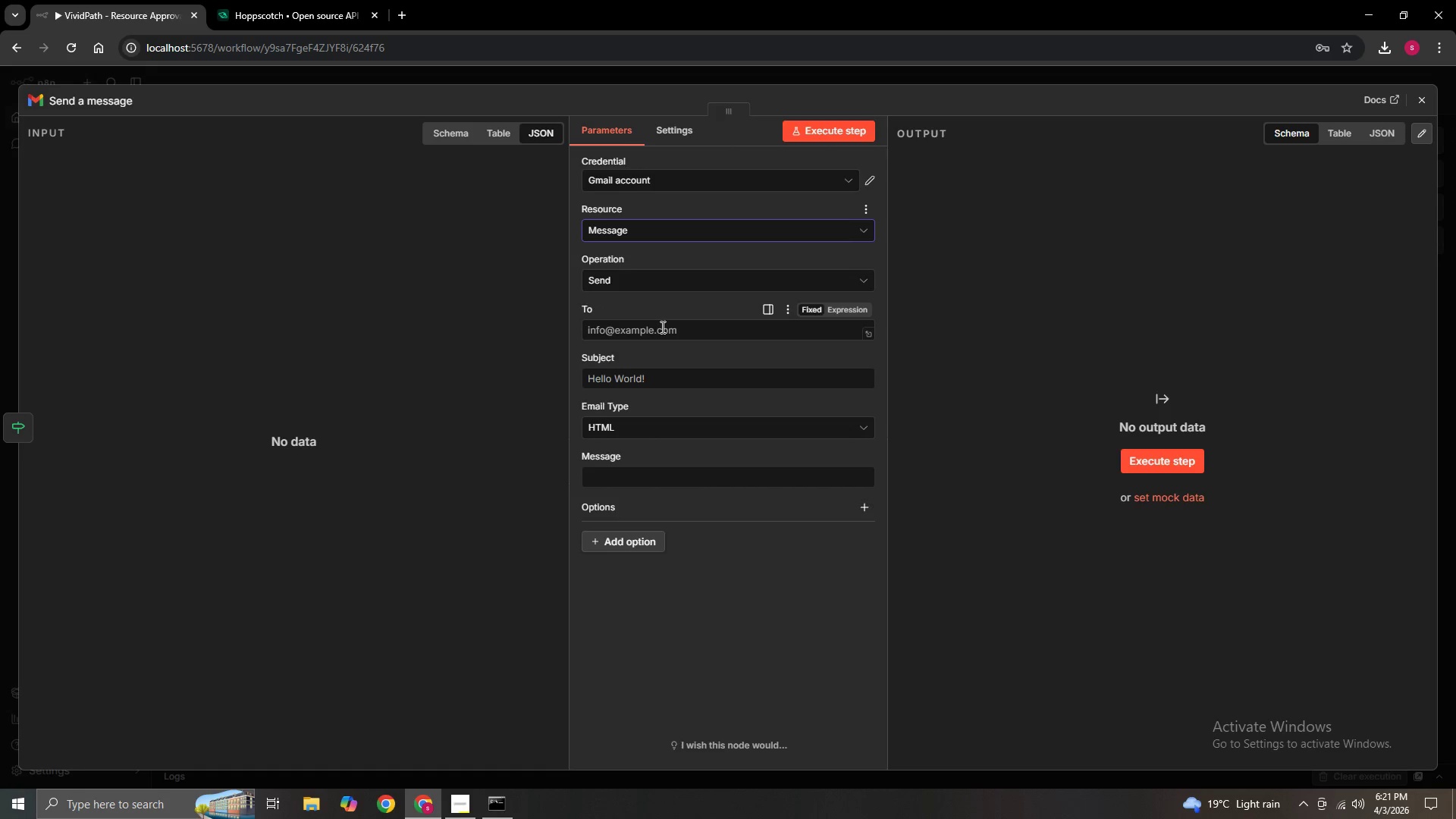 
wait(5.99)
 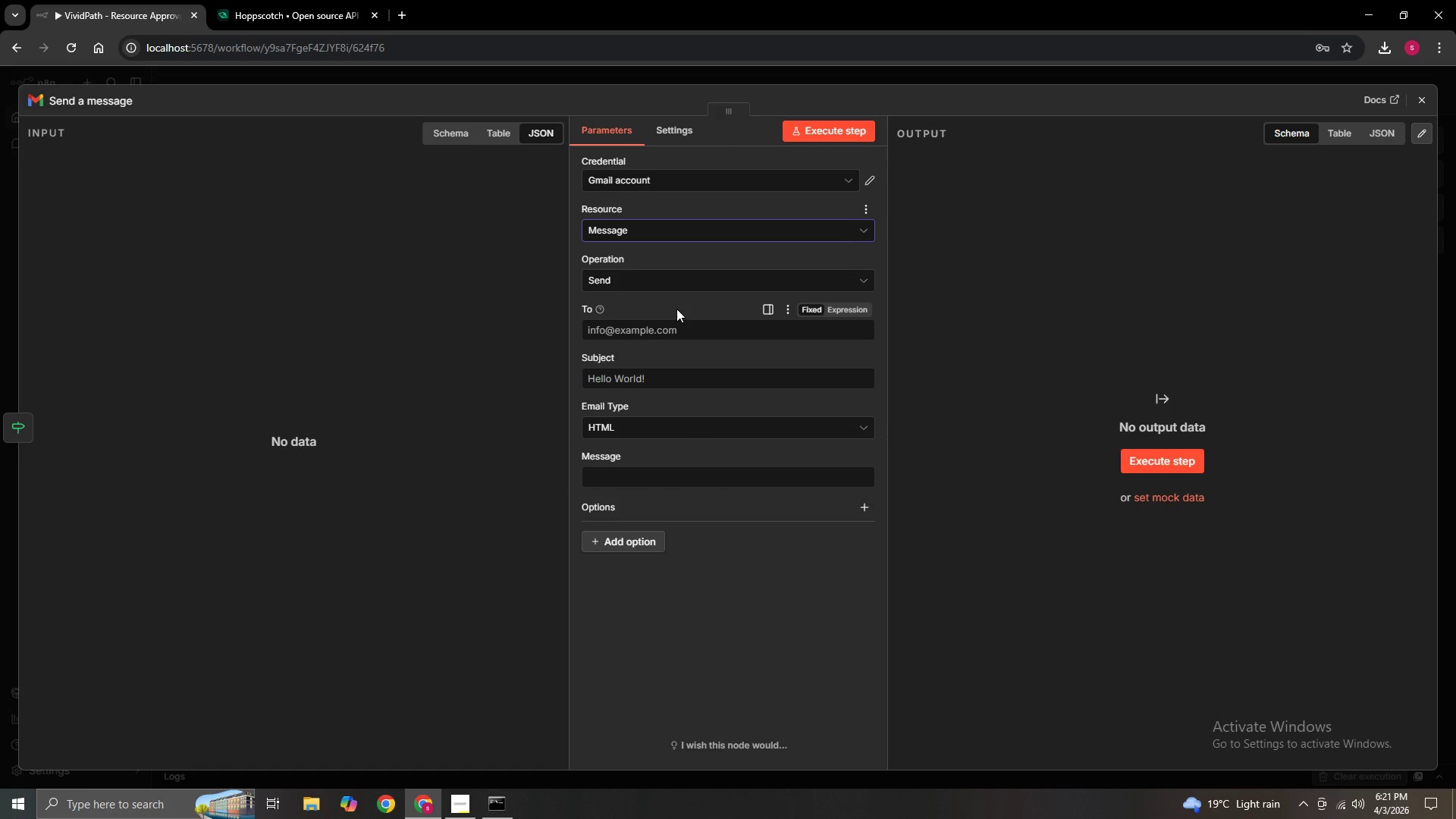 
mouse_move([658, 326])
 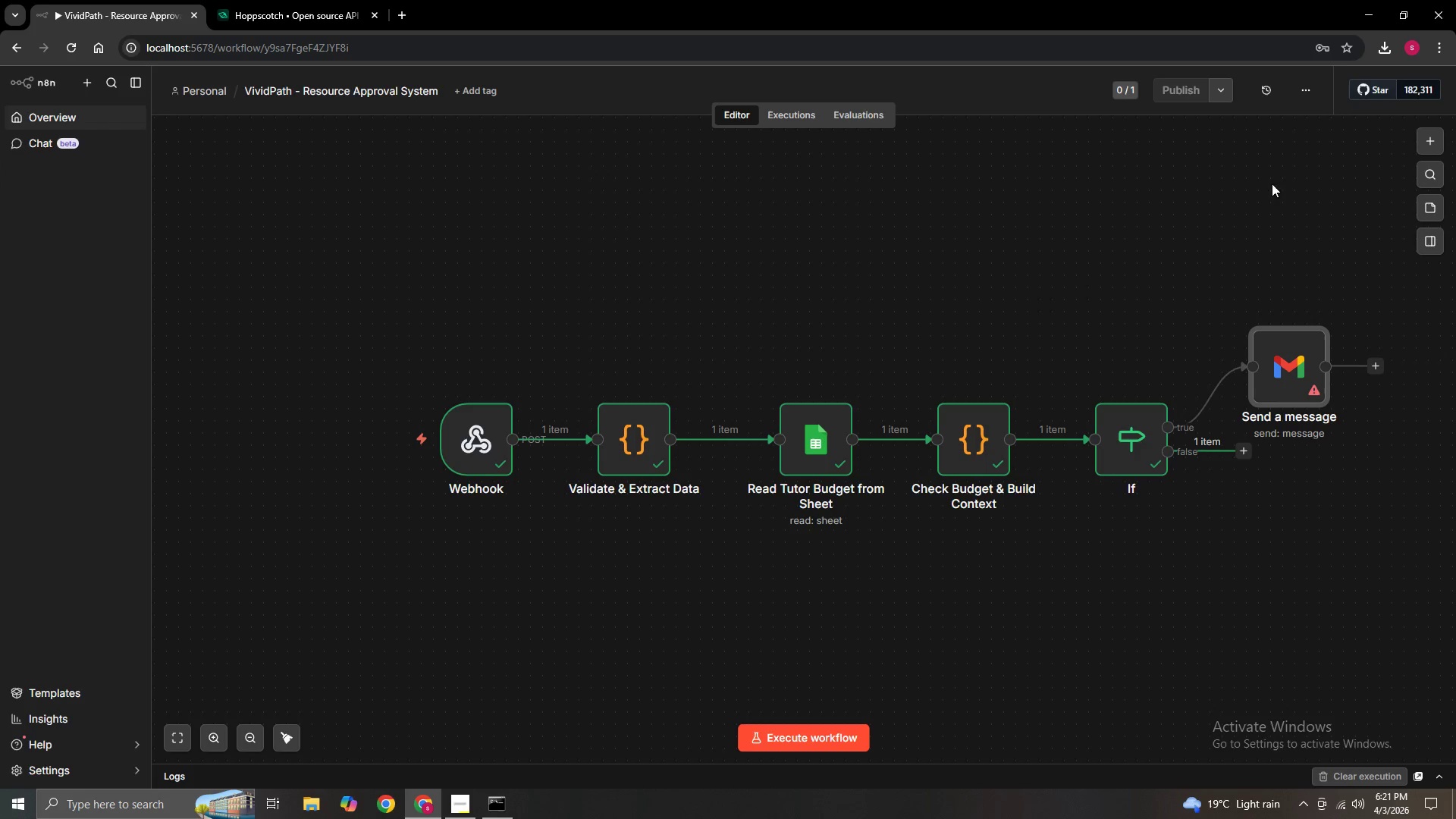 
left_click([943, 310])
 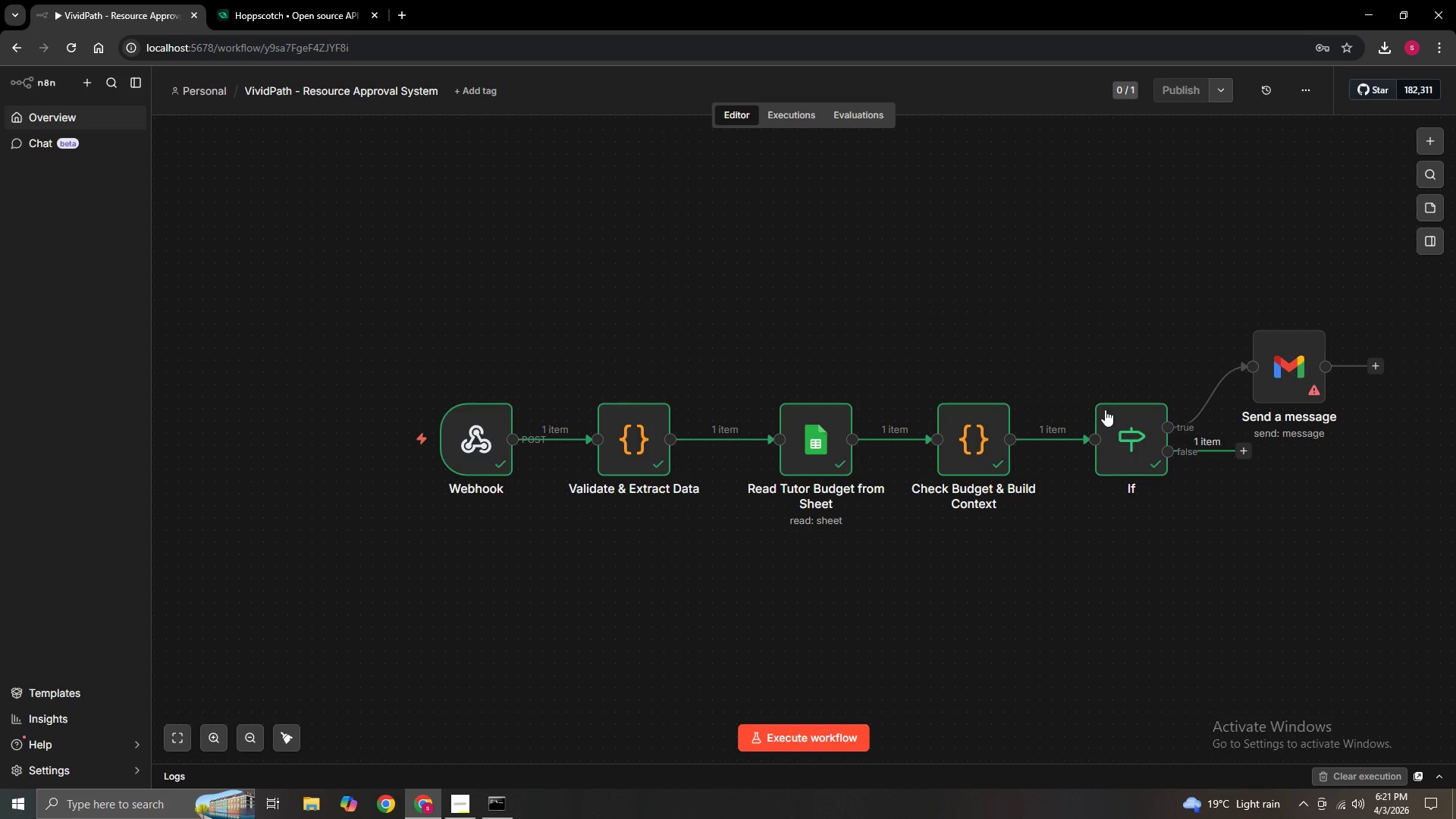 
left_click([1109, 419])
 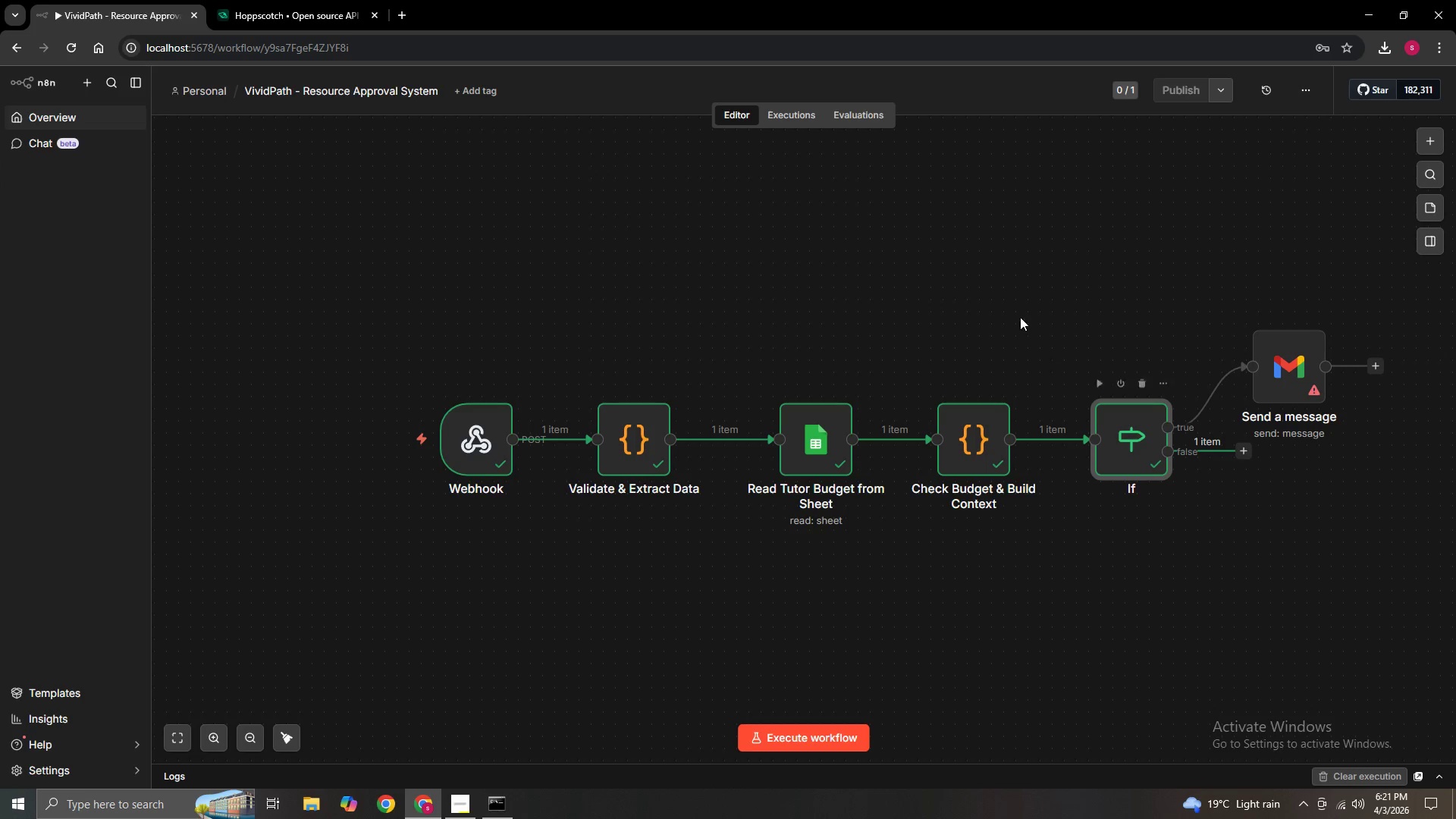 
left_click([1015, 309])
 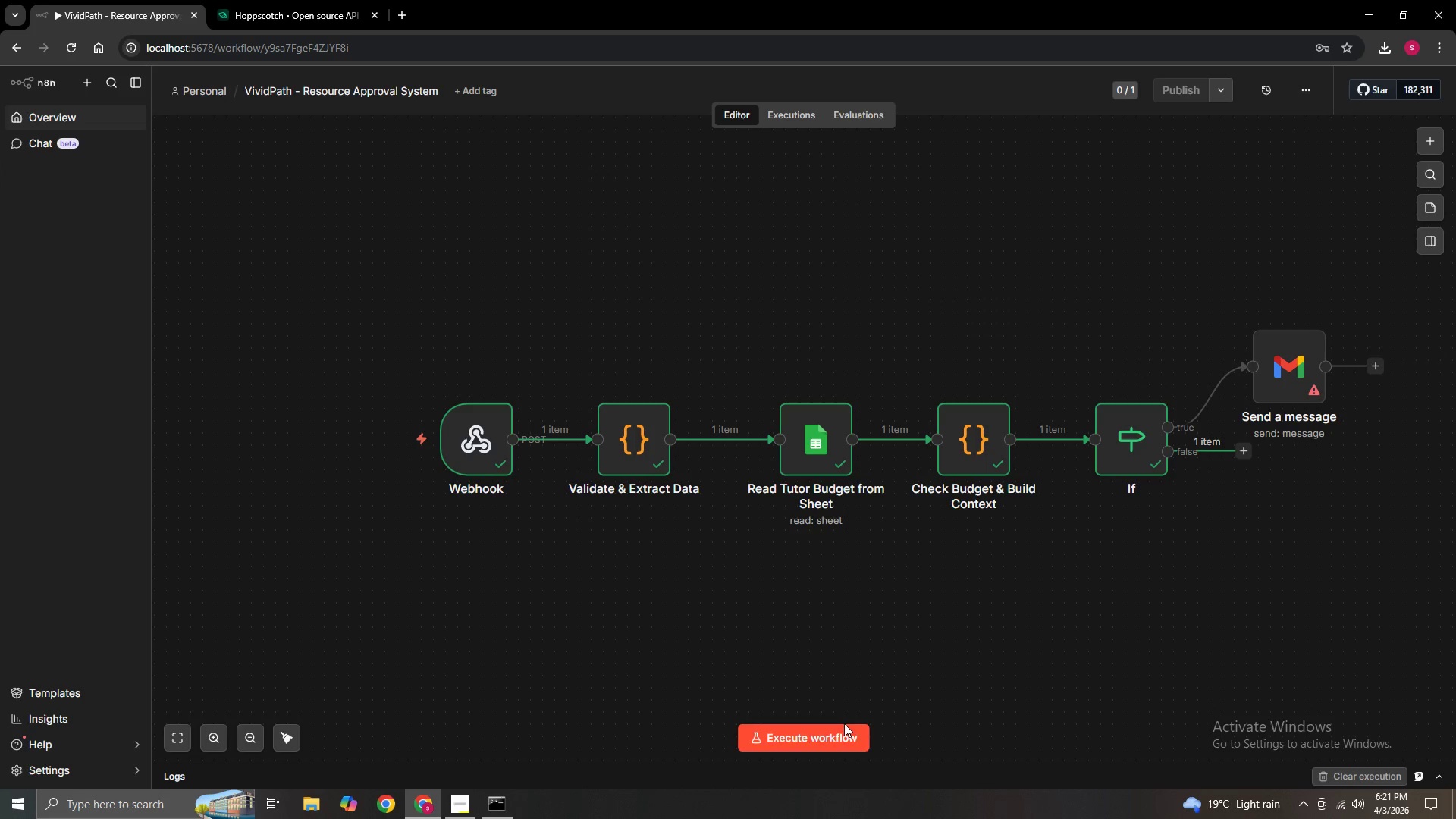 
left_click([825, 736])
 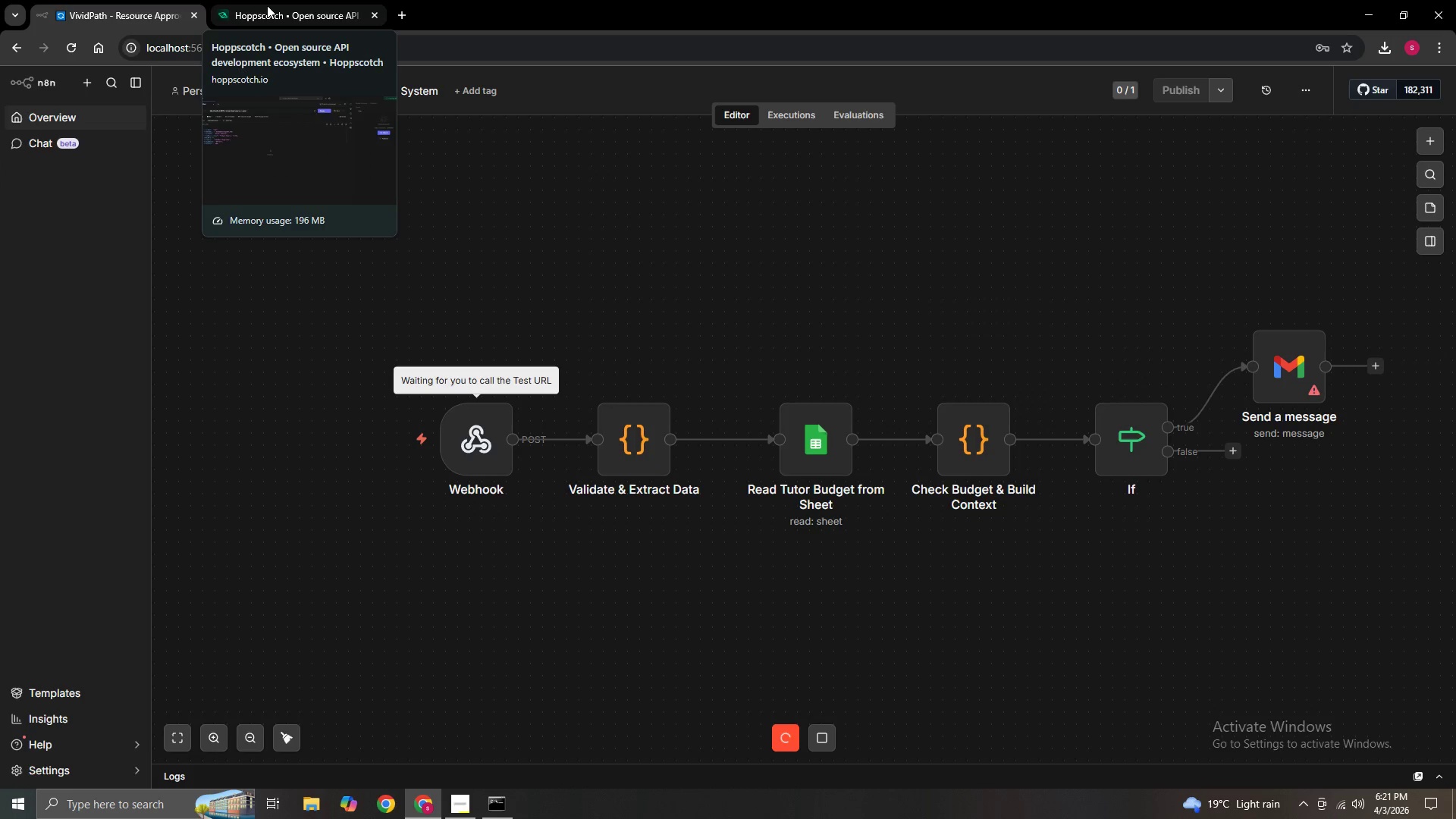 
left_click([267, 5])
 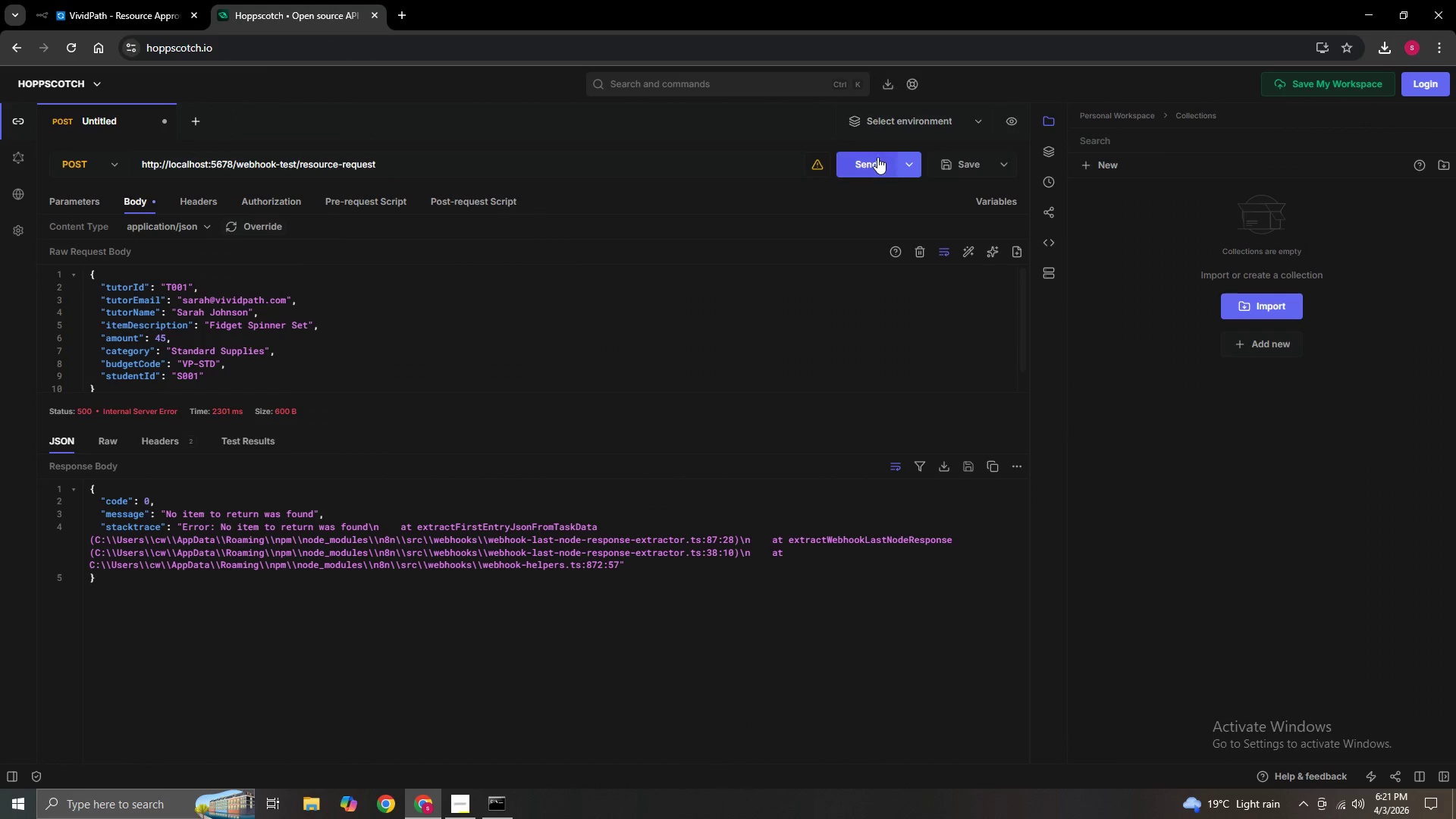 
left_click([876, 158])
 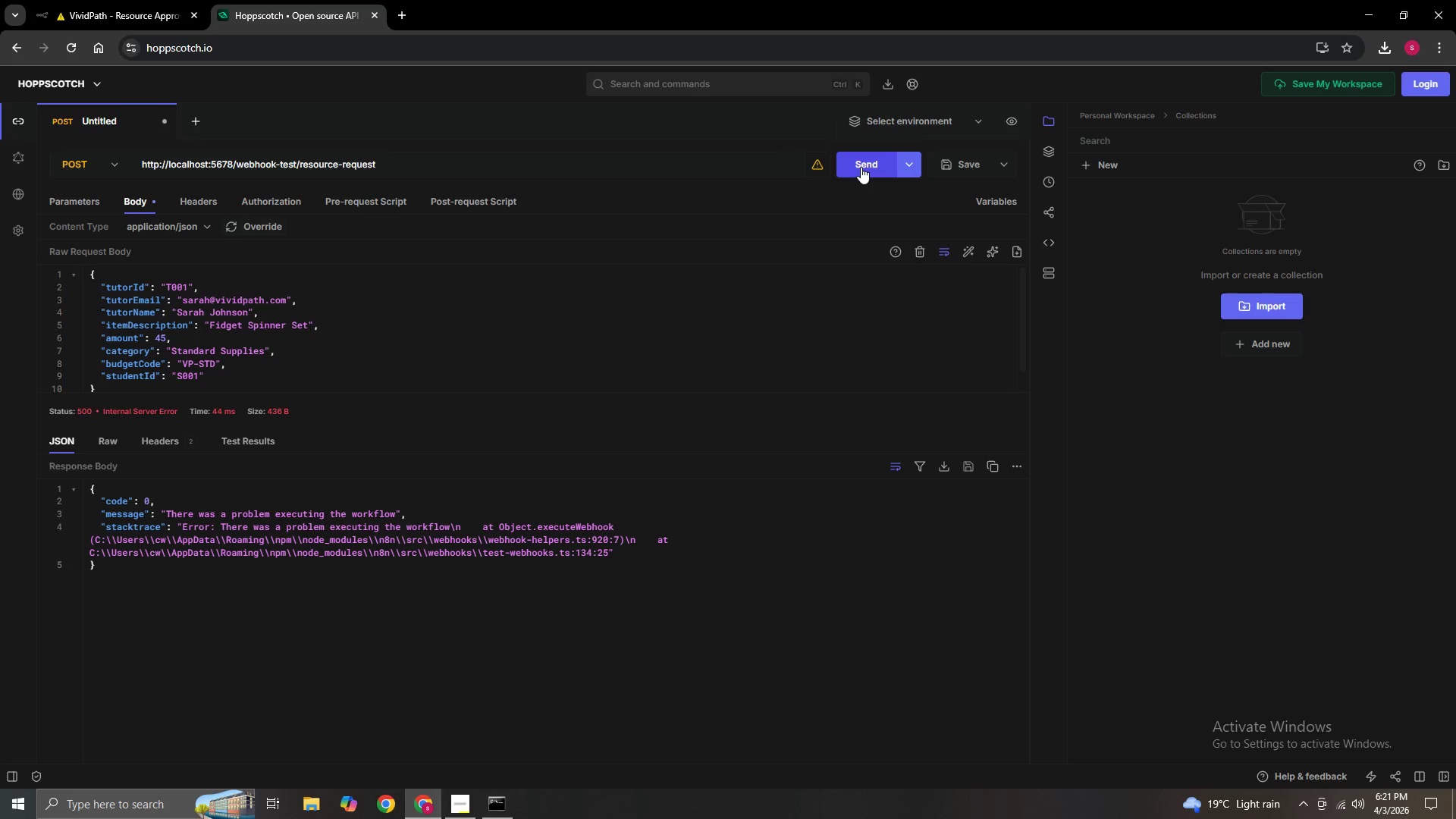 
left_click([863, 165])
 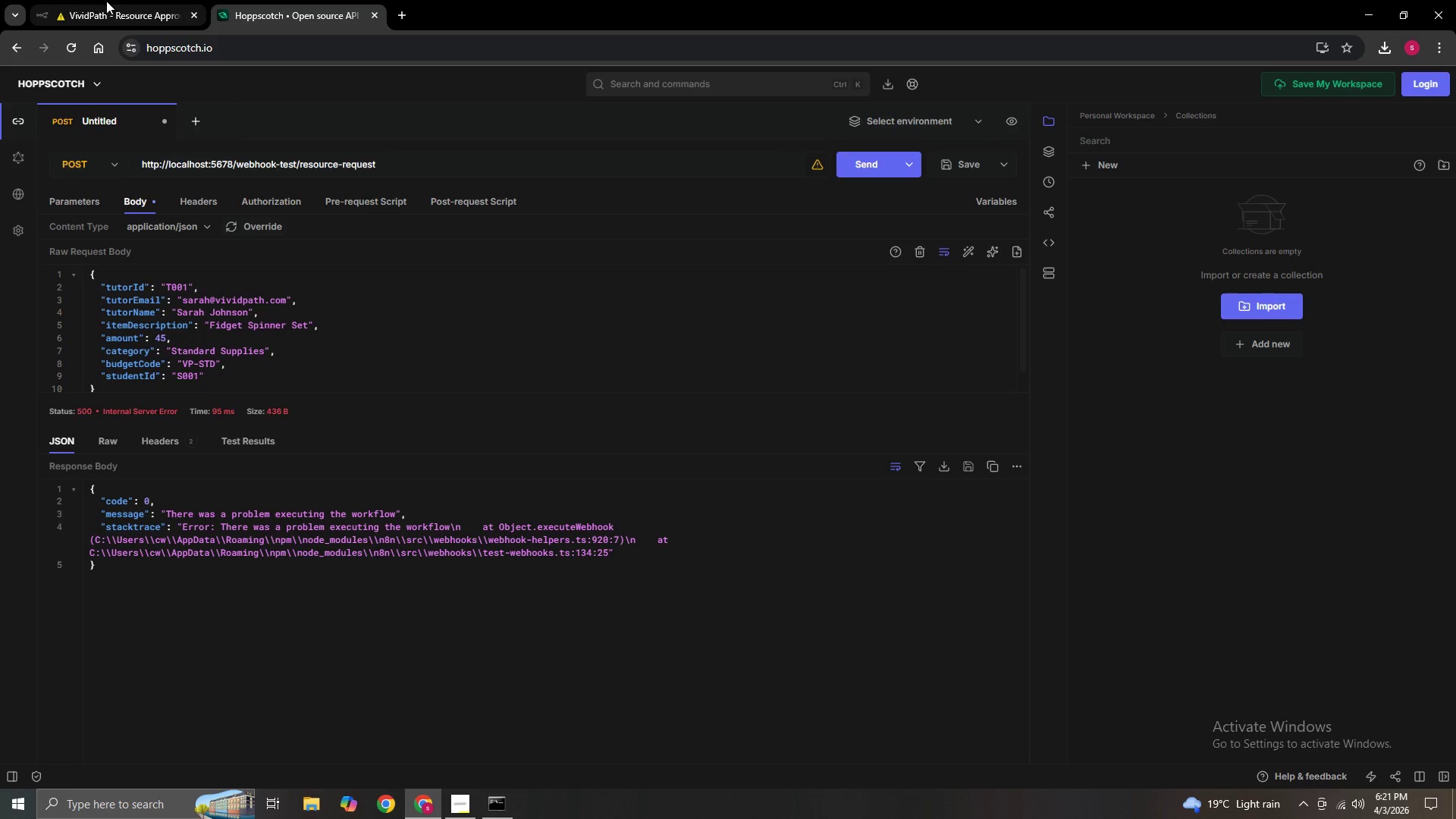 
left_click([108, 5])
 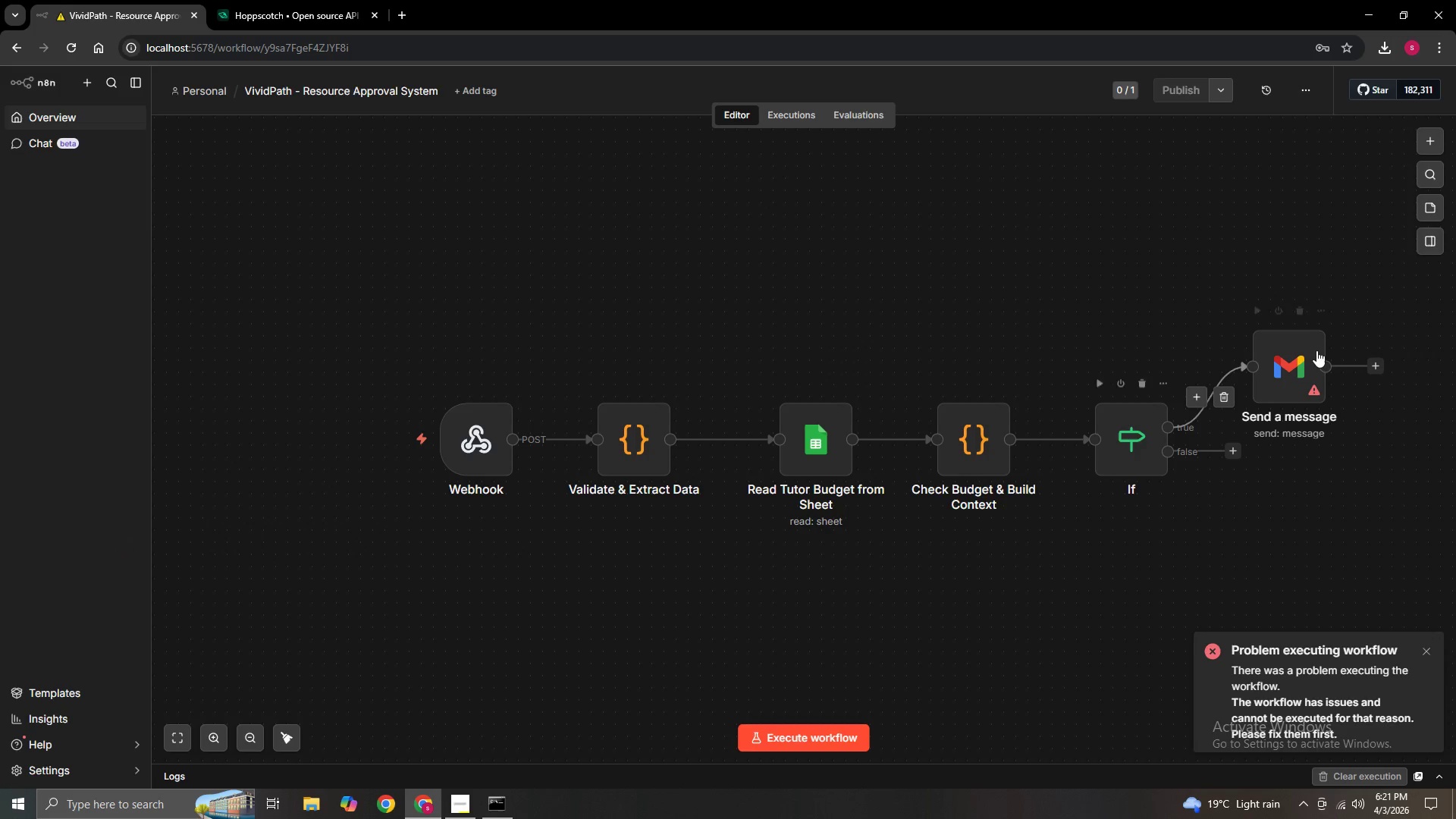 
double_click([1282, 365])
 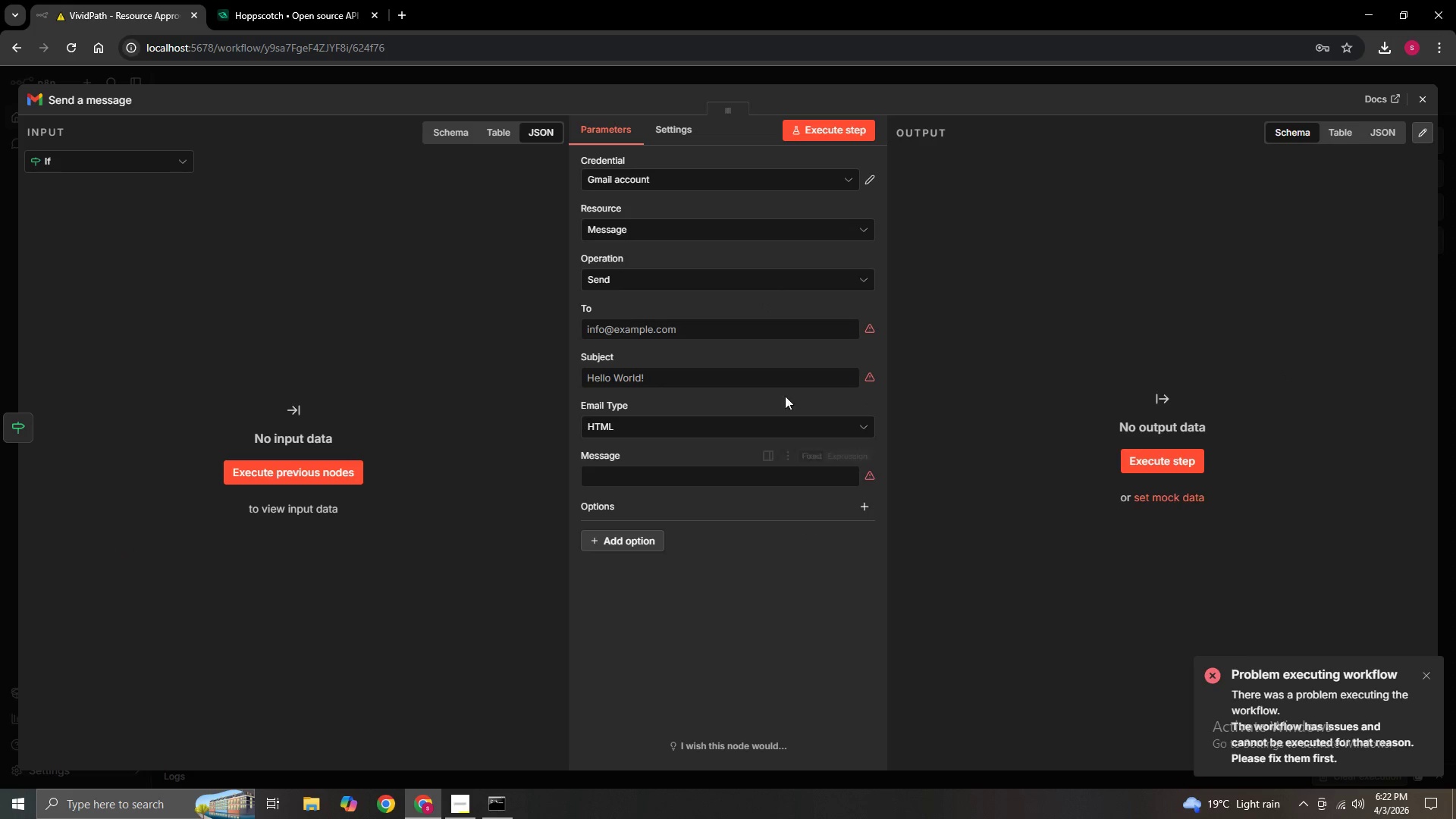 
left_click([789, 329])
 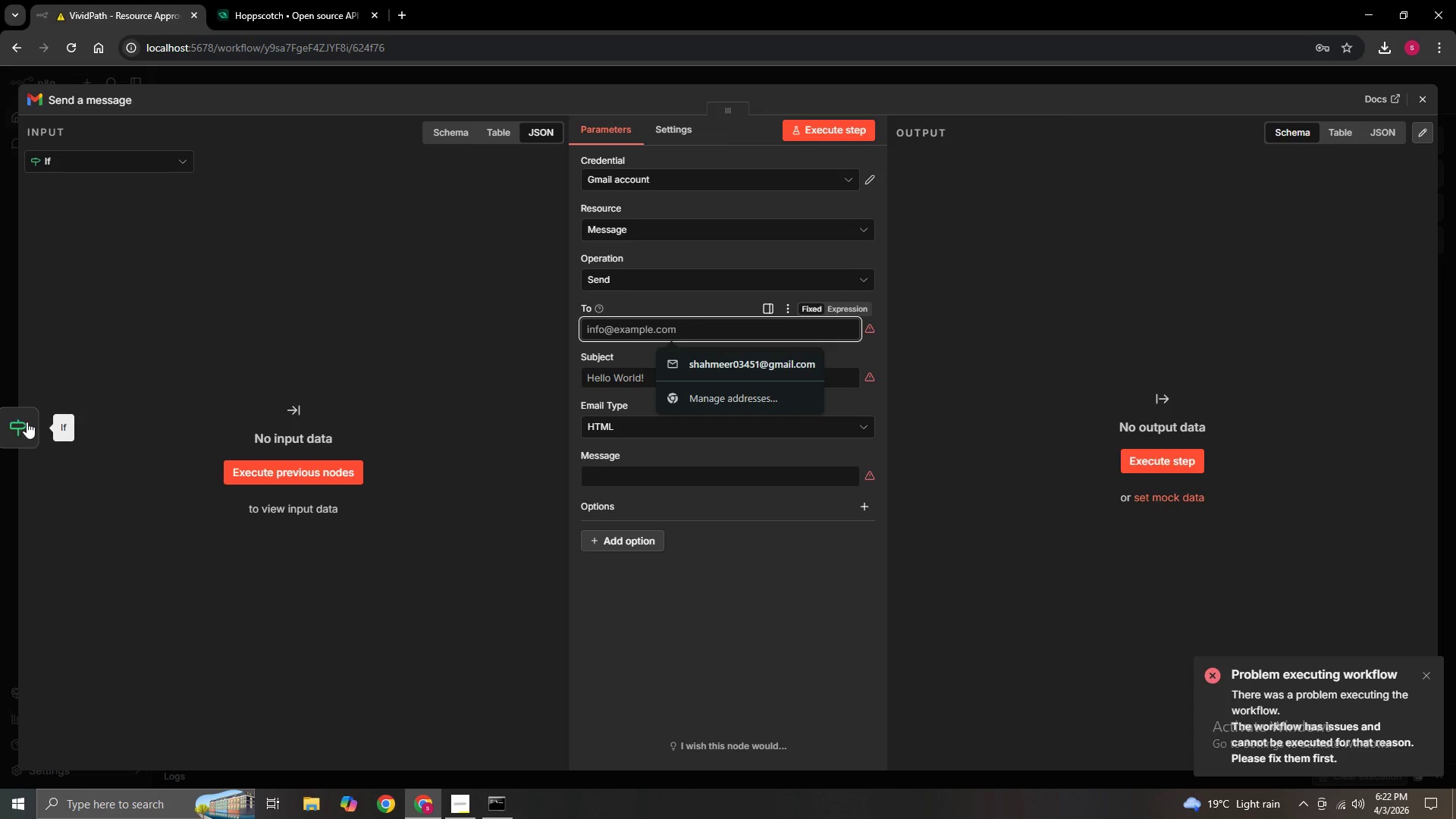 
left_click([178, 158])
 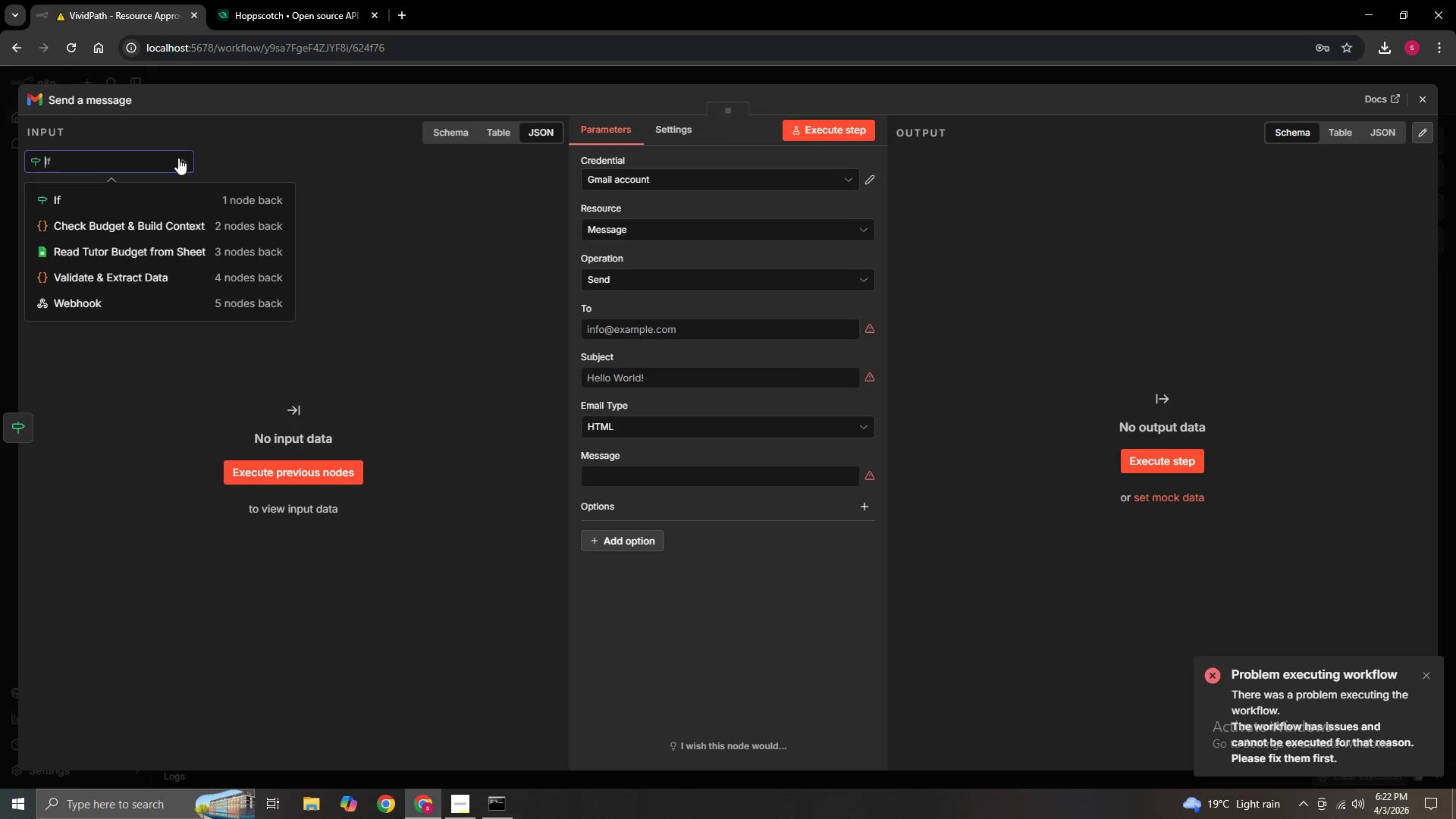 
left_click([178, 158])
 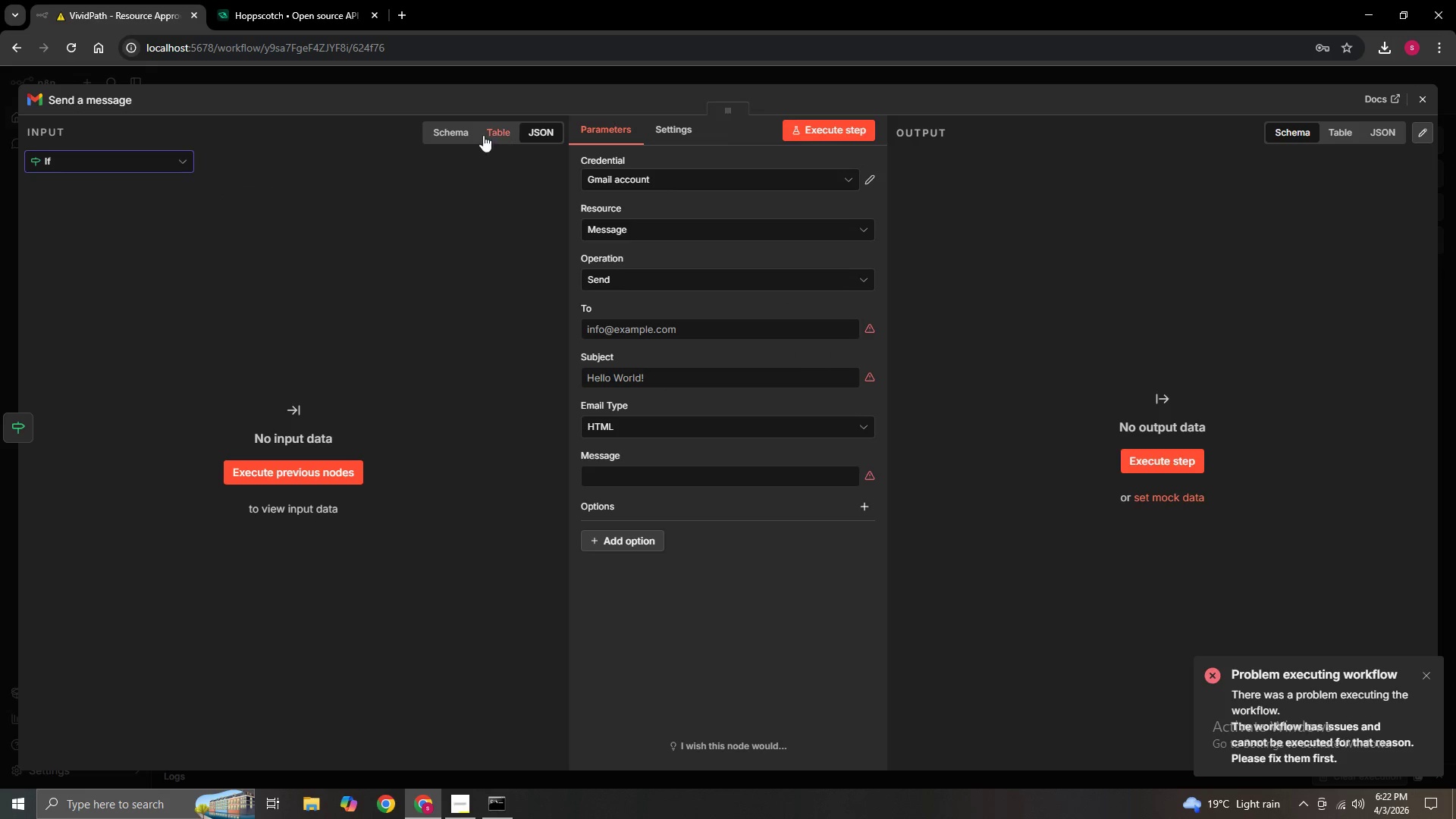 
left_click([497, 129])
 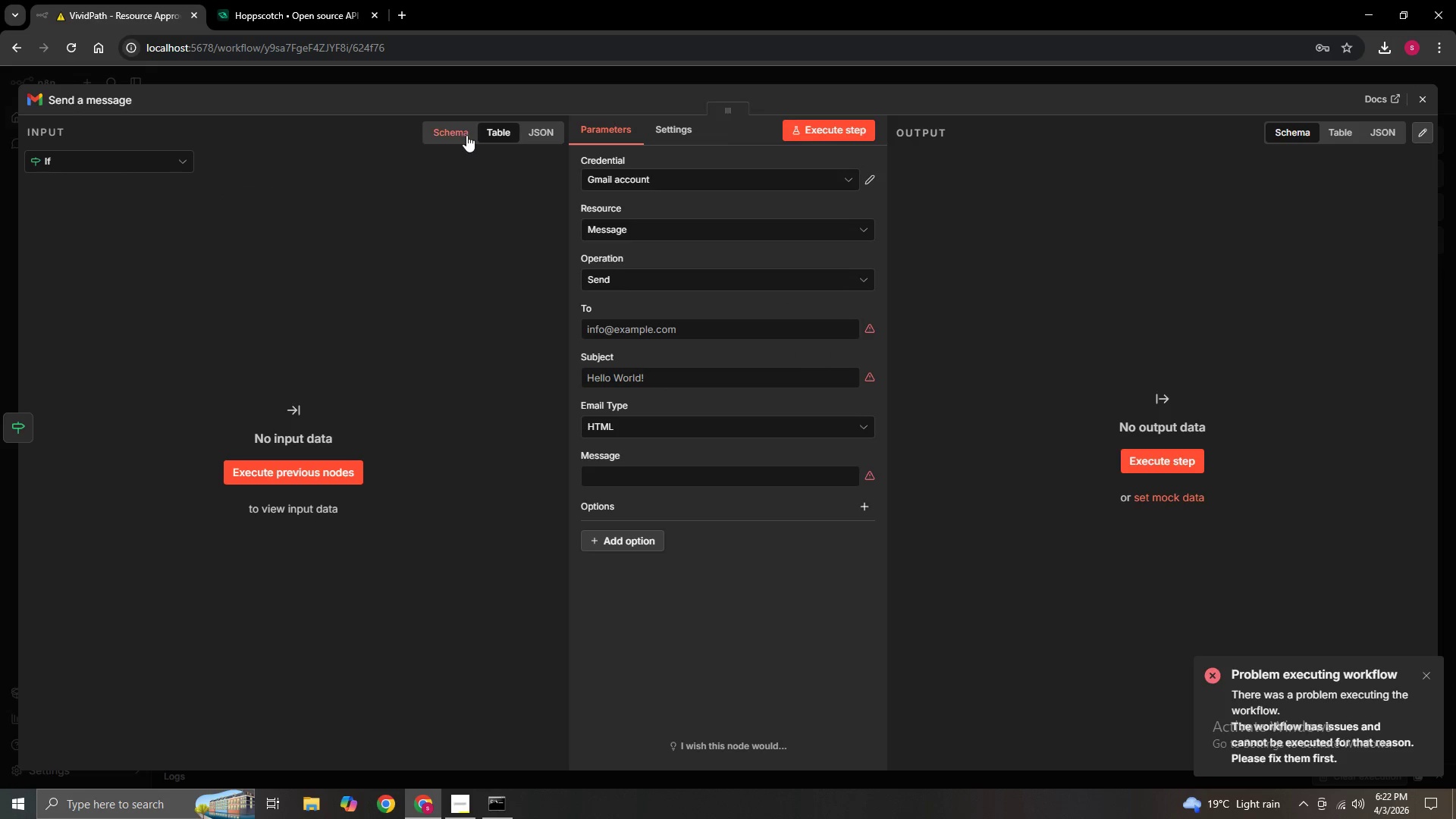 
left_click([458, 134])
 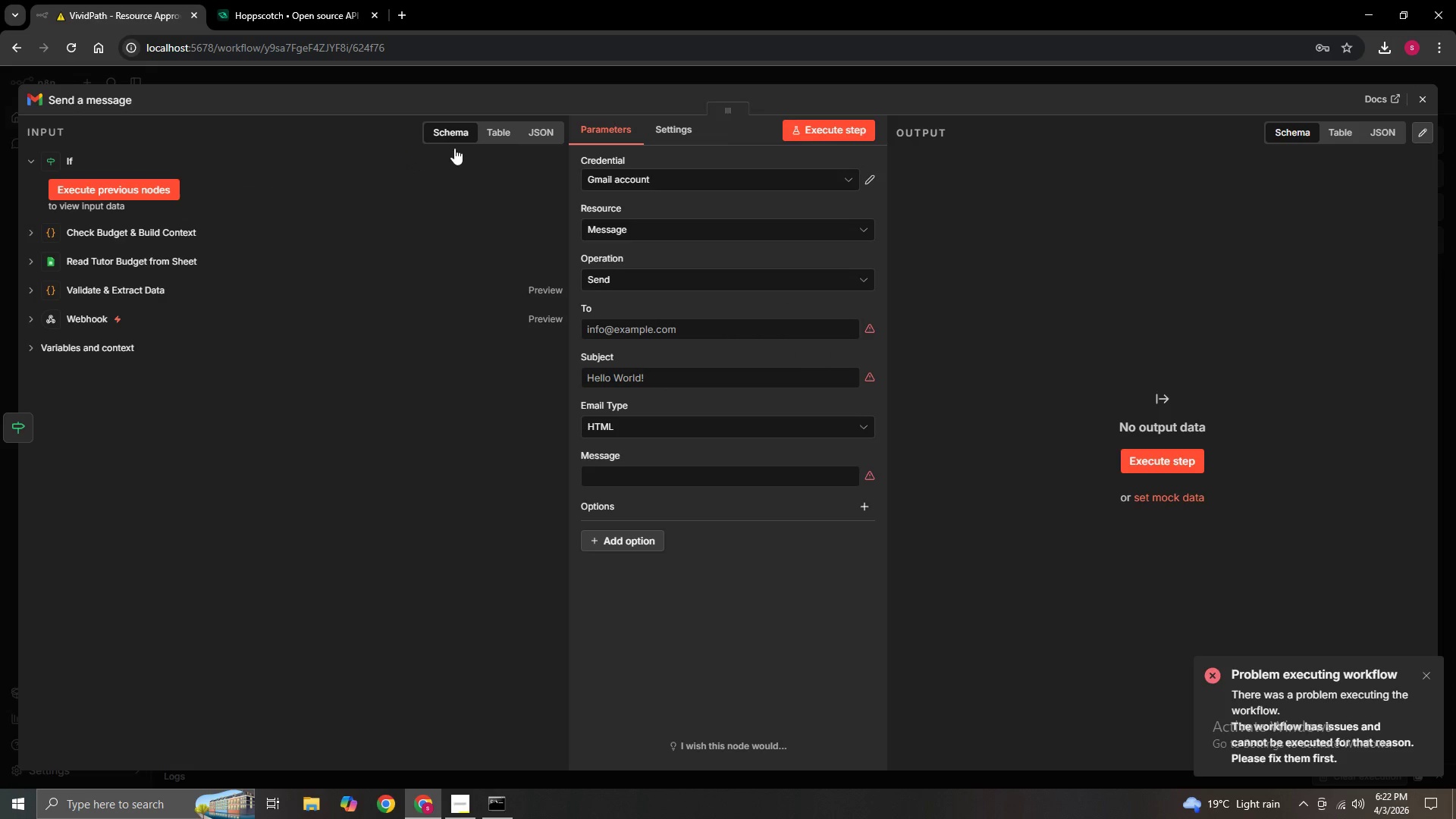 
left_click([497, 130])
 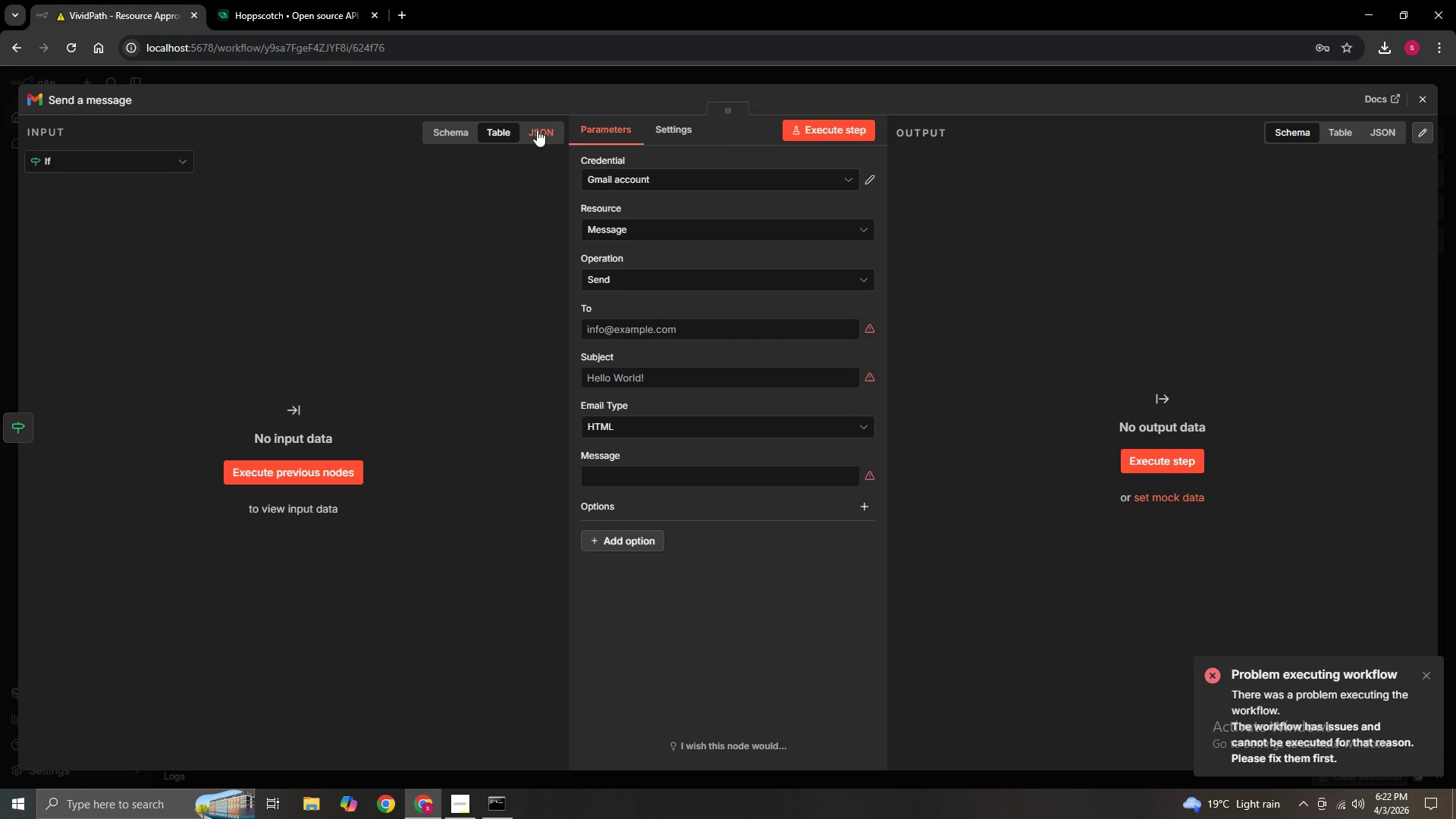 
left_click([537, 130])
 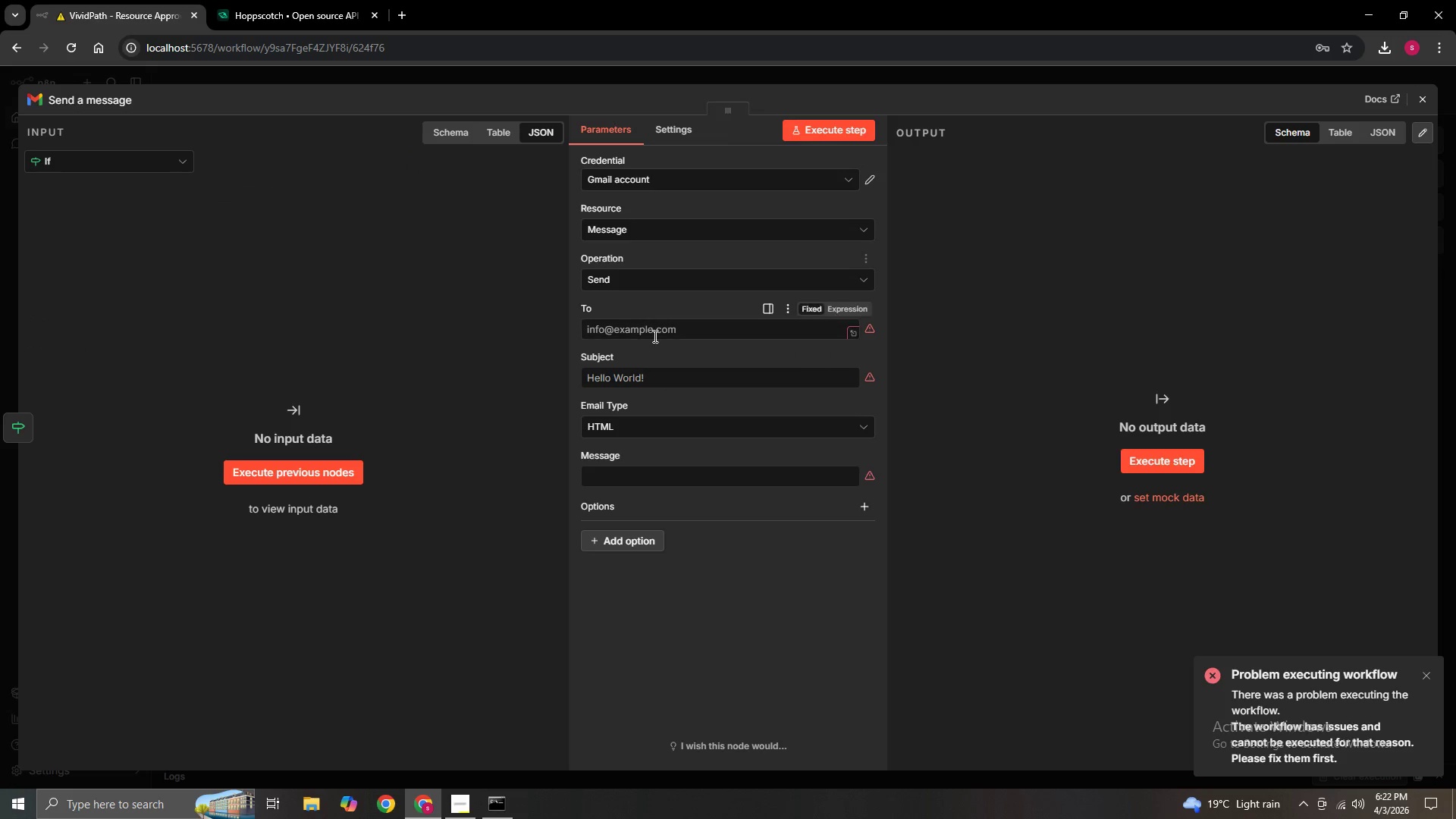 
left_click([652, 338])
 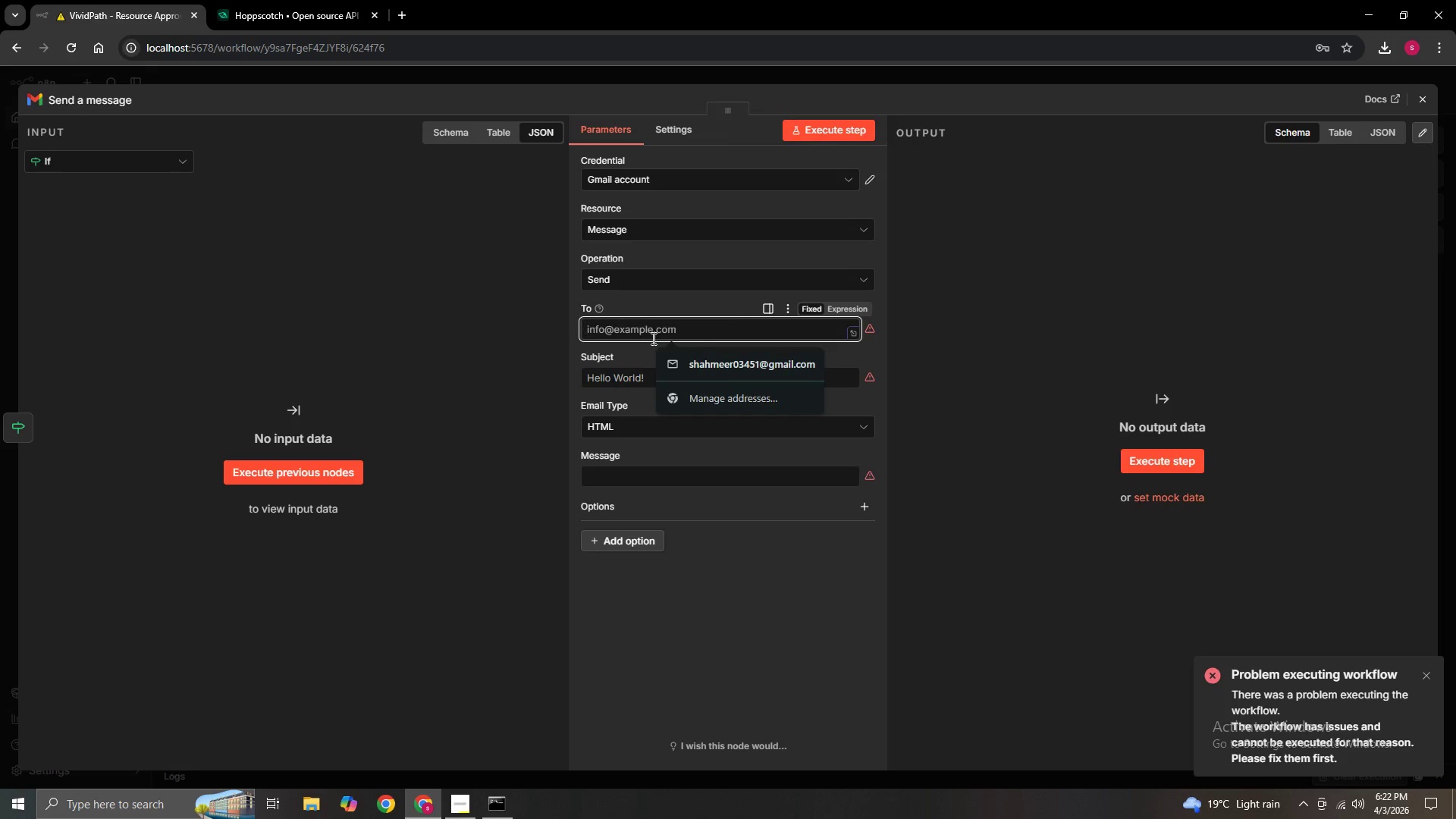 
key(Equal)
 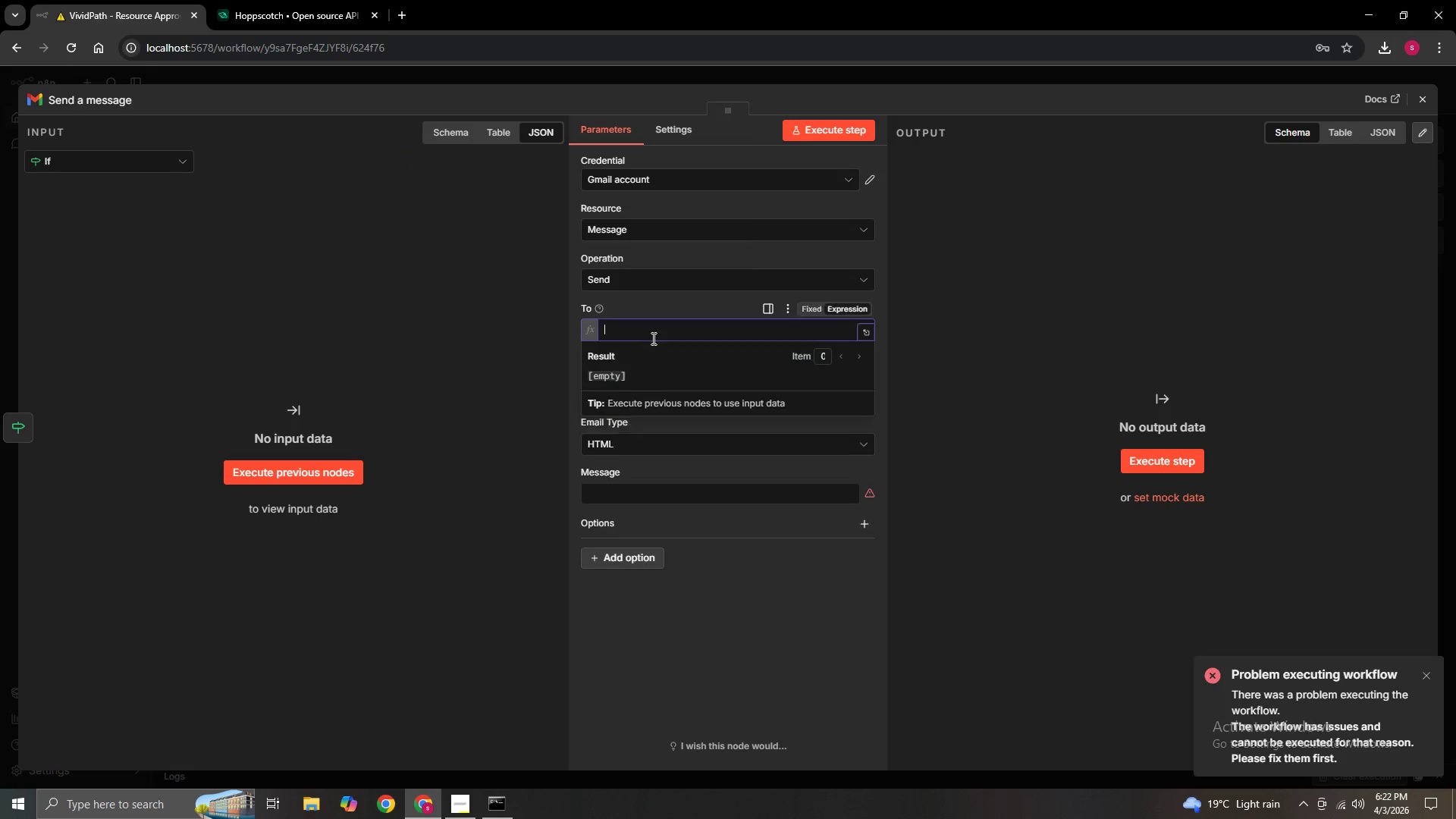 
key(Shift+BracketLeft)
 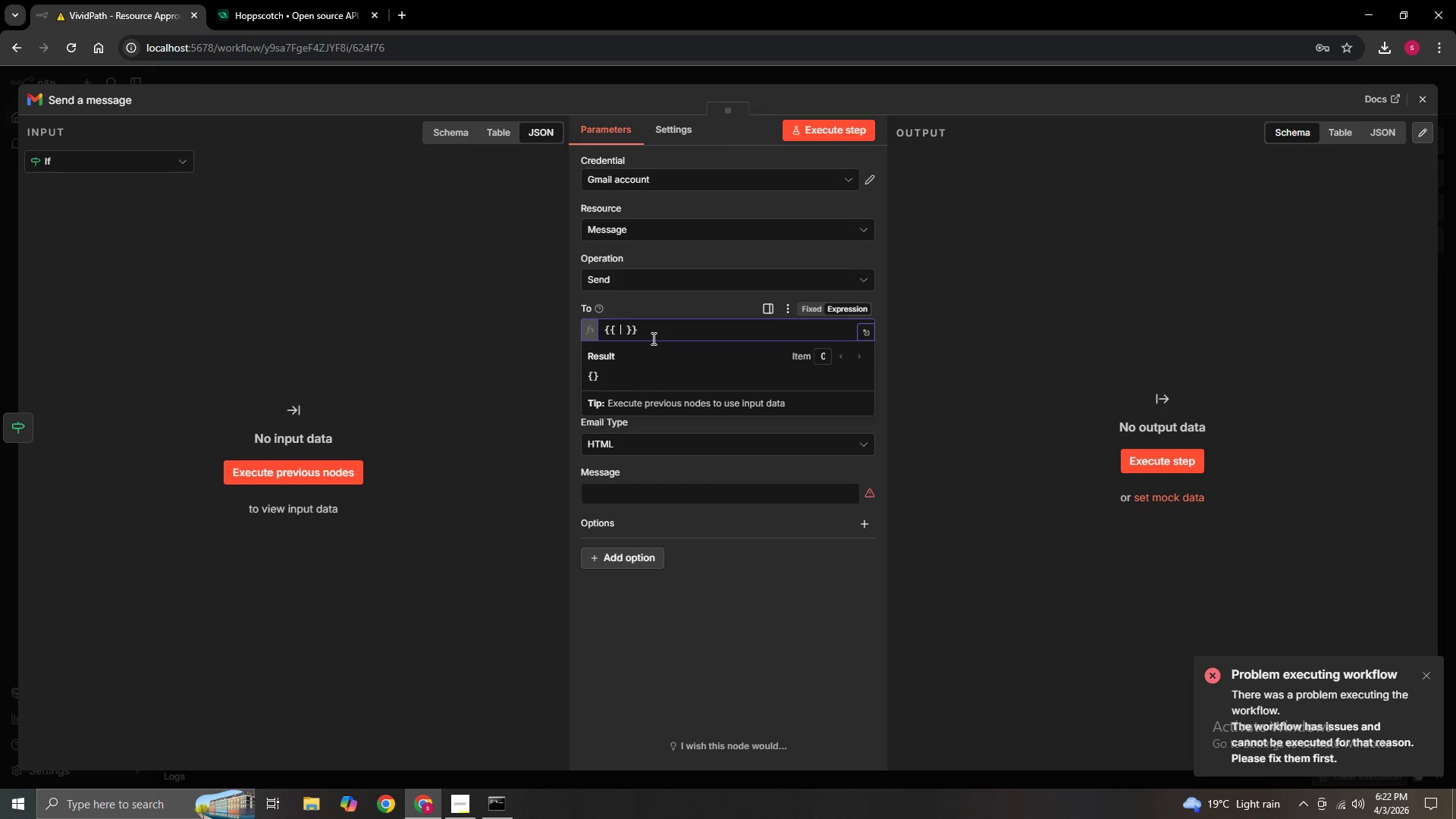 
key(Shift+BracketLeft)
 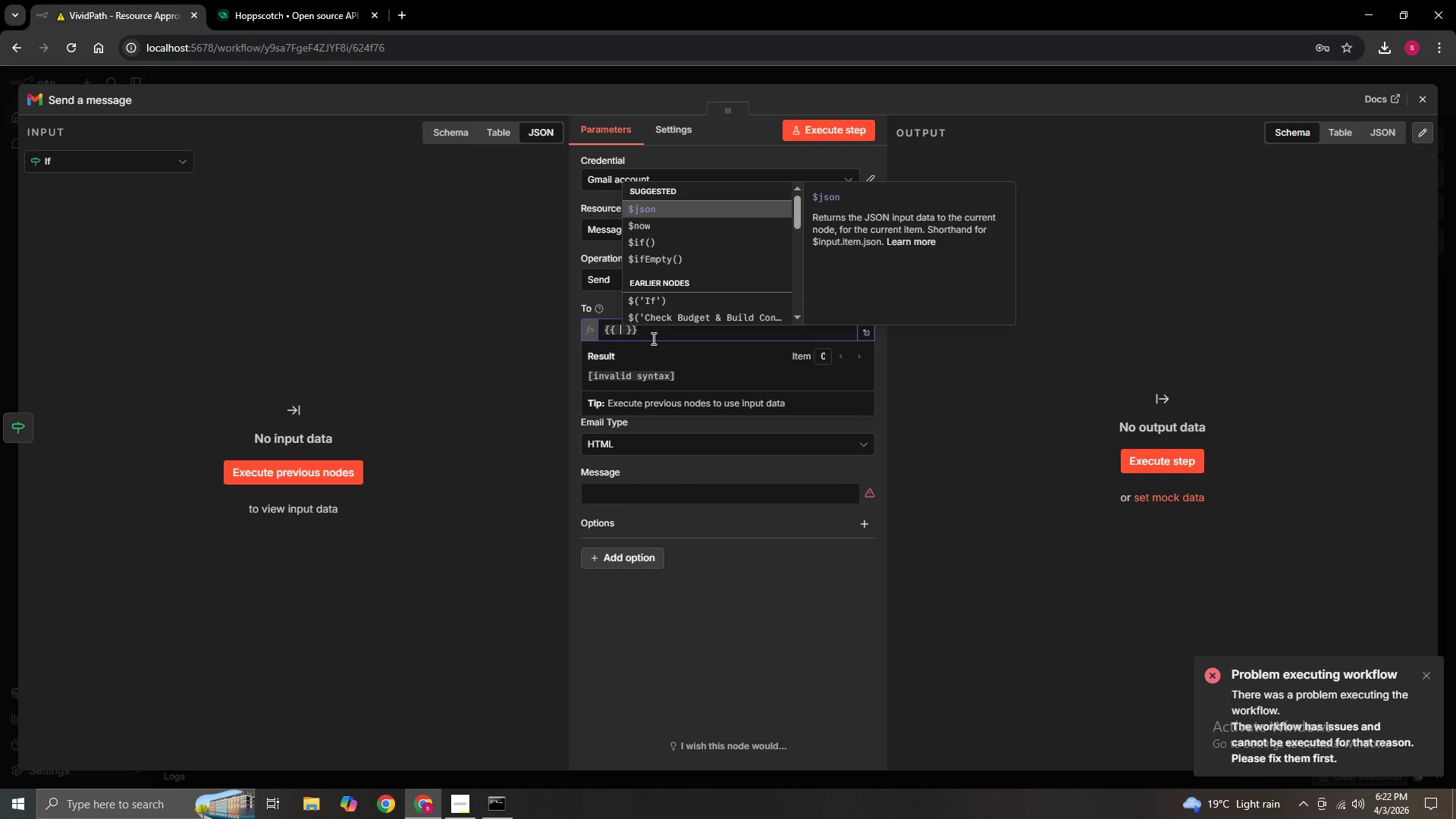 
wait(5.05)
 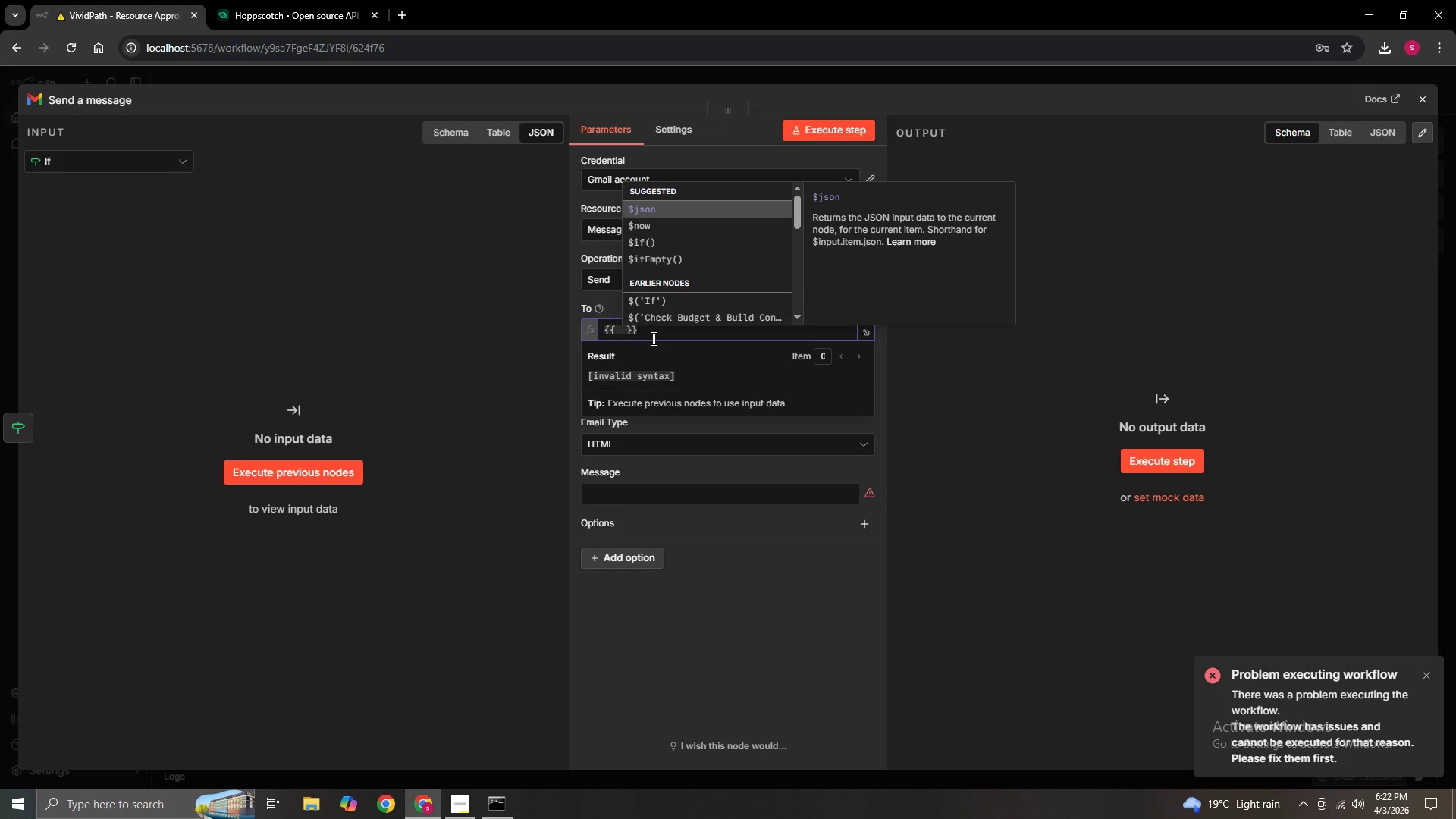 
type($json)
 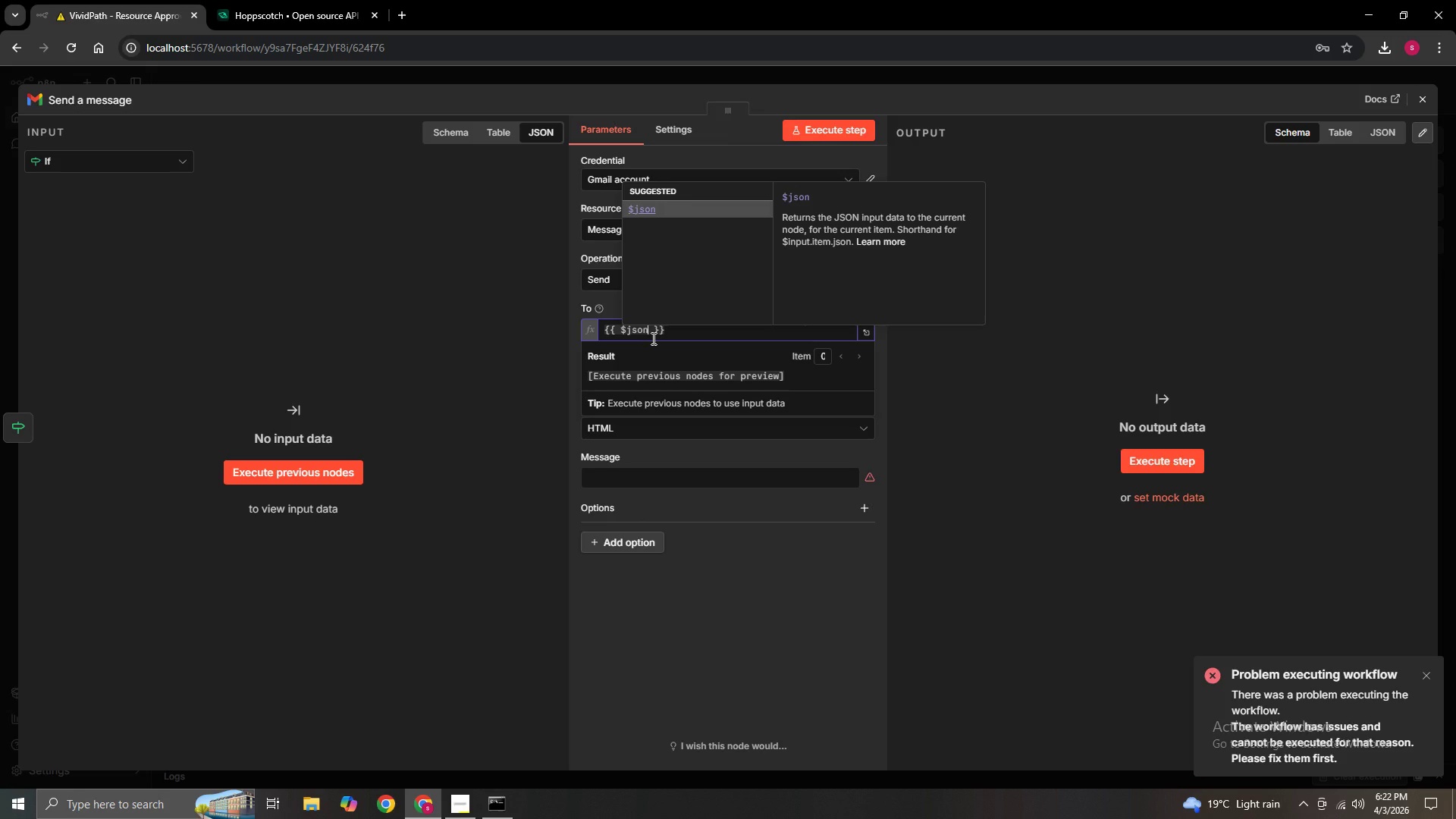 
type(.tutorEmail)
 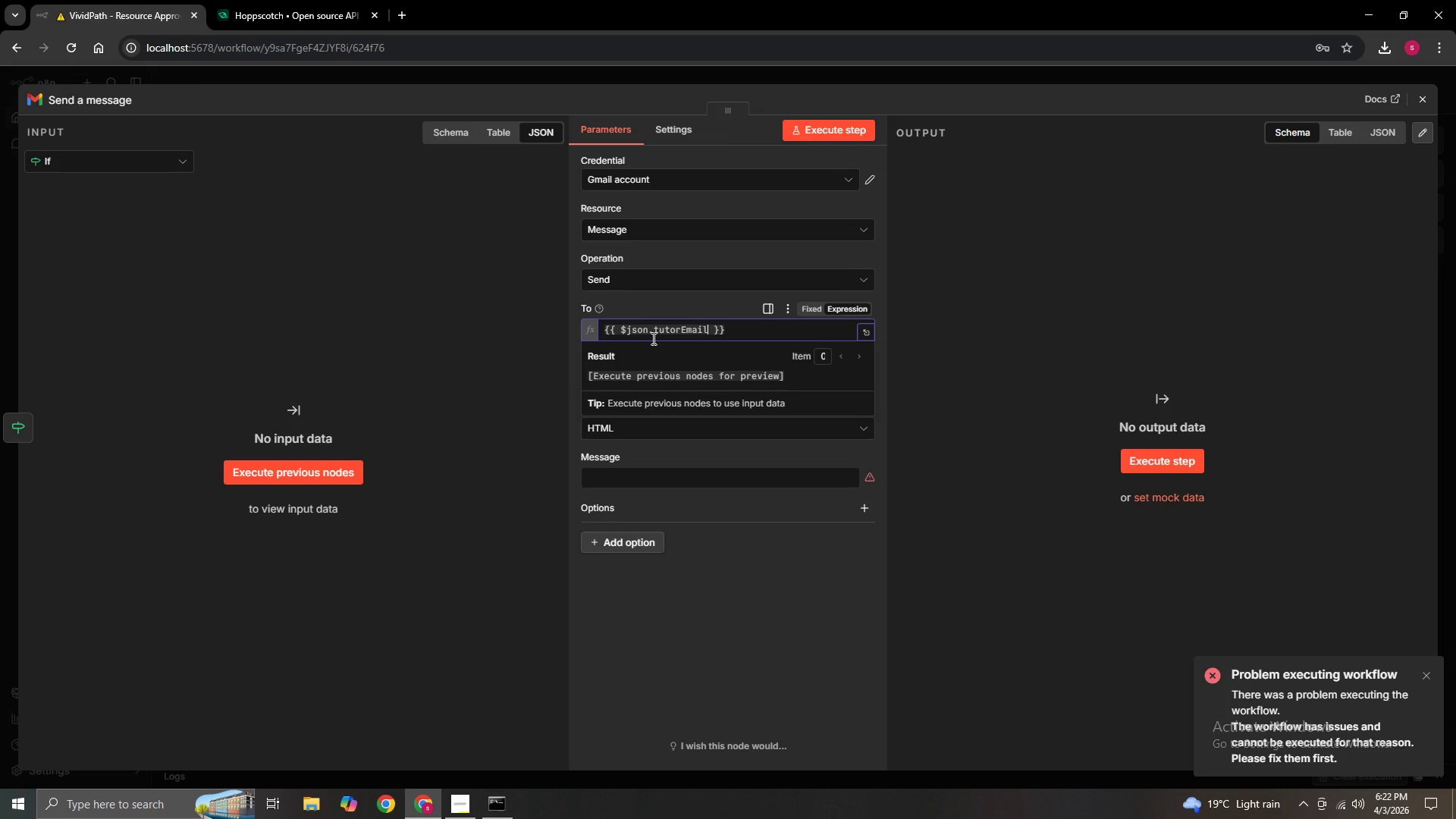 
left_click([901, 377])
 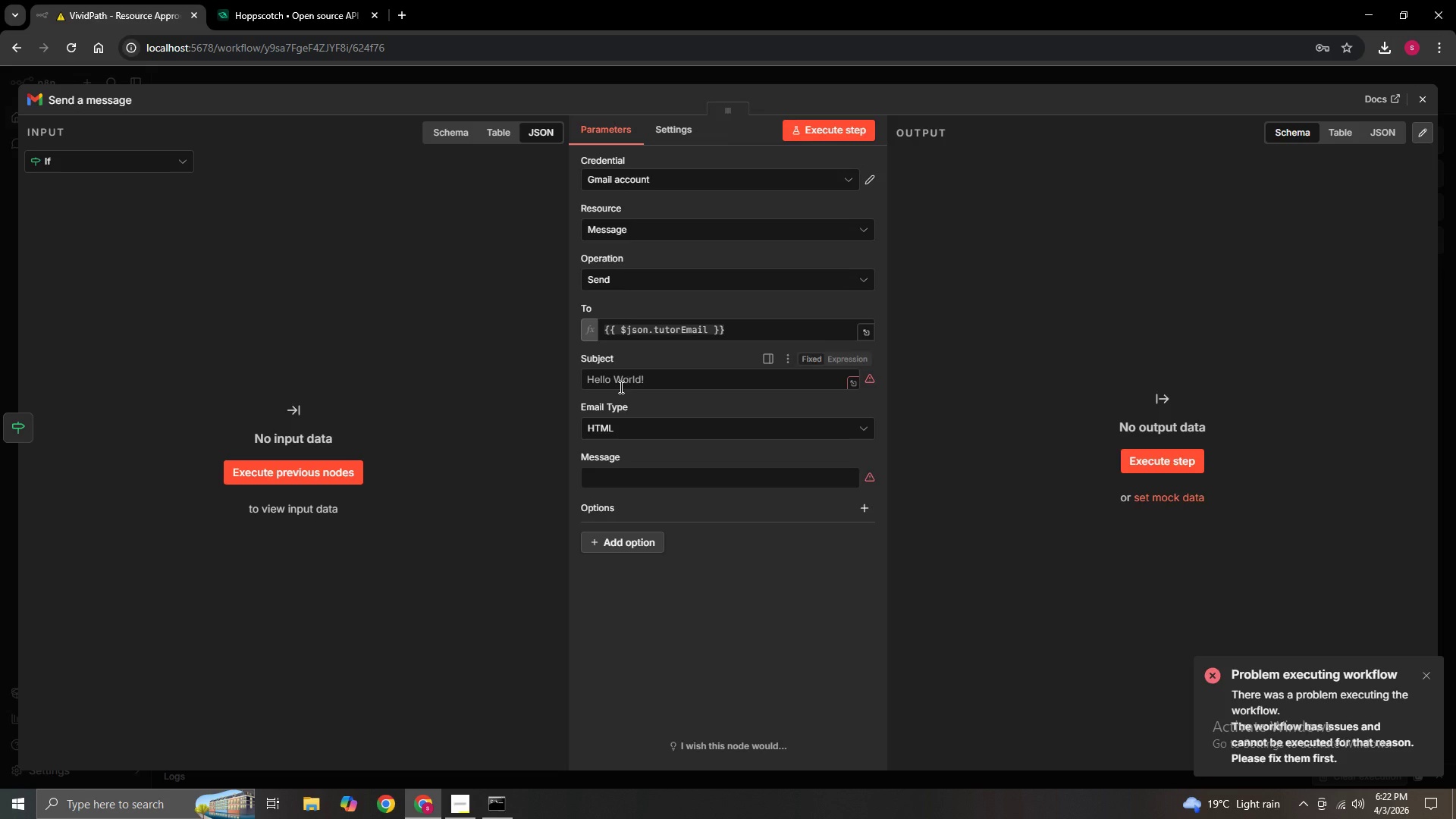 
left_click([673, 380])
 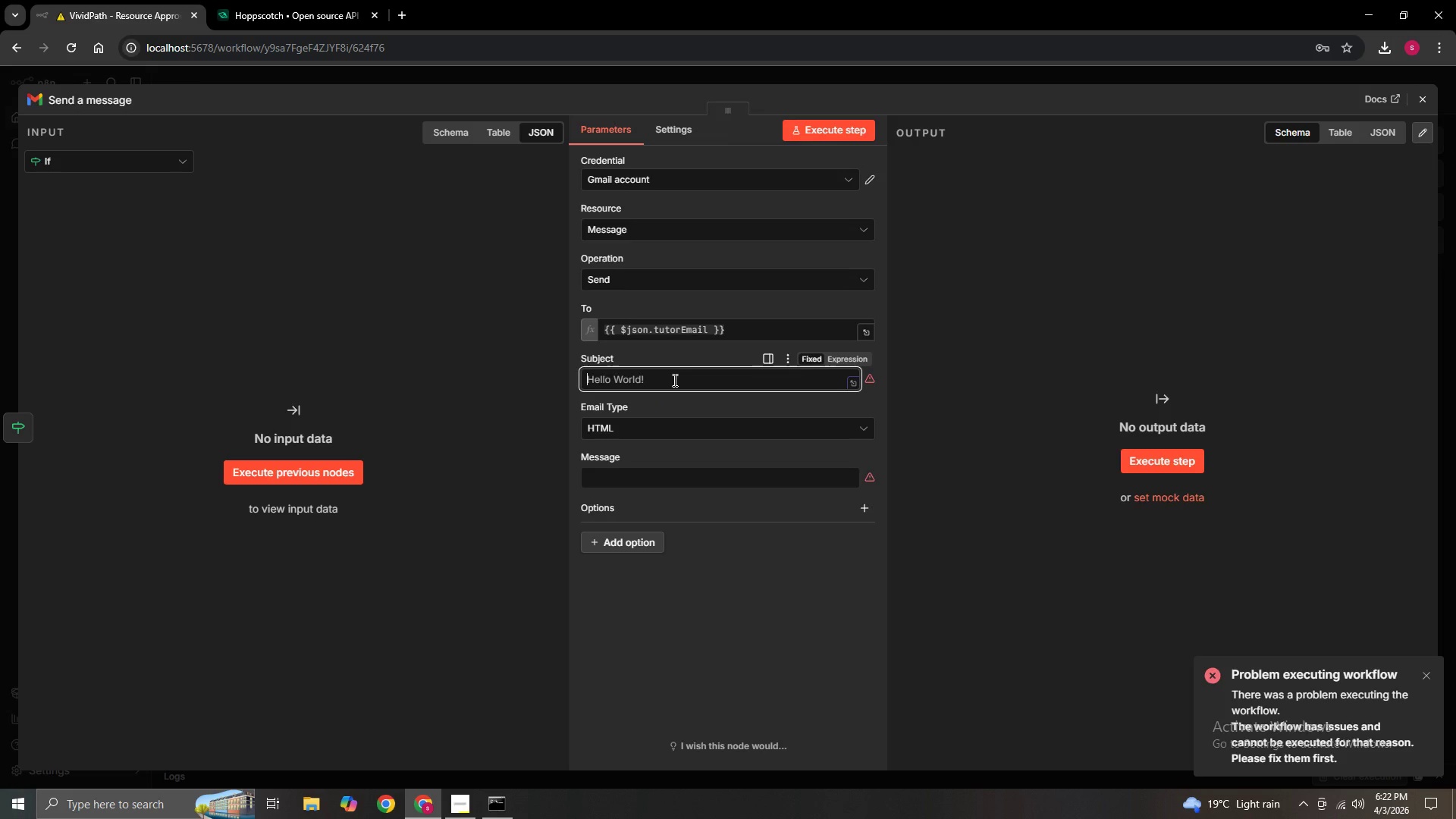 
wait(6.24)
 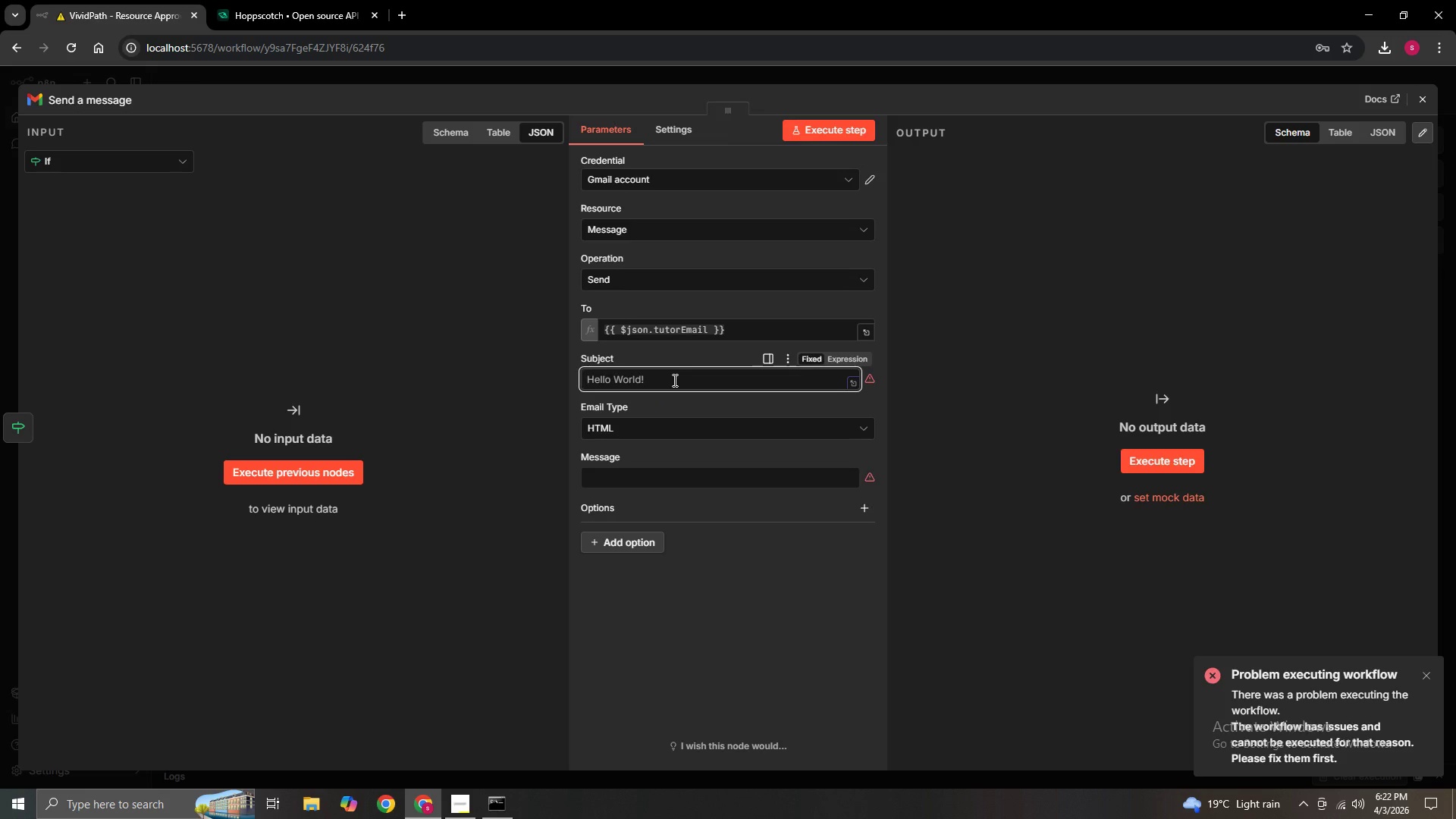 
type( Resource Request)
 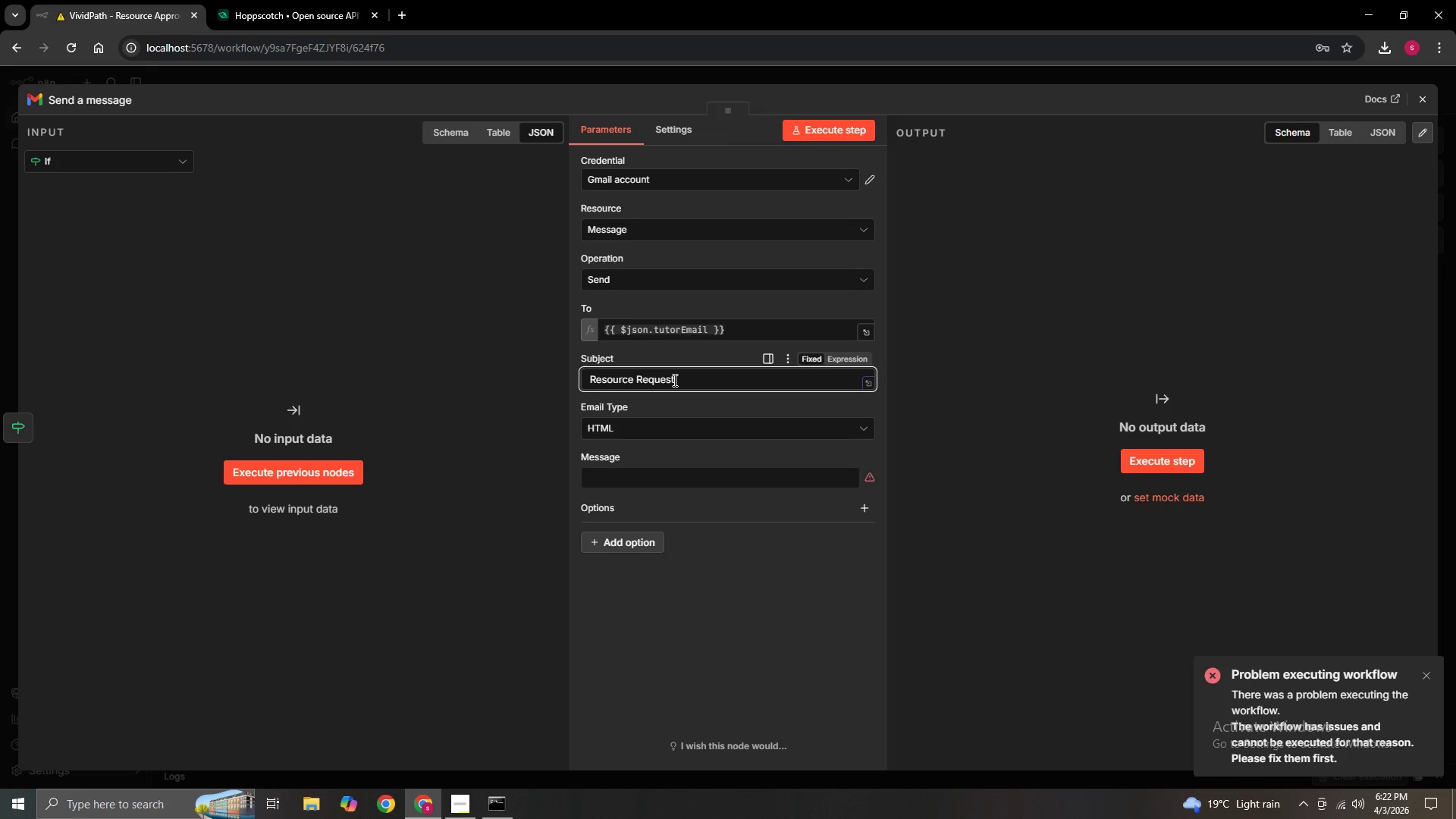 
left_click([1062, 362])
 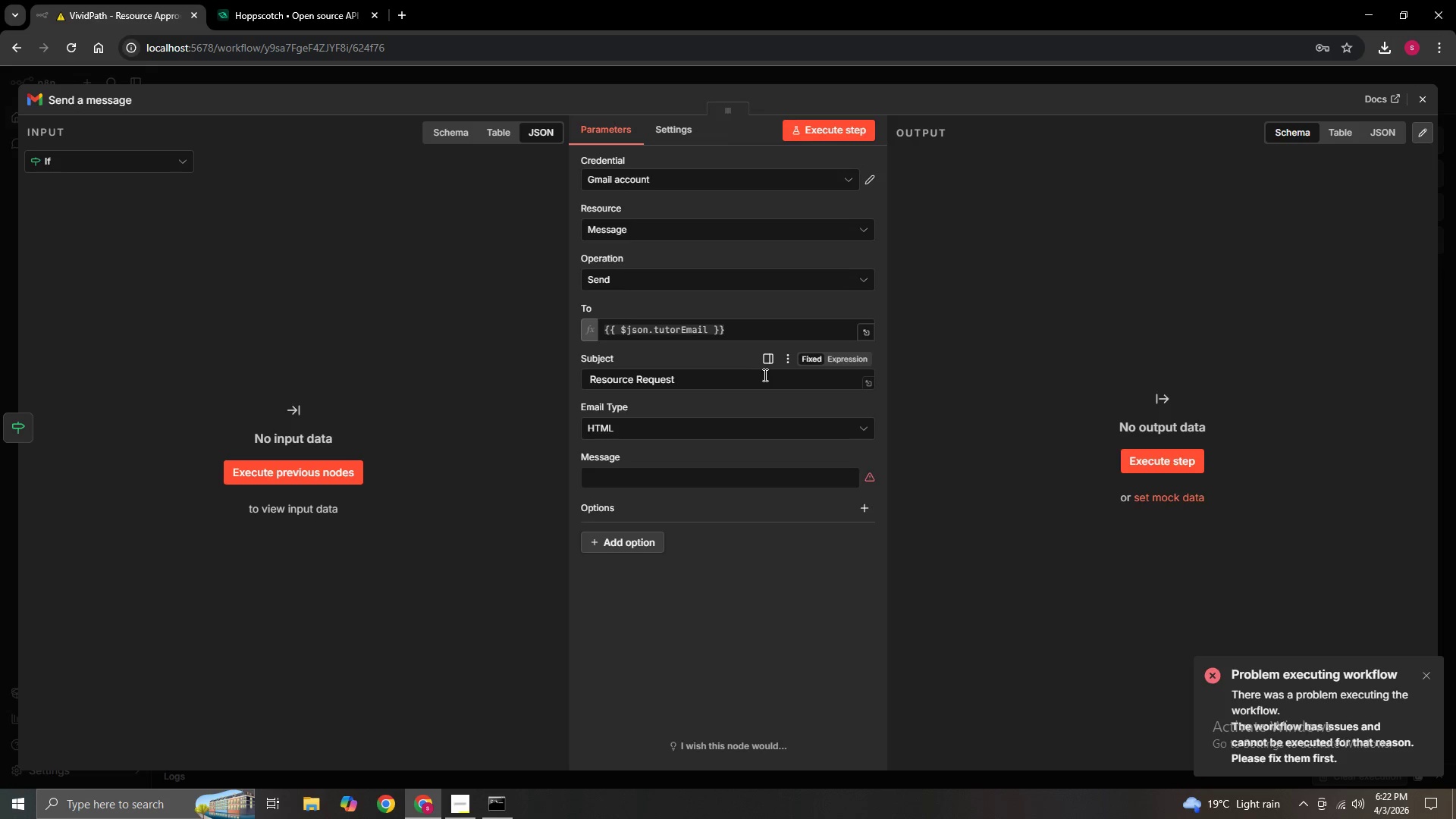 
left_click([750, 380])
 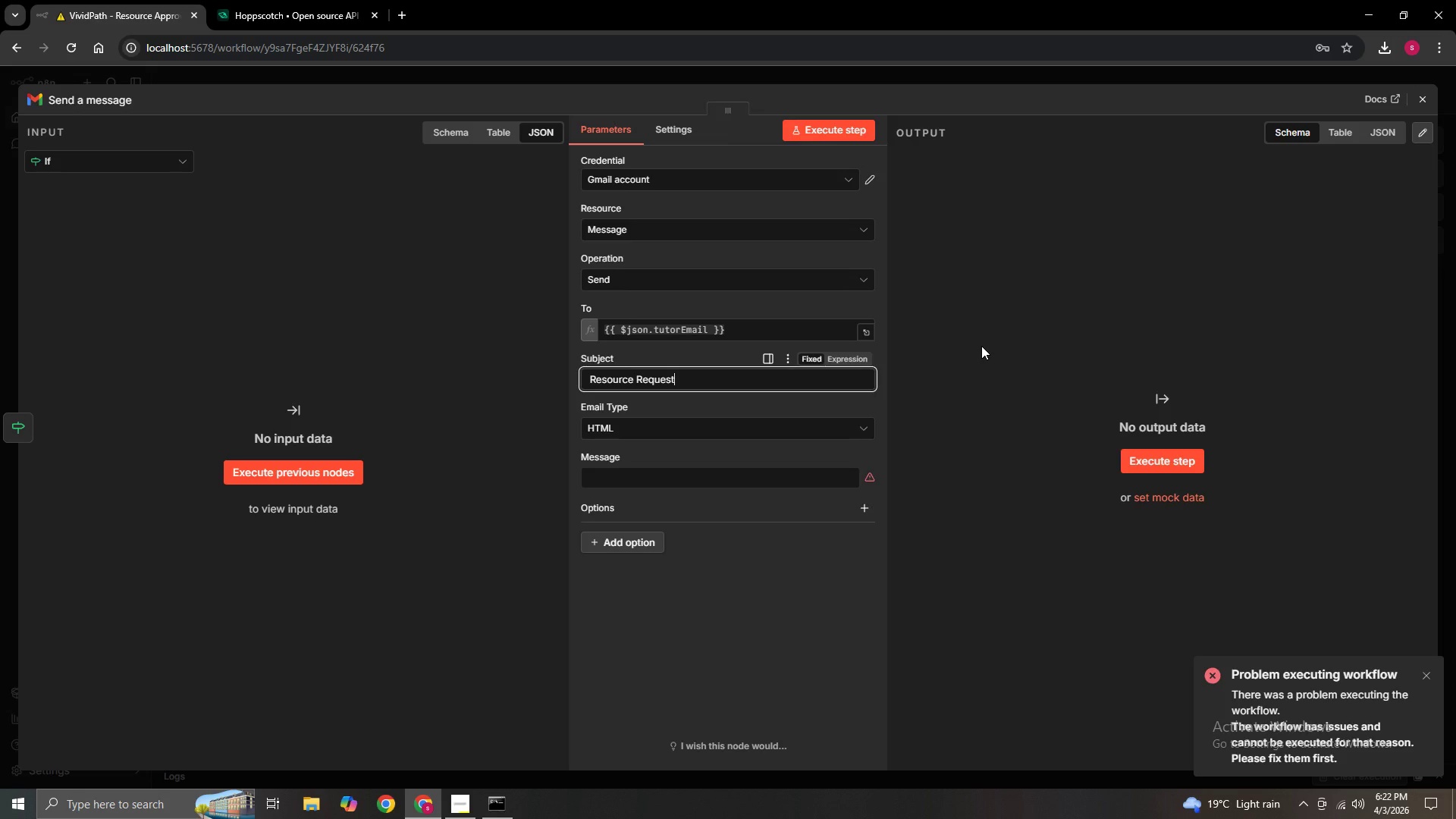 
wait(6.03)
 